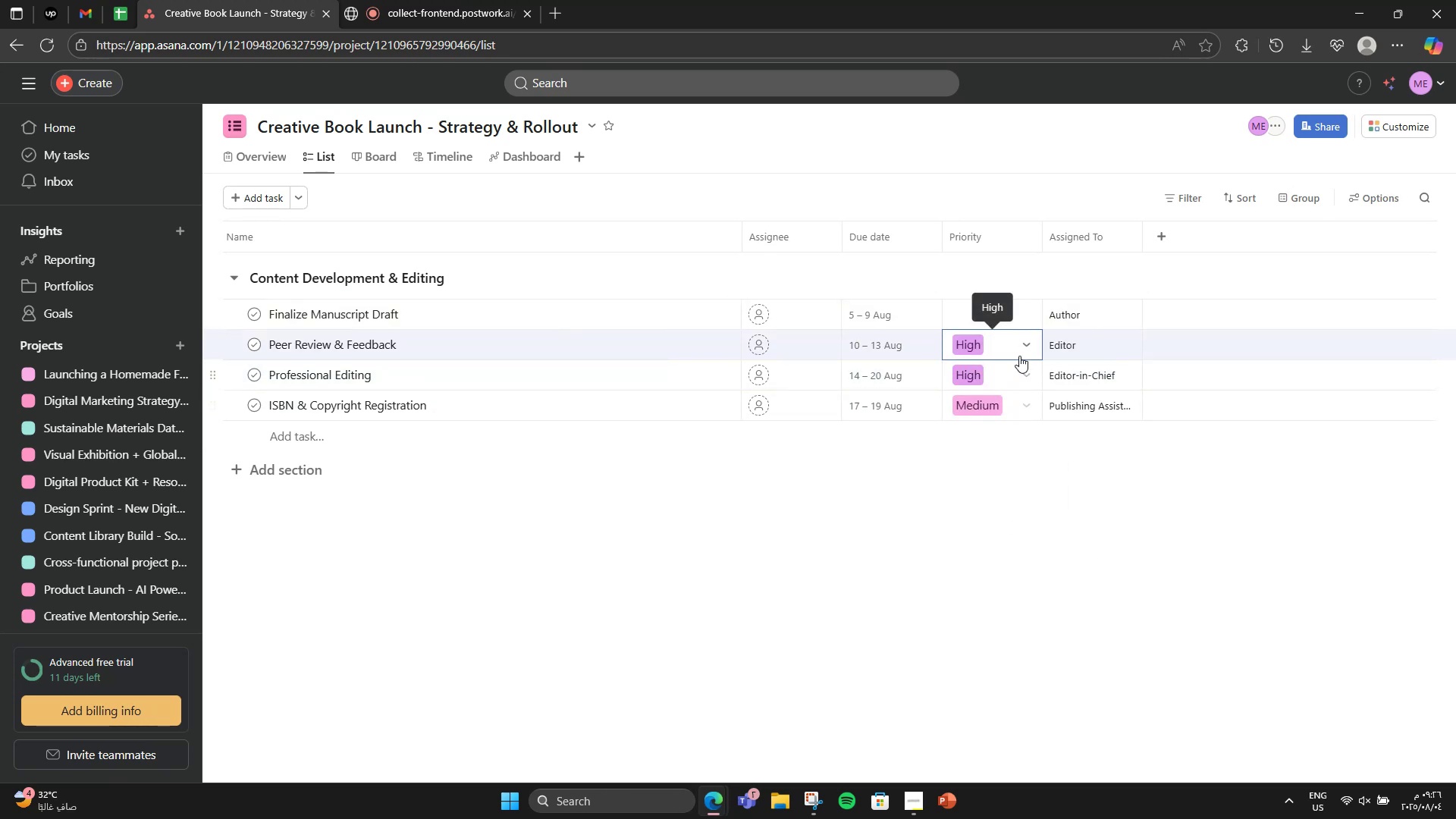 
left_click([1020, 340])
 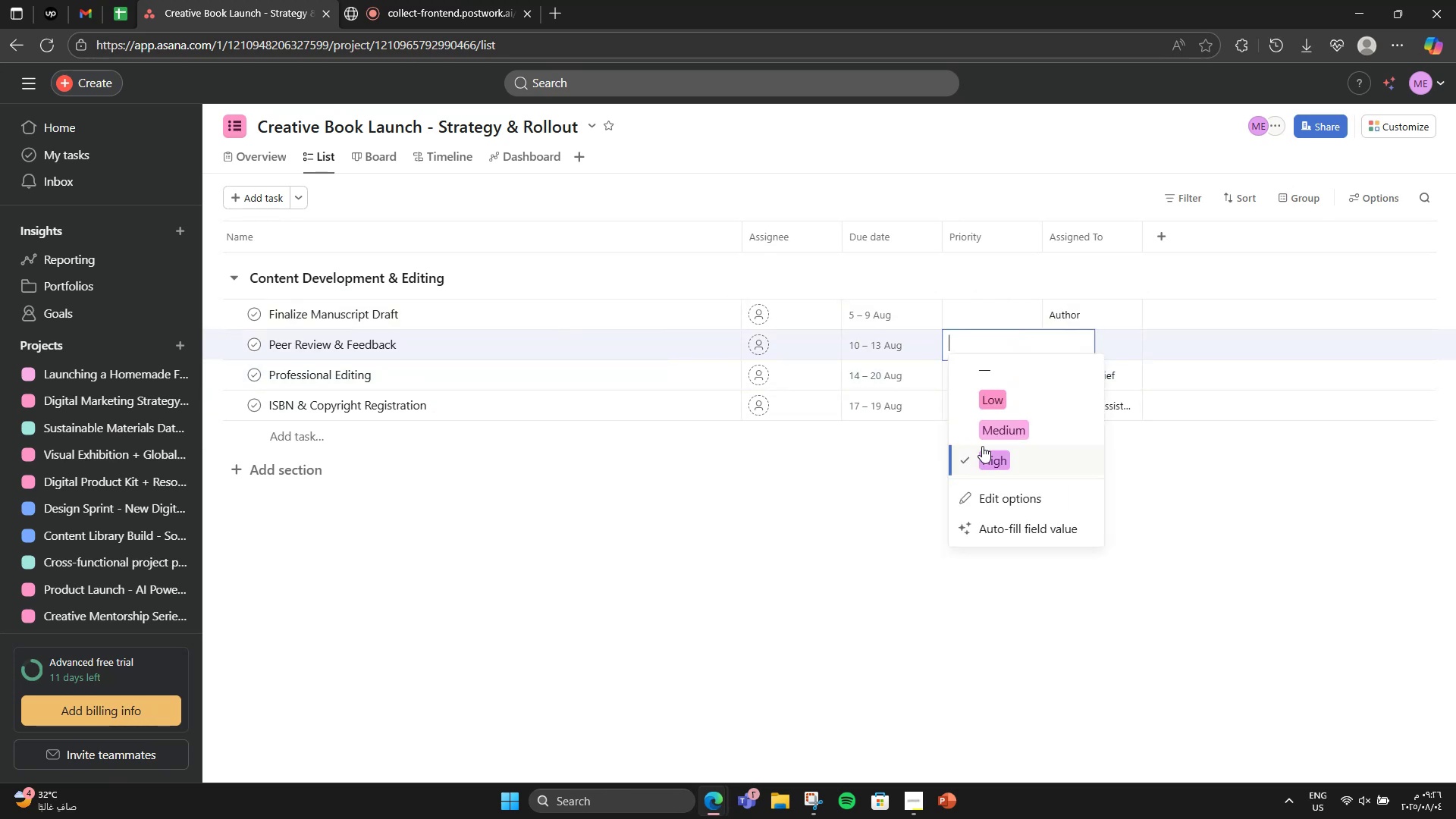 
left_click_drag(start_coordinate=[987, 433], to_coordinate=[986, 428])
 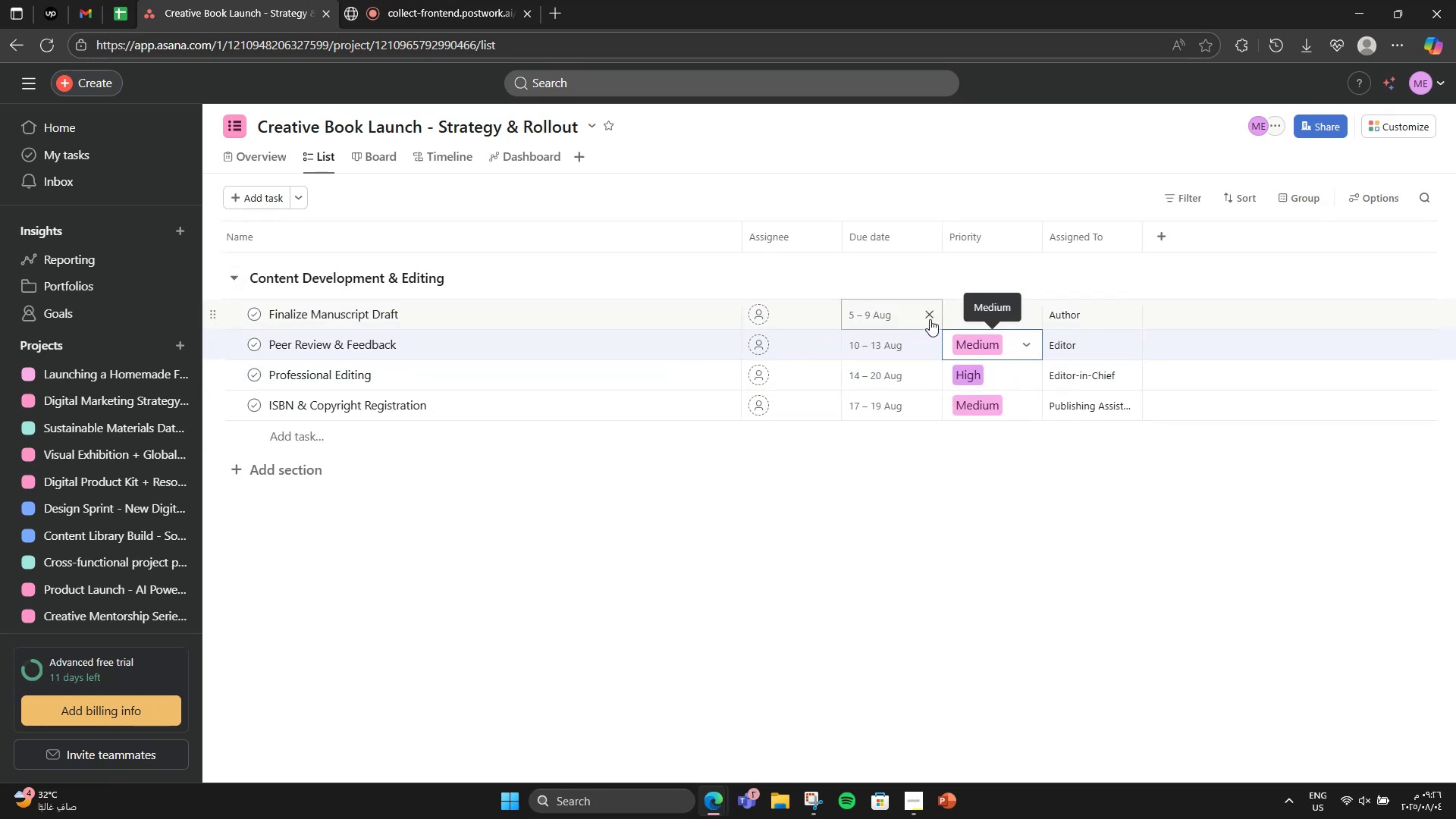 
left_click([947, 306])
 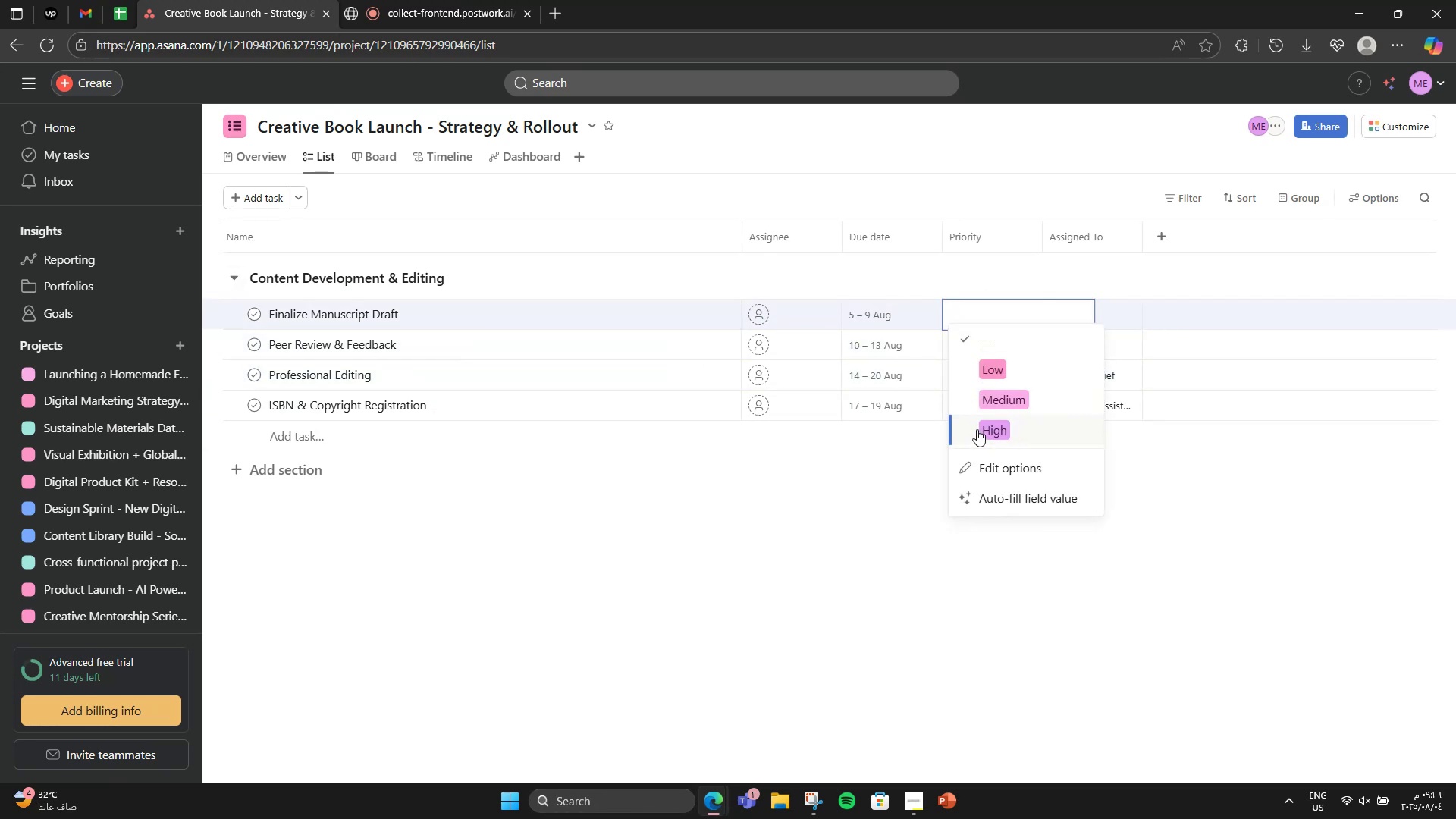 
left_click([979, 421])
 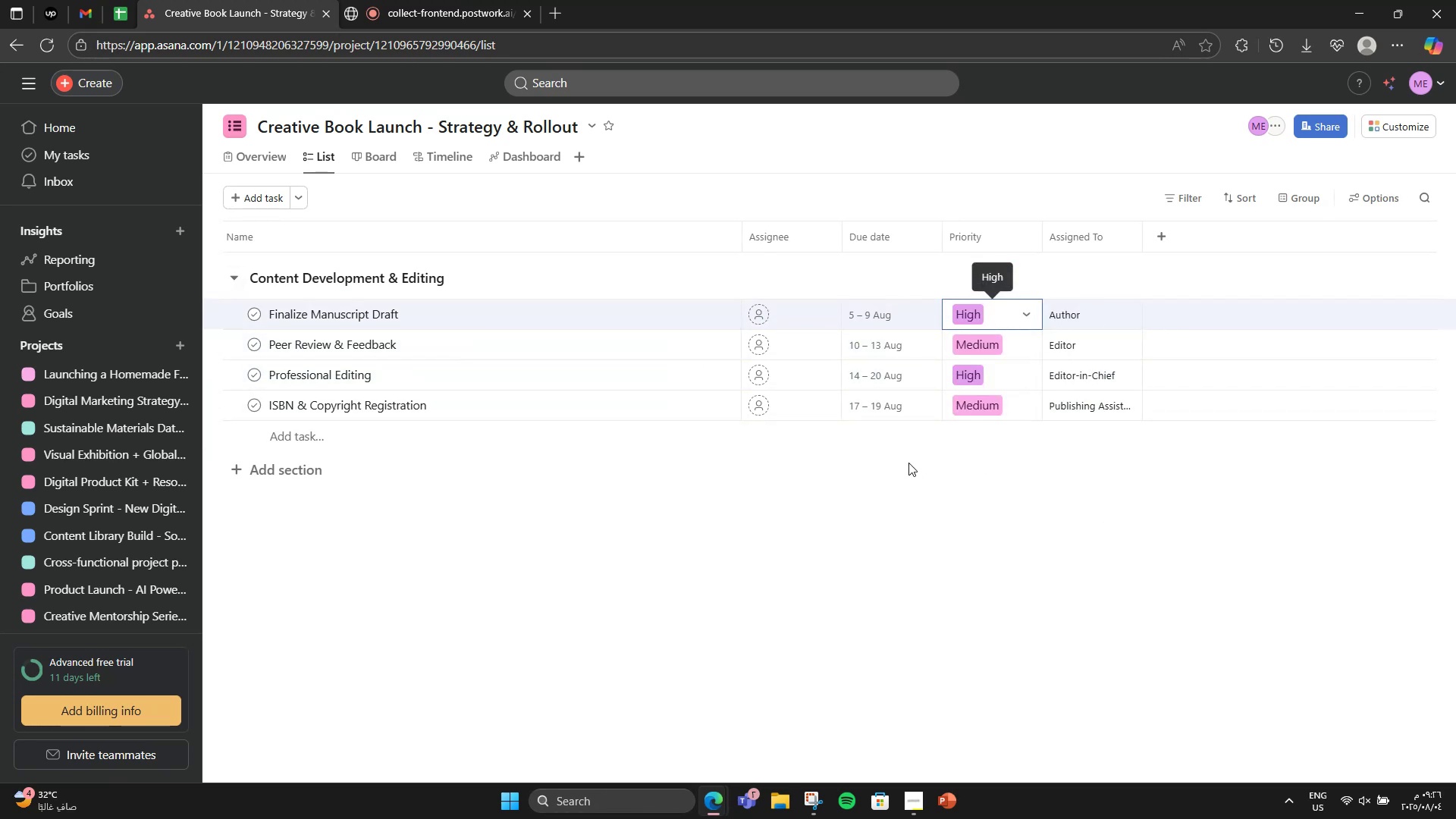 
left_click([907, 463])
 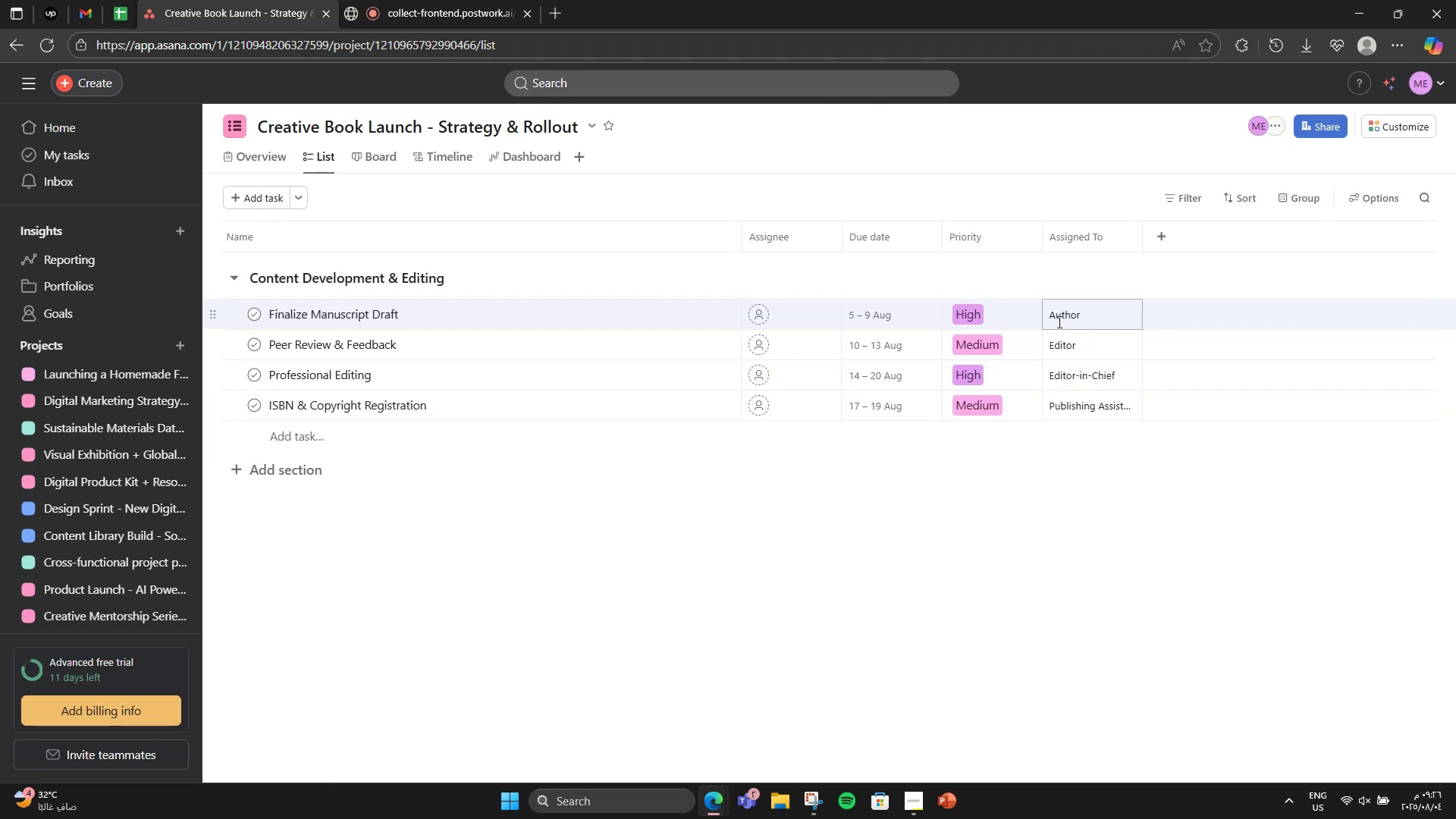 
wait(6.72)
 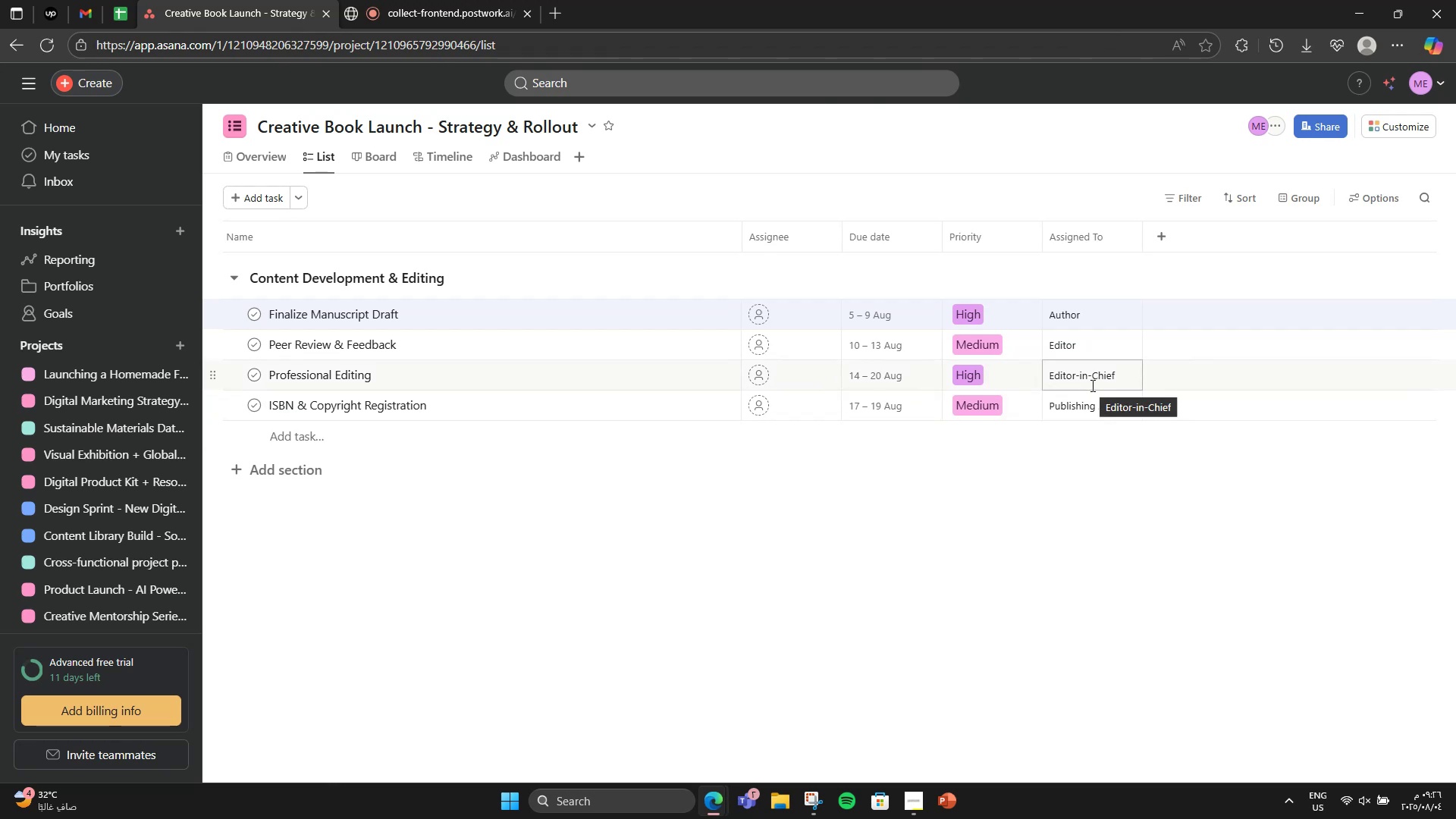 
left_click([591, 324])
 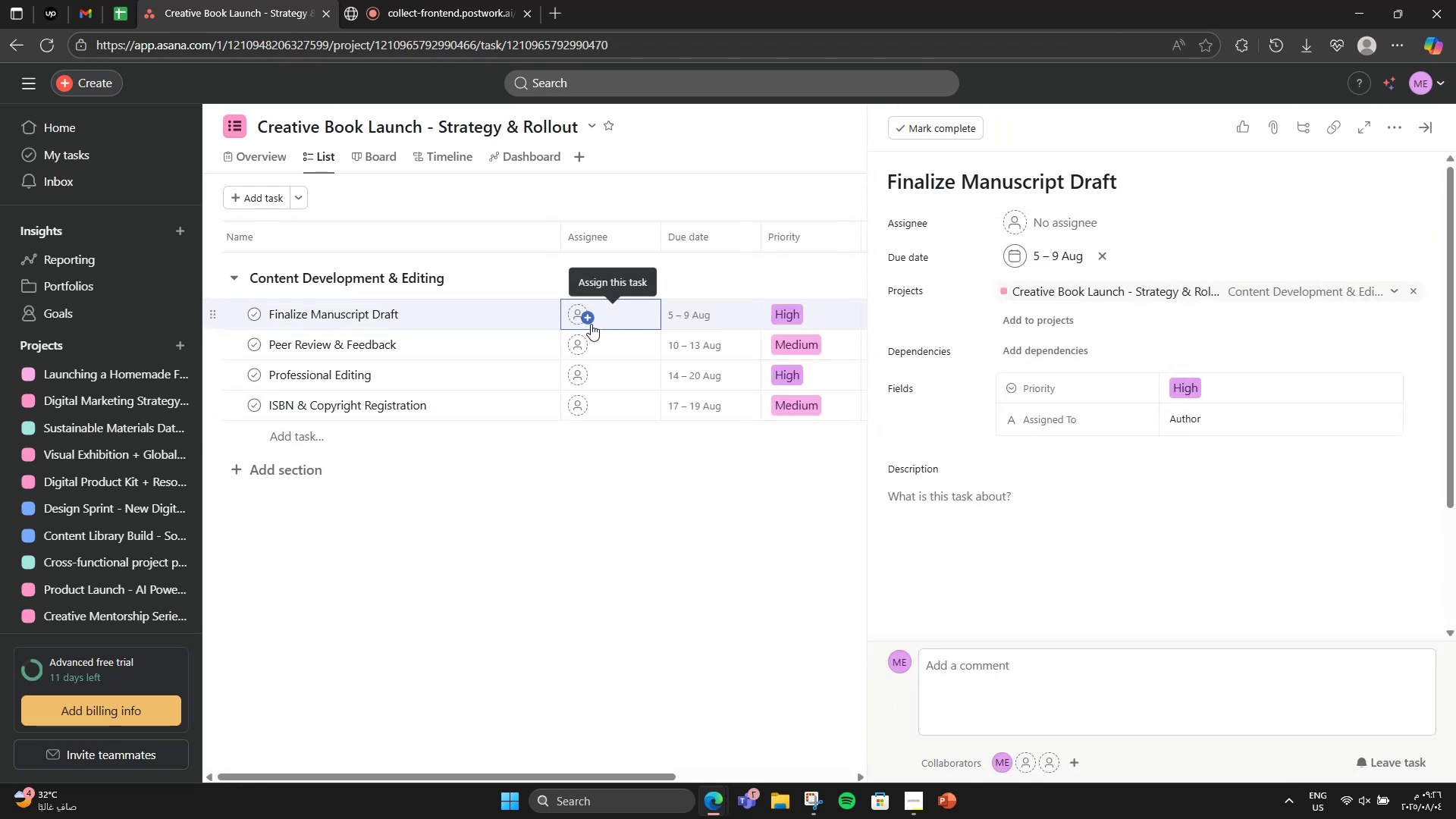 
scroll: coordinate [964, 565], scroll_direction: down, amount: 4.0
 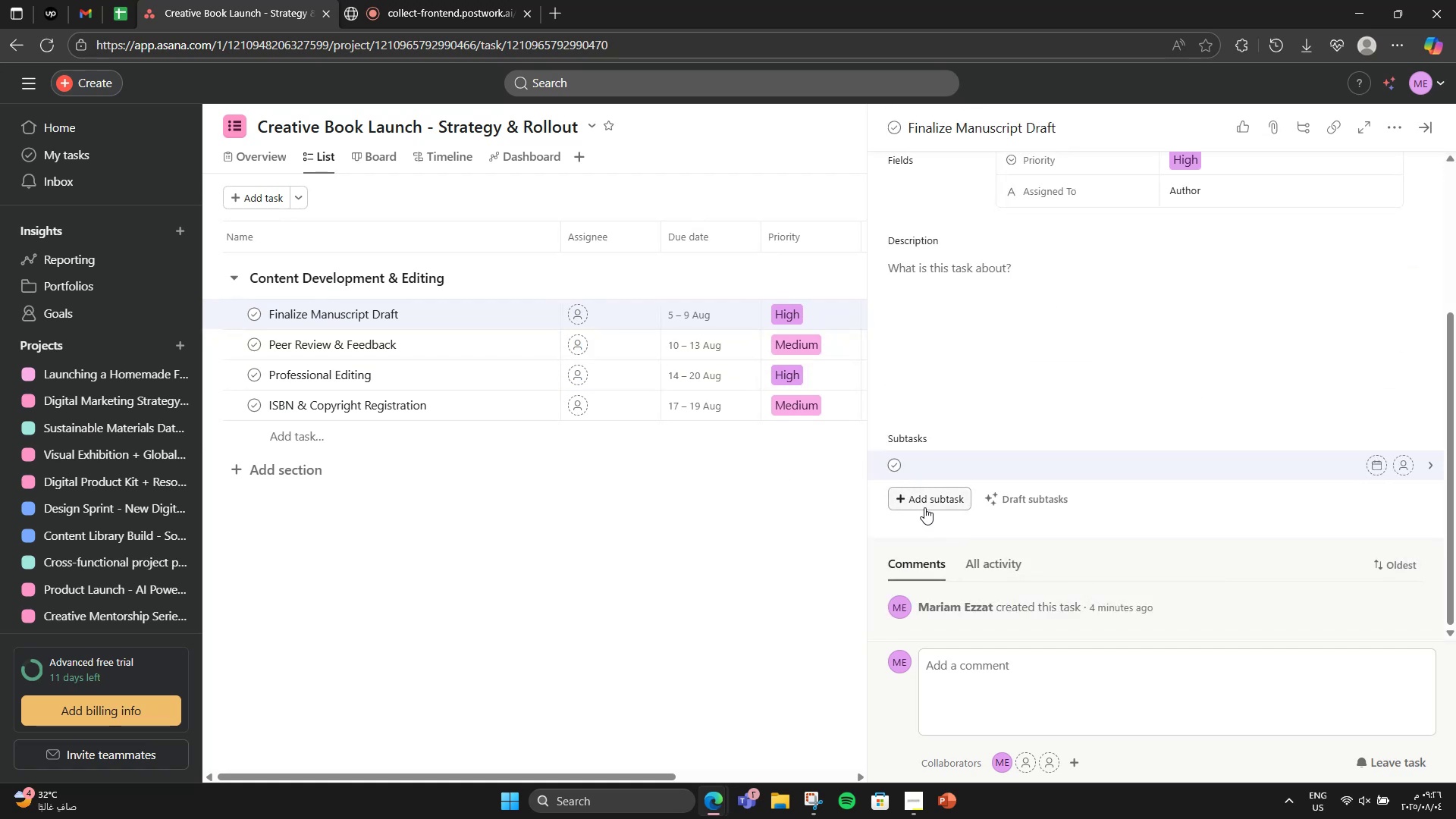 
type(Complete remaining chapters)
 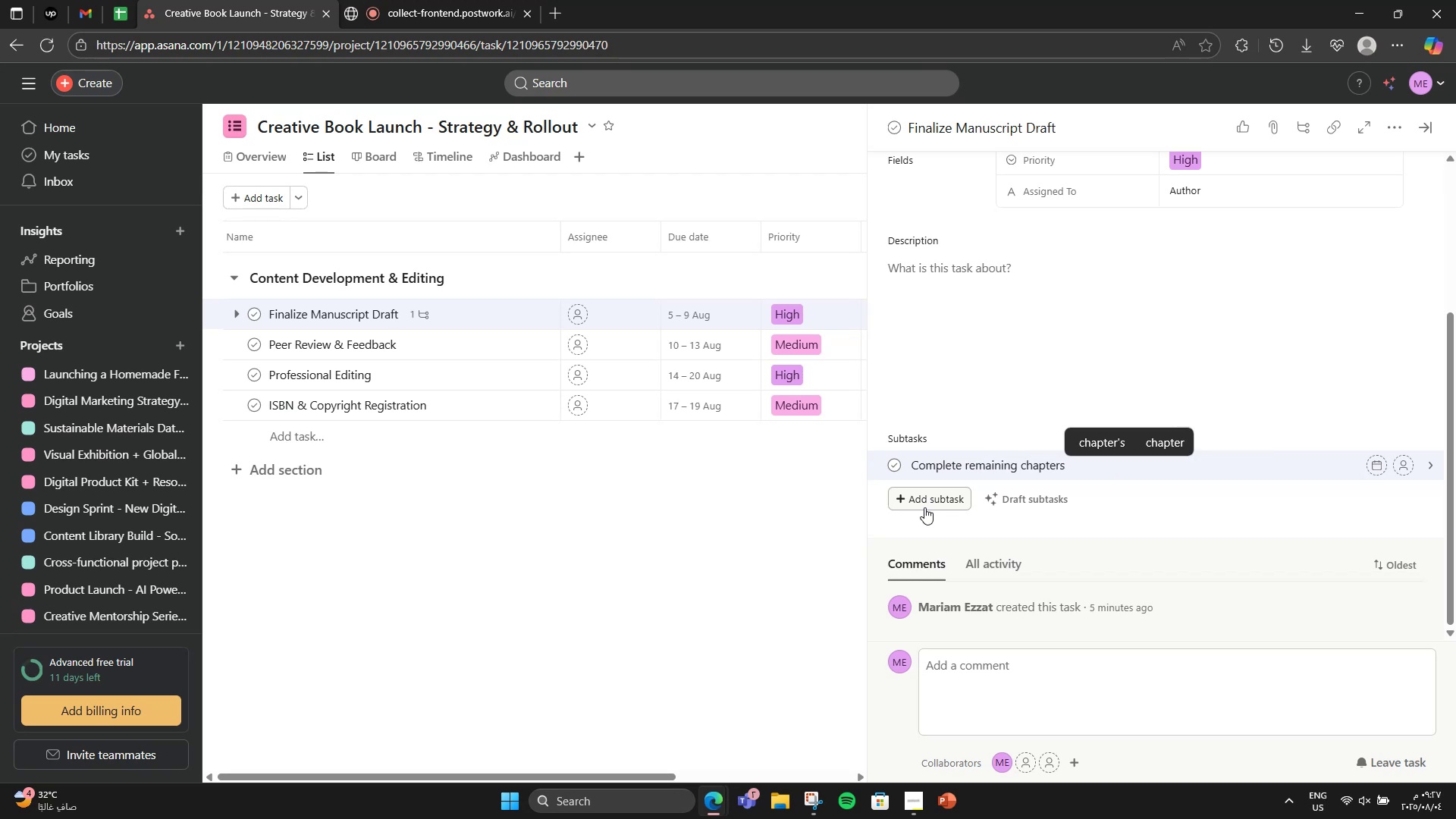 
key(Enter)
 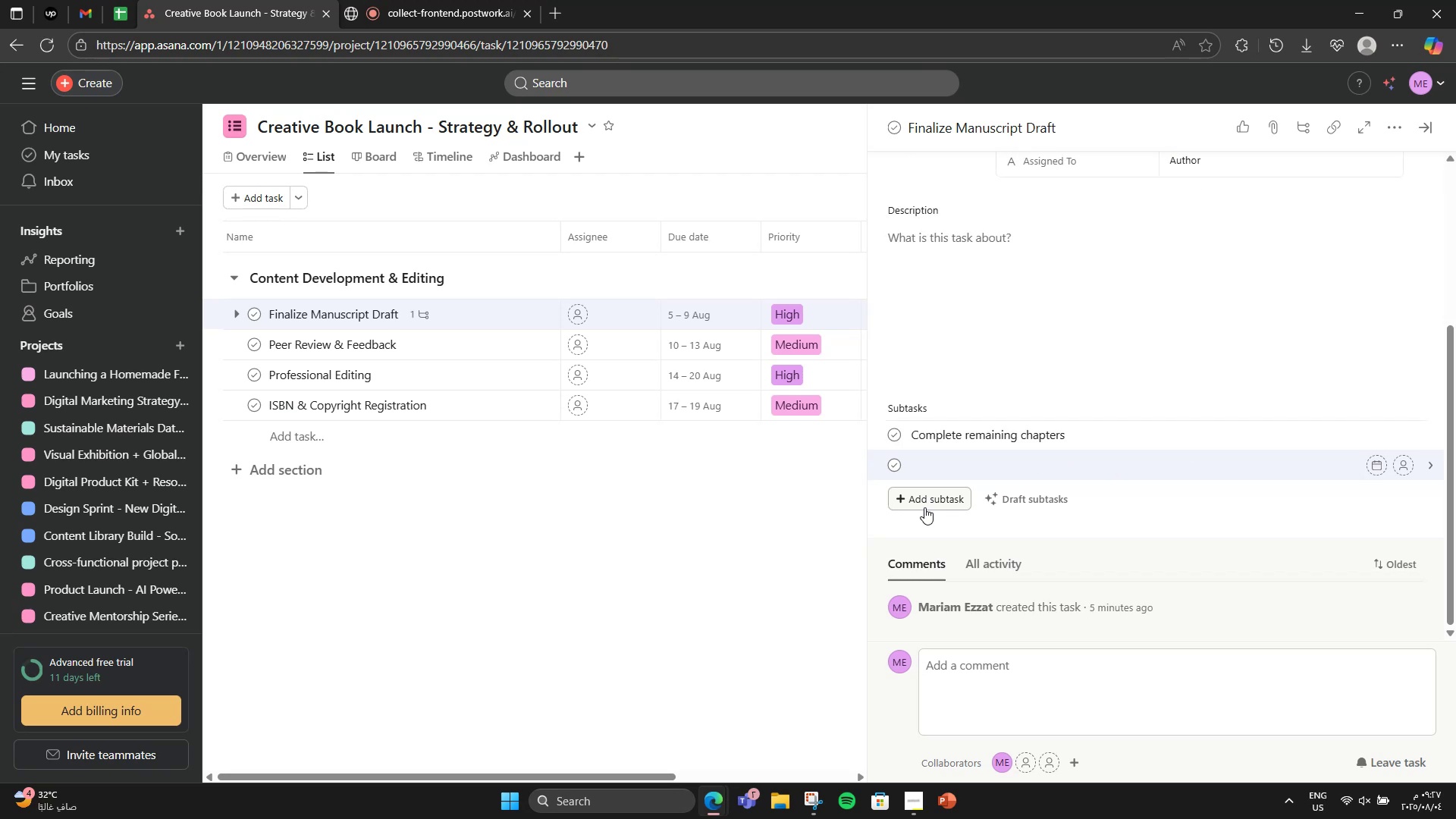 
type(Run self-edit)
 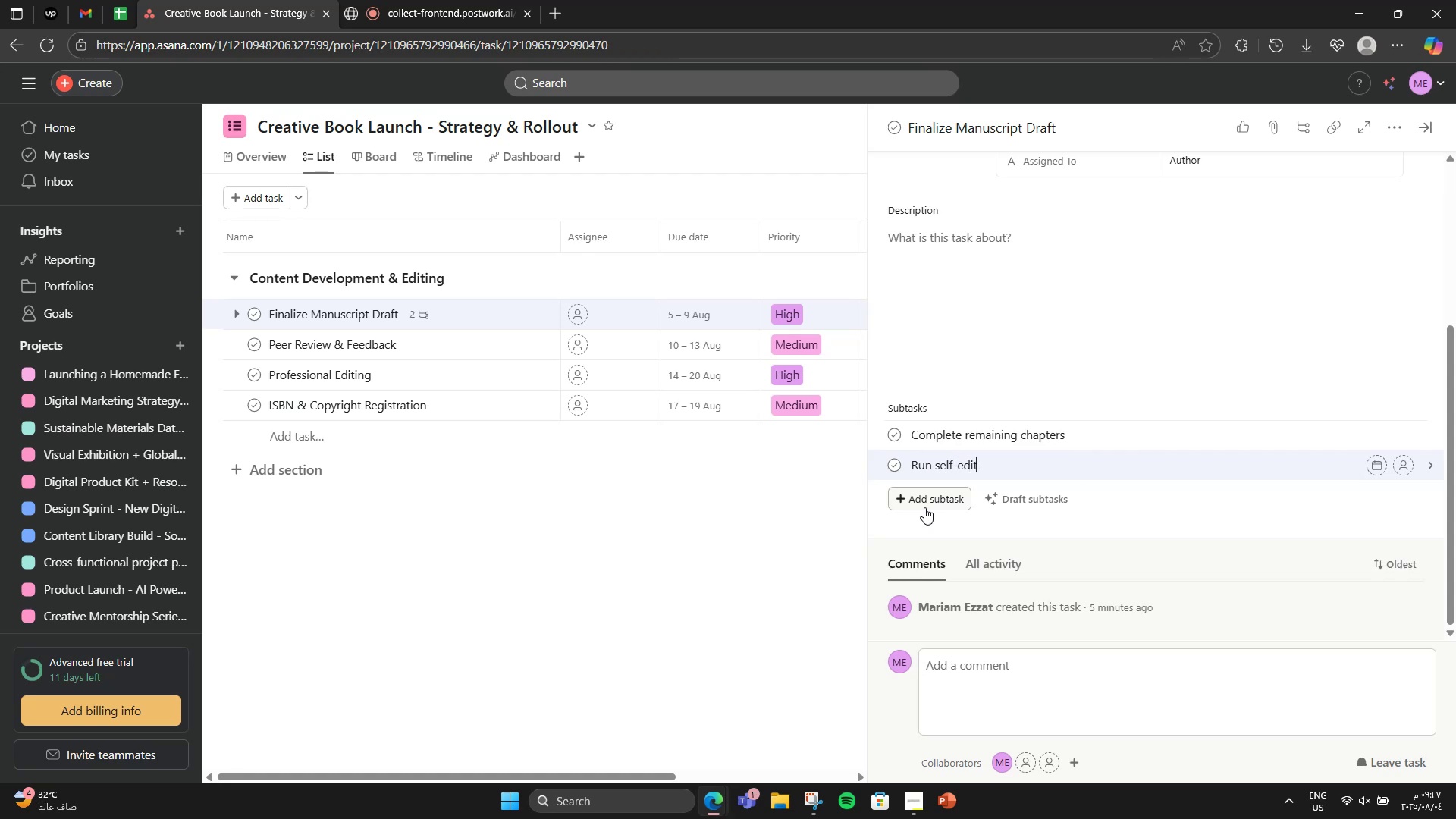 
key(Enter)
 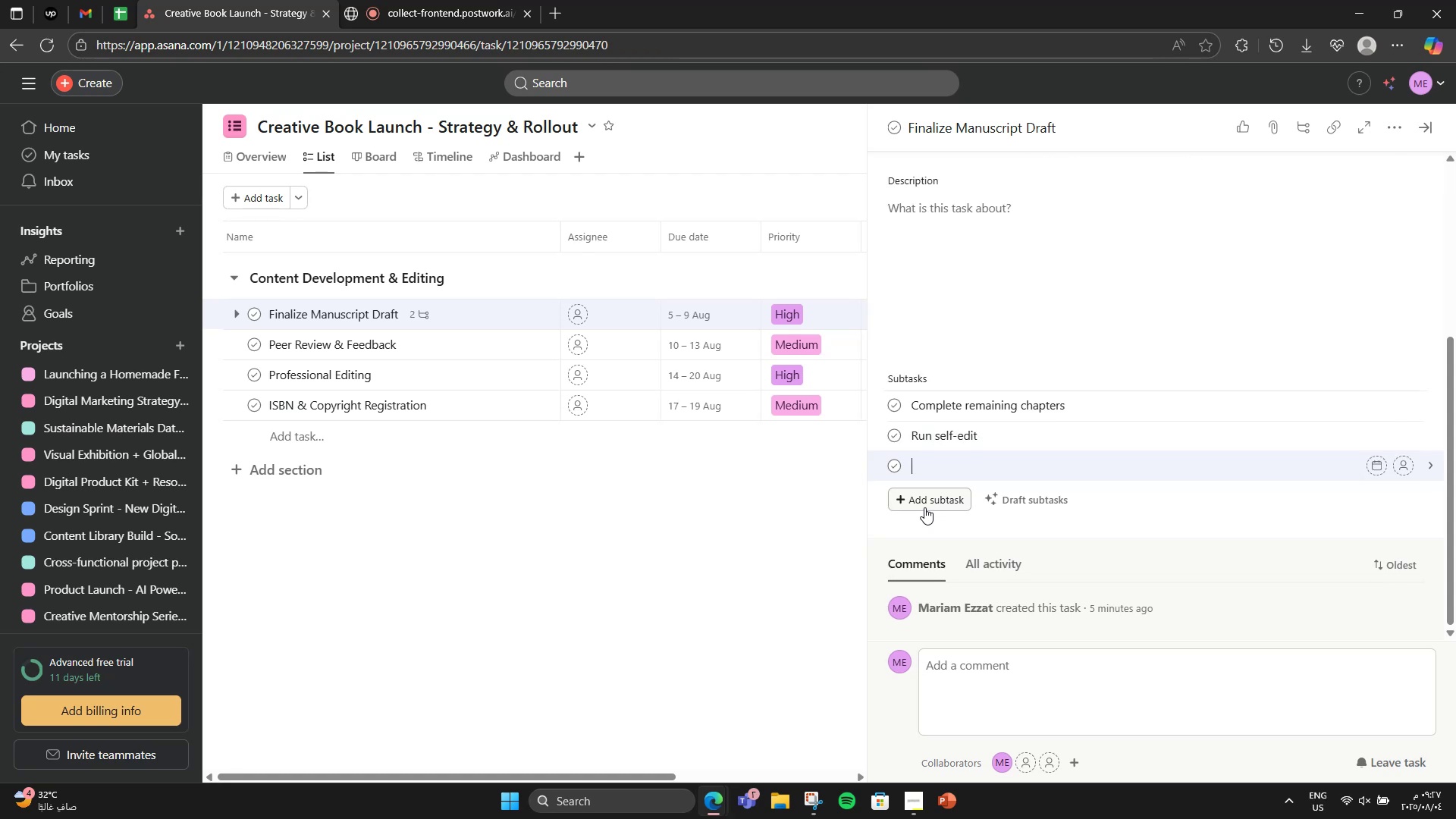 
type(Submit for review)
 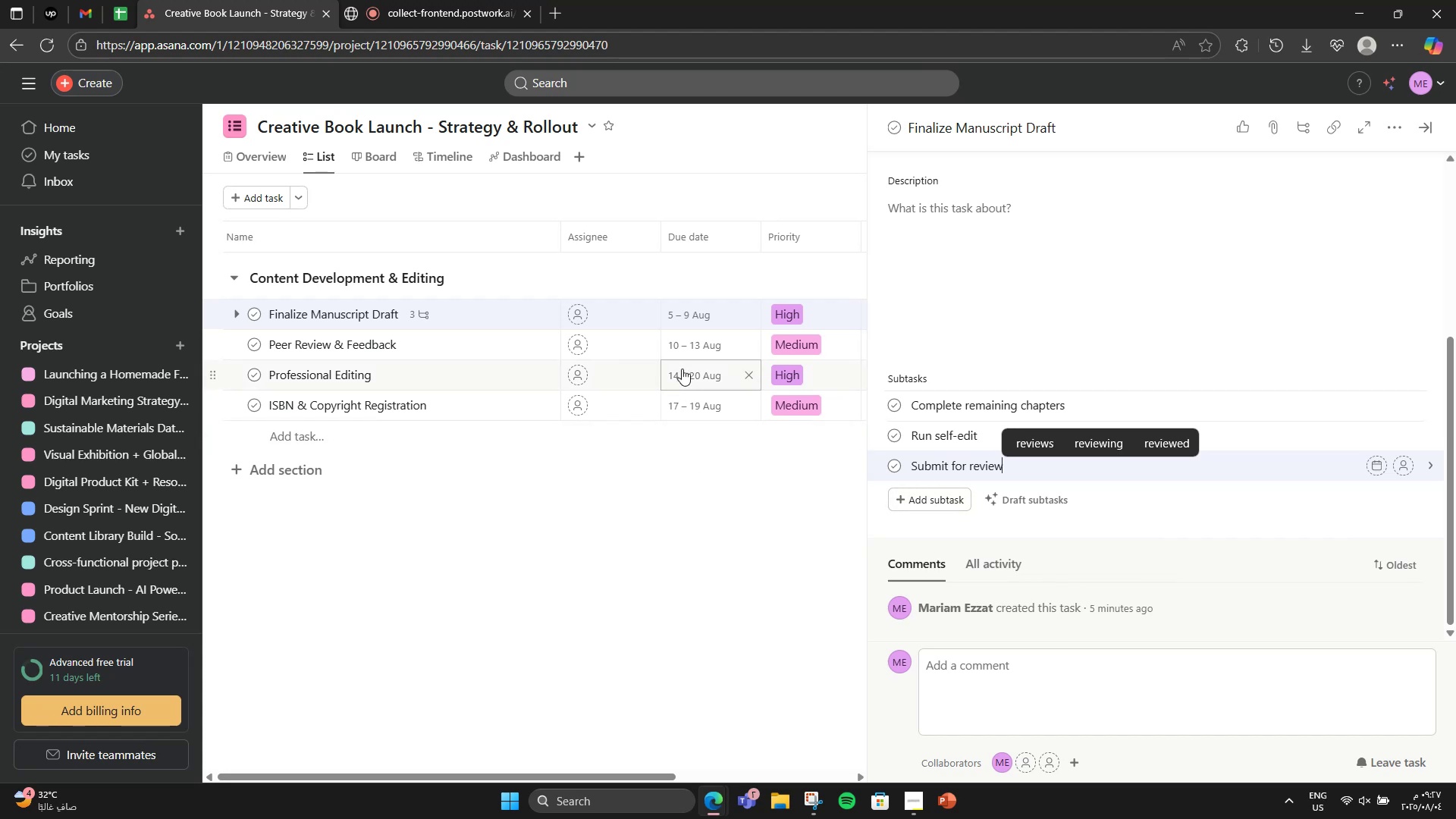 
left_click([504, 350])
 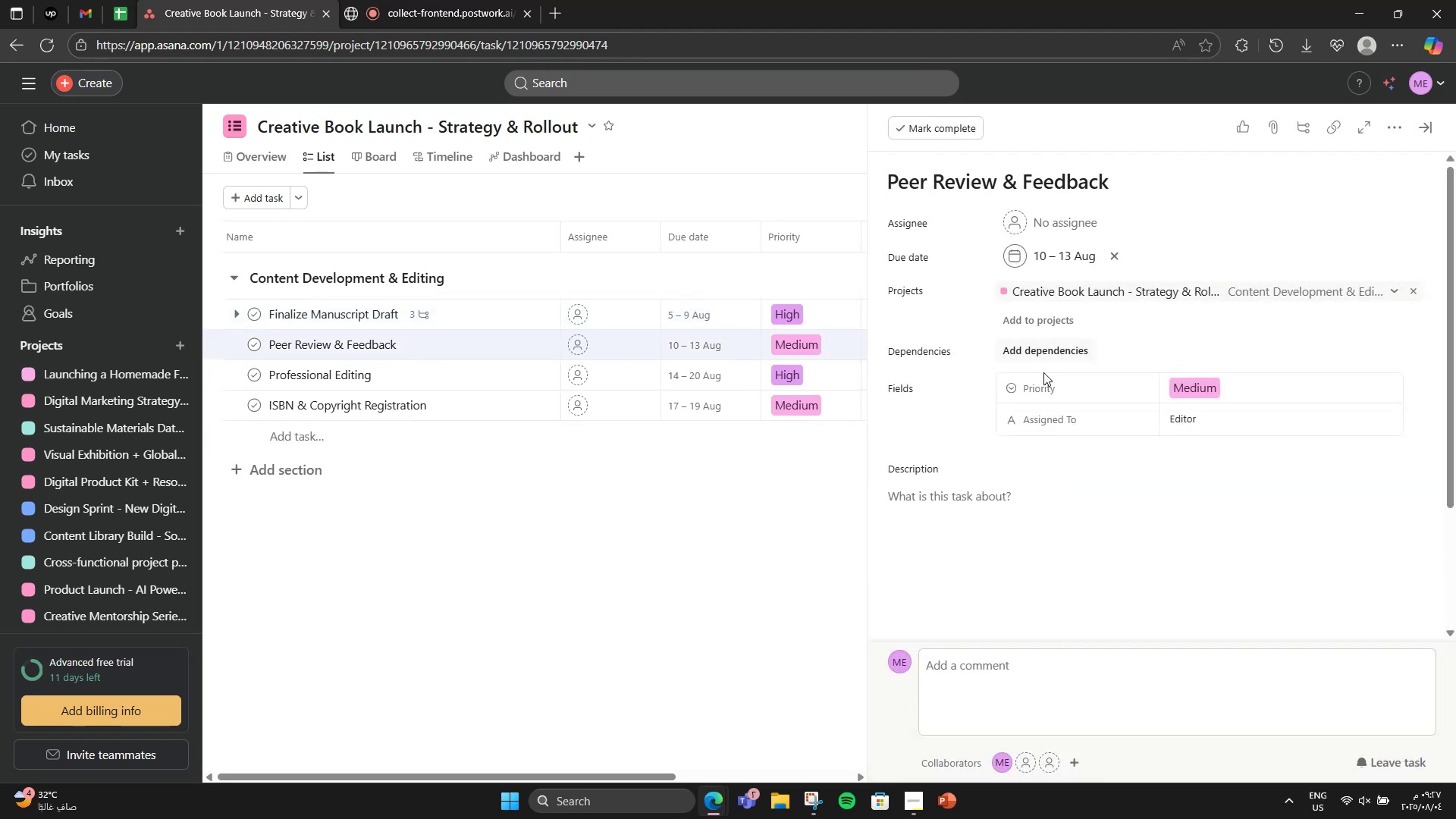 
scroll: coordinate [988, 513], scroll_direction: down, amount: 2.0
 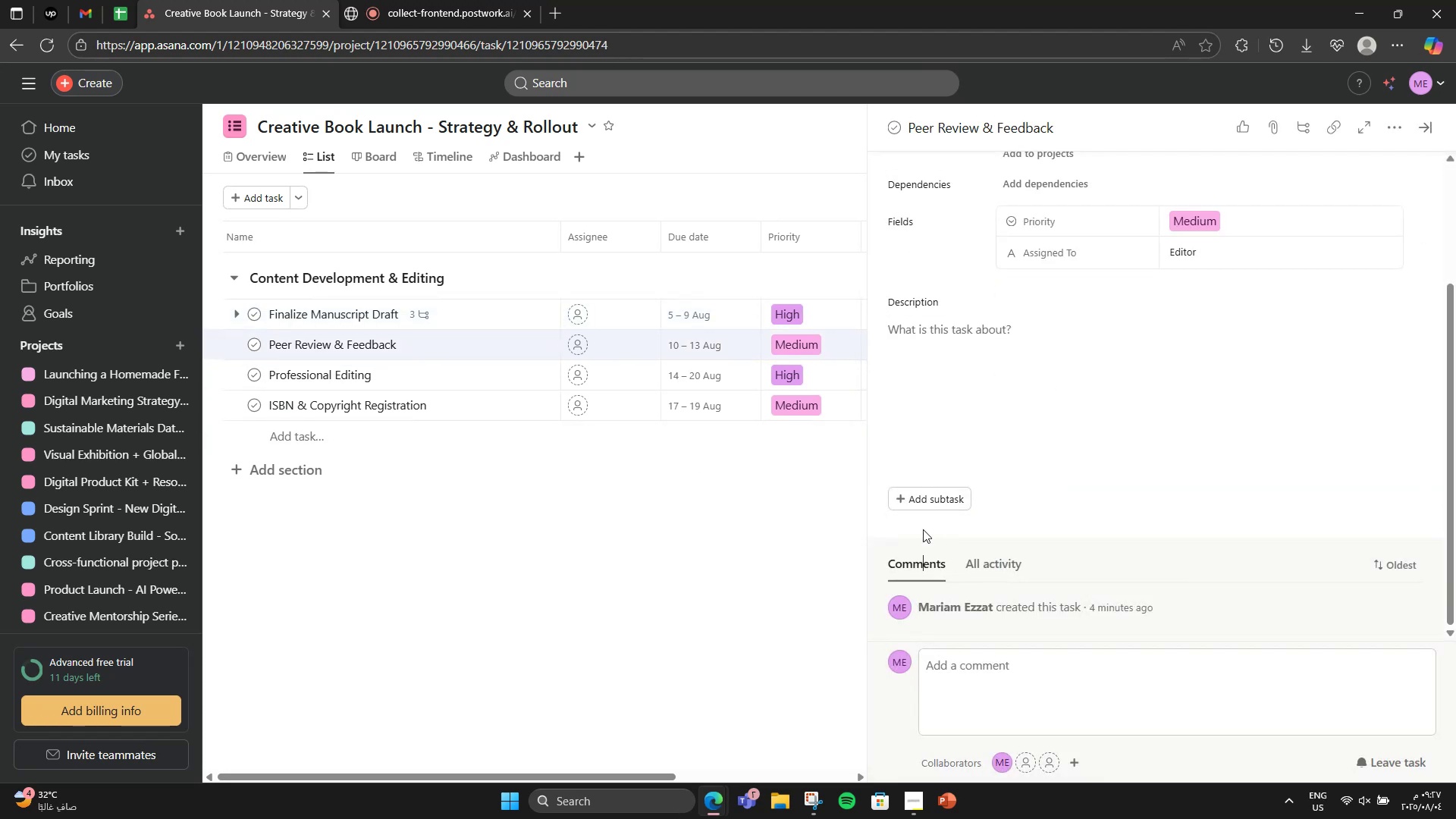 
double_click([923, 503])
 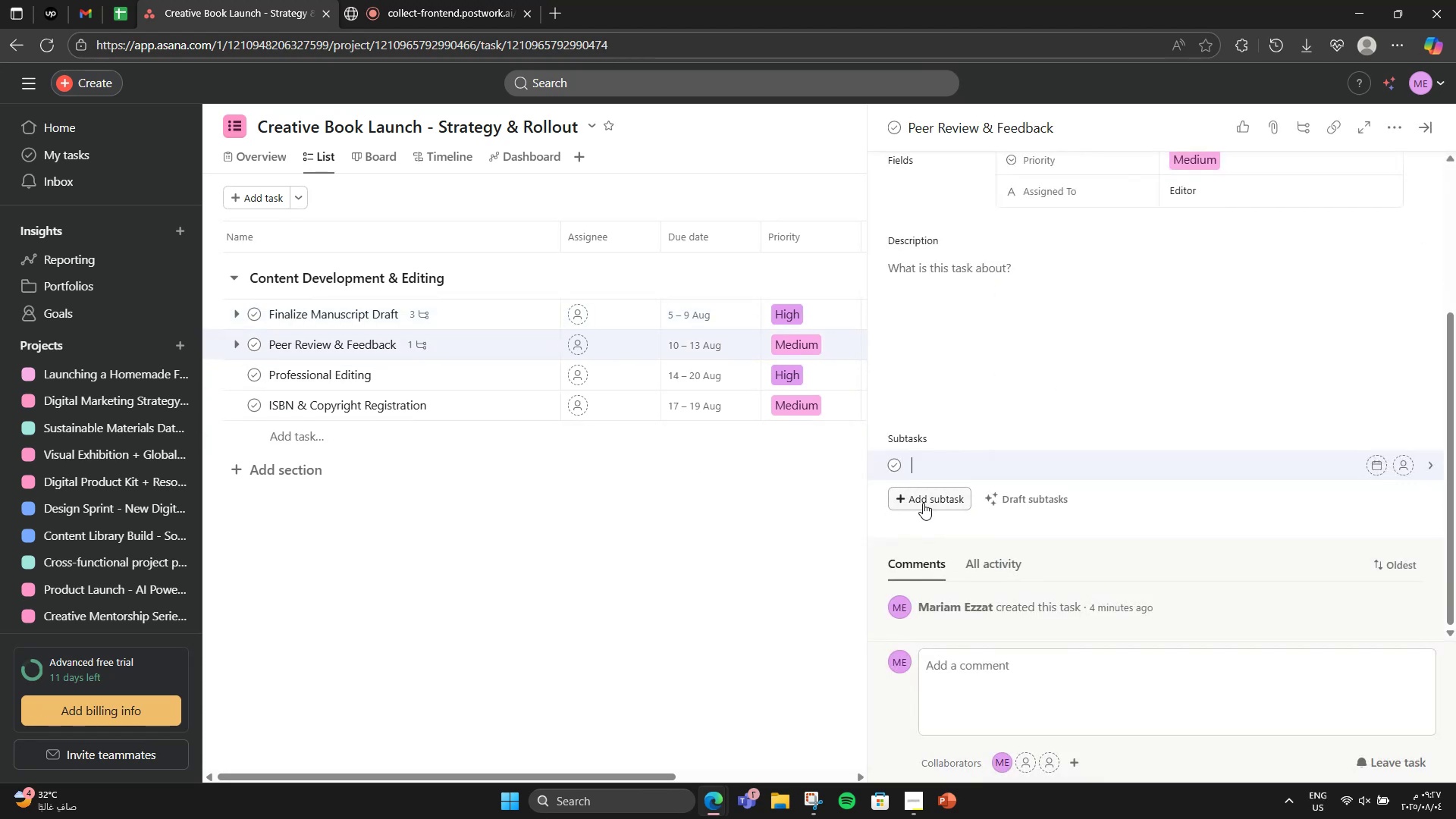 
type(Collect 3 peer re)
 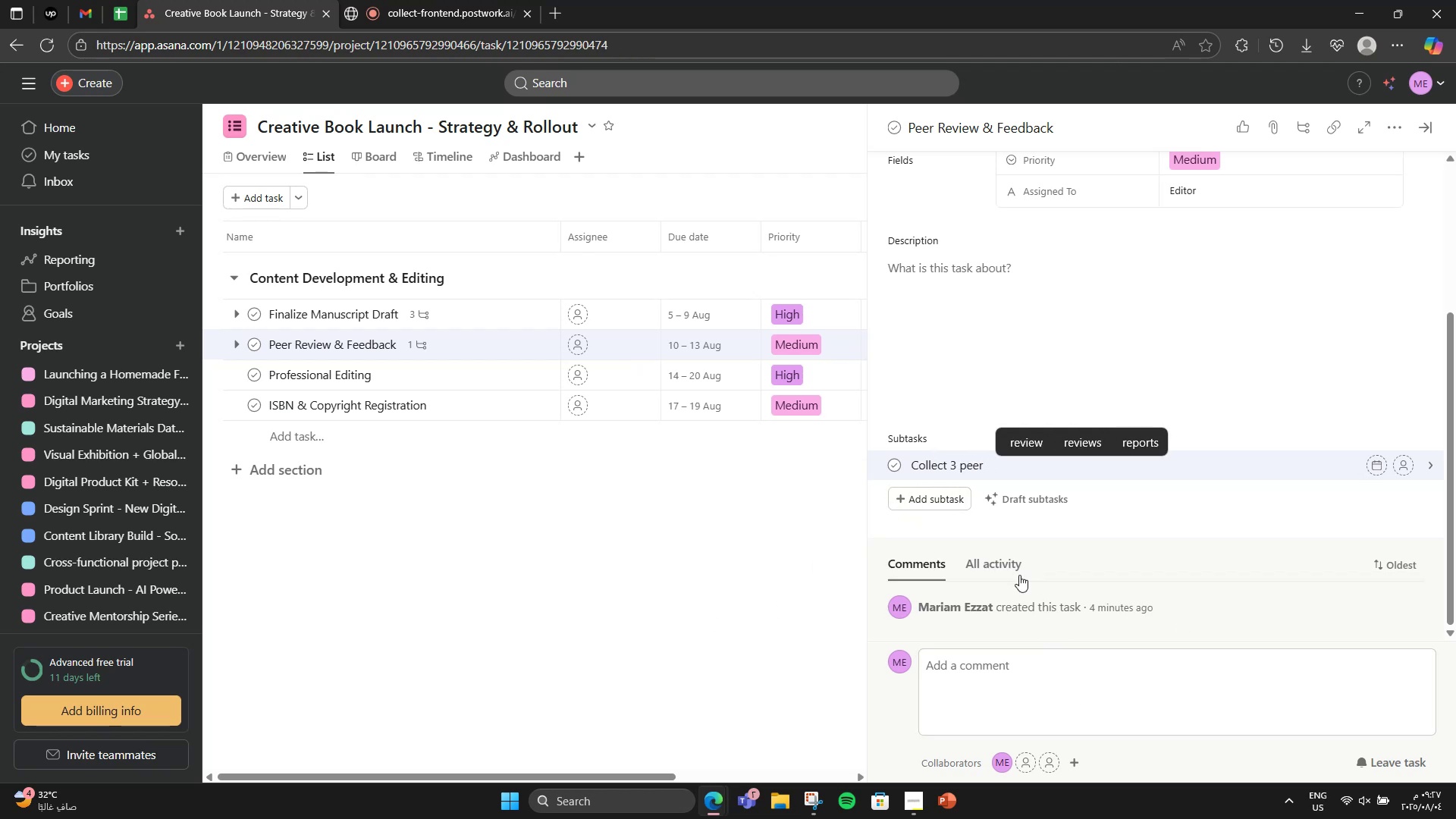 
left_click([984, 462])
 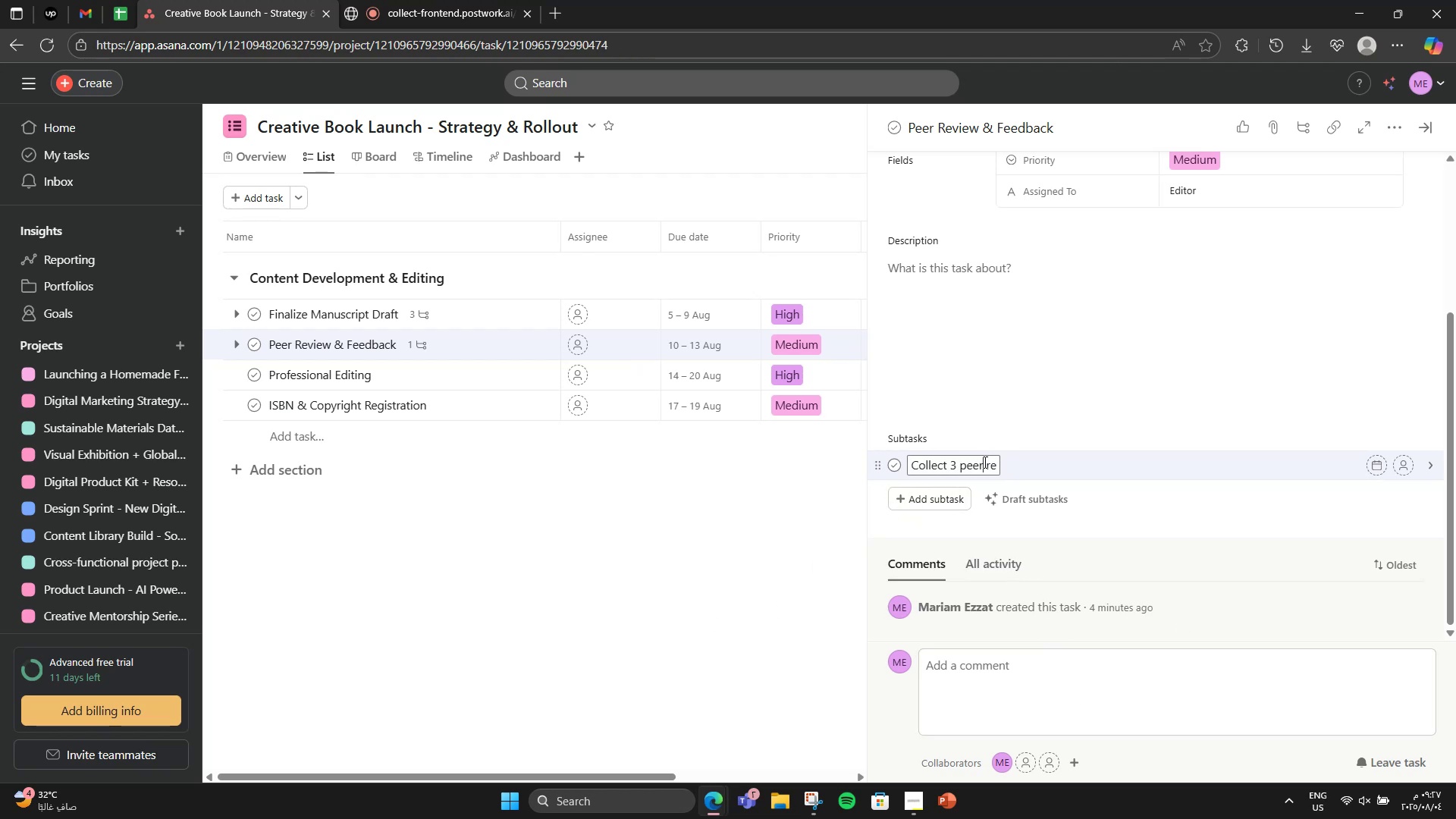 
hold_key(key=ArrowRight, duration=0.35)
 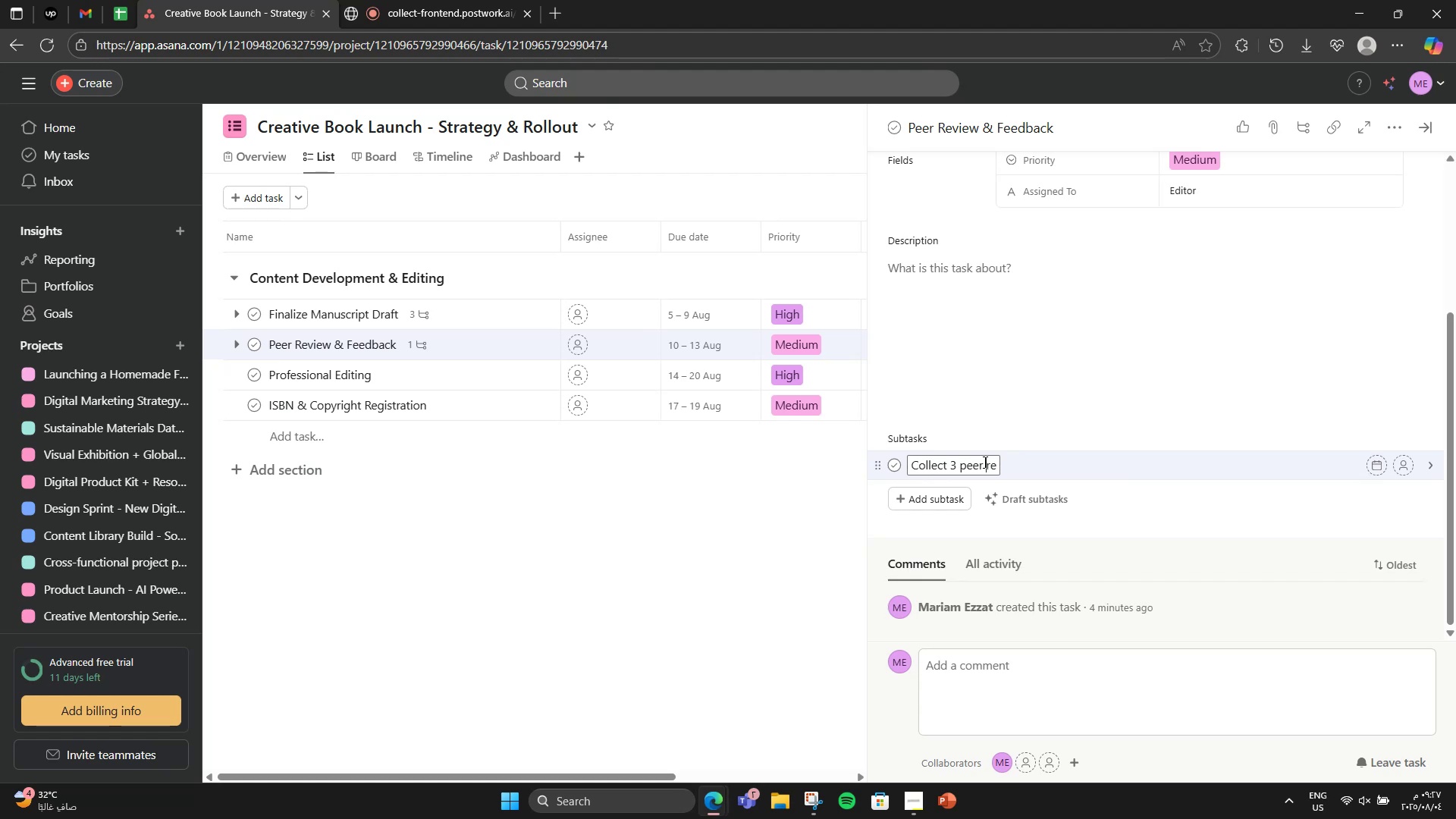 
key(ArrowRight)
 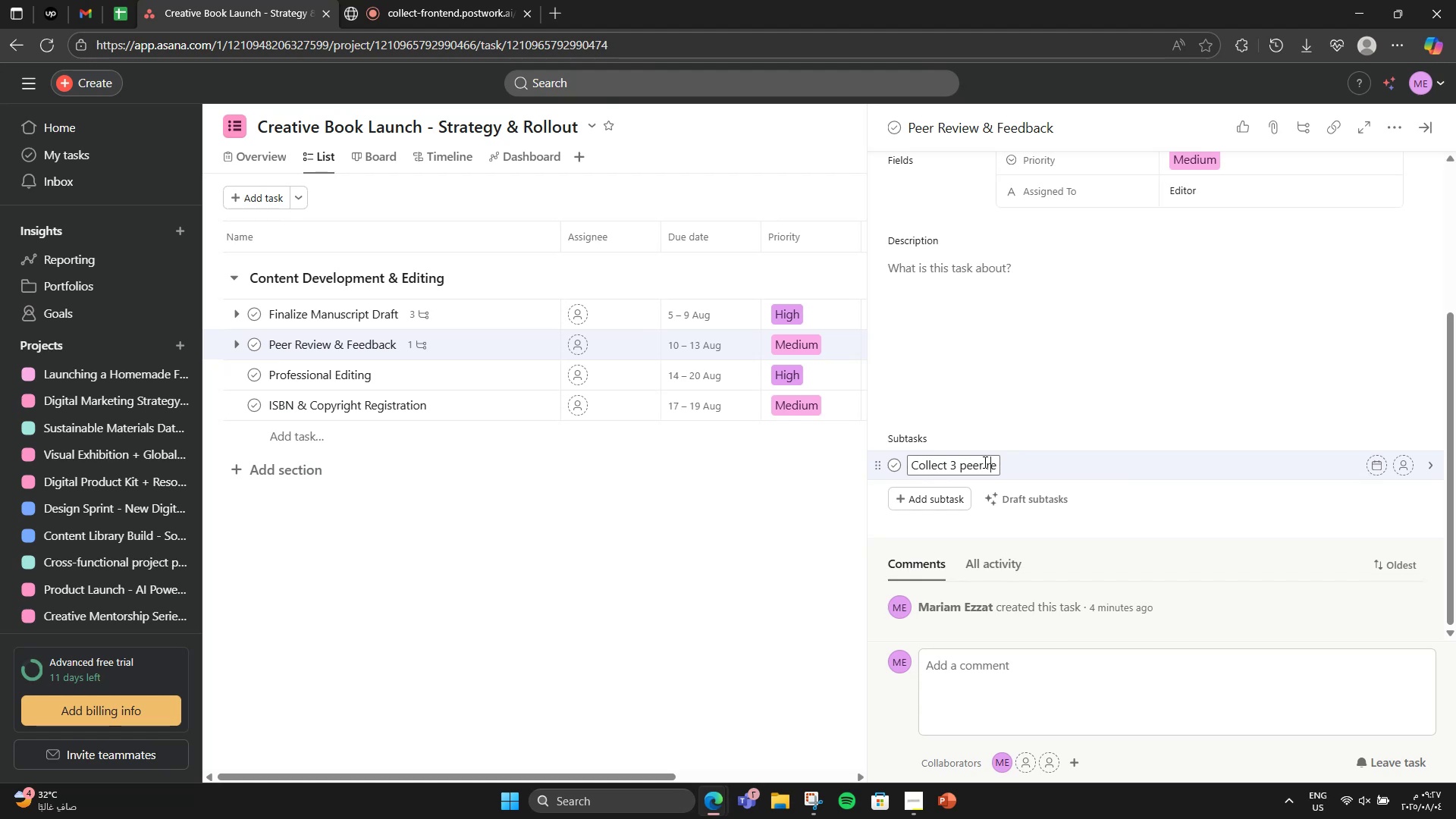 
key(ArrowRight)
 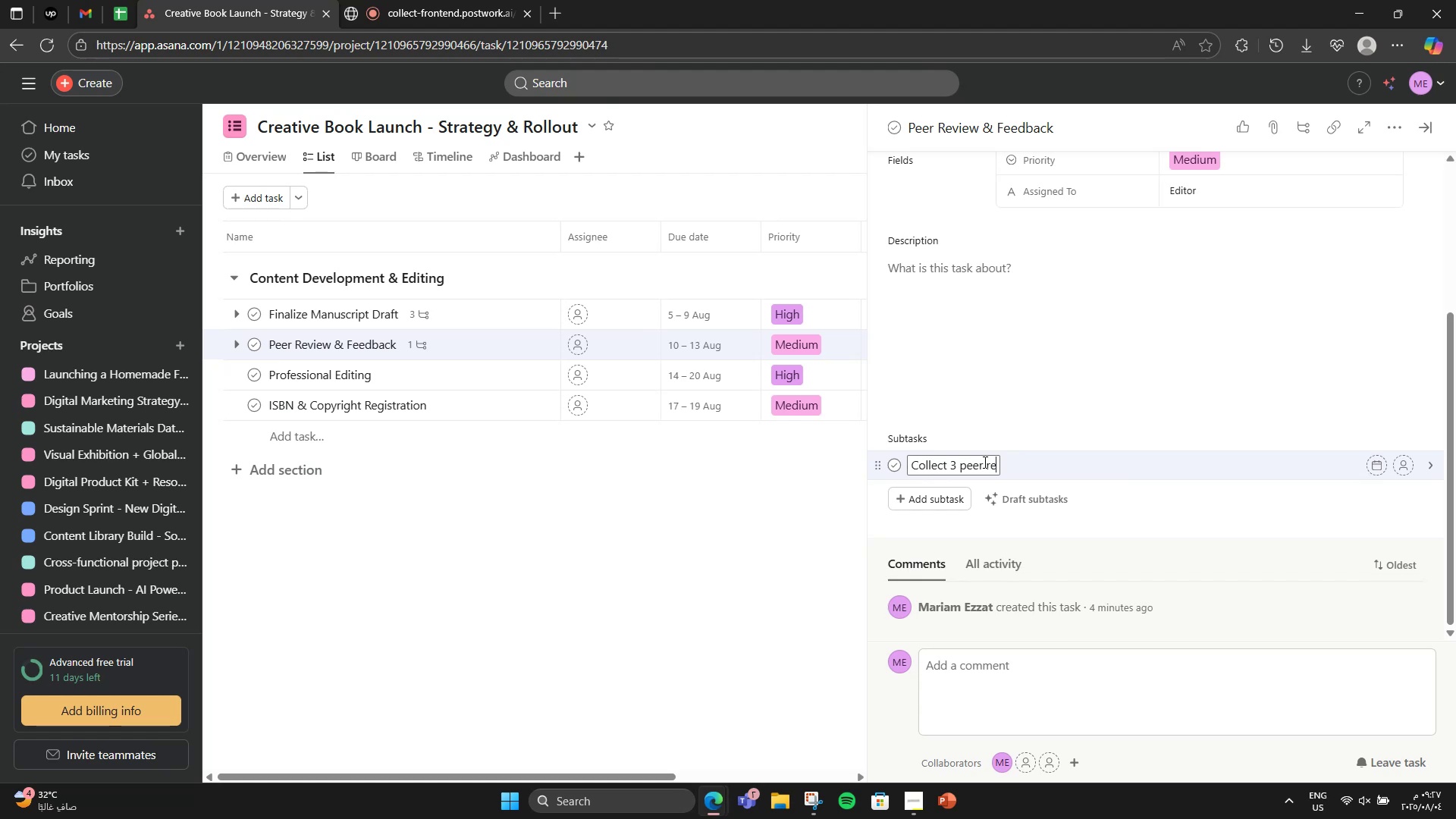 
key(ArrowRight)
 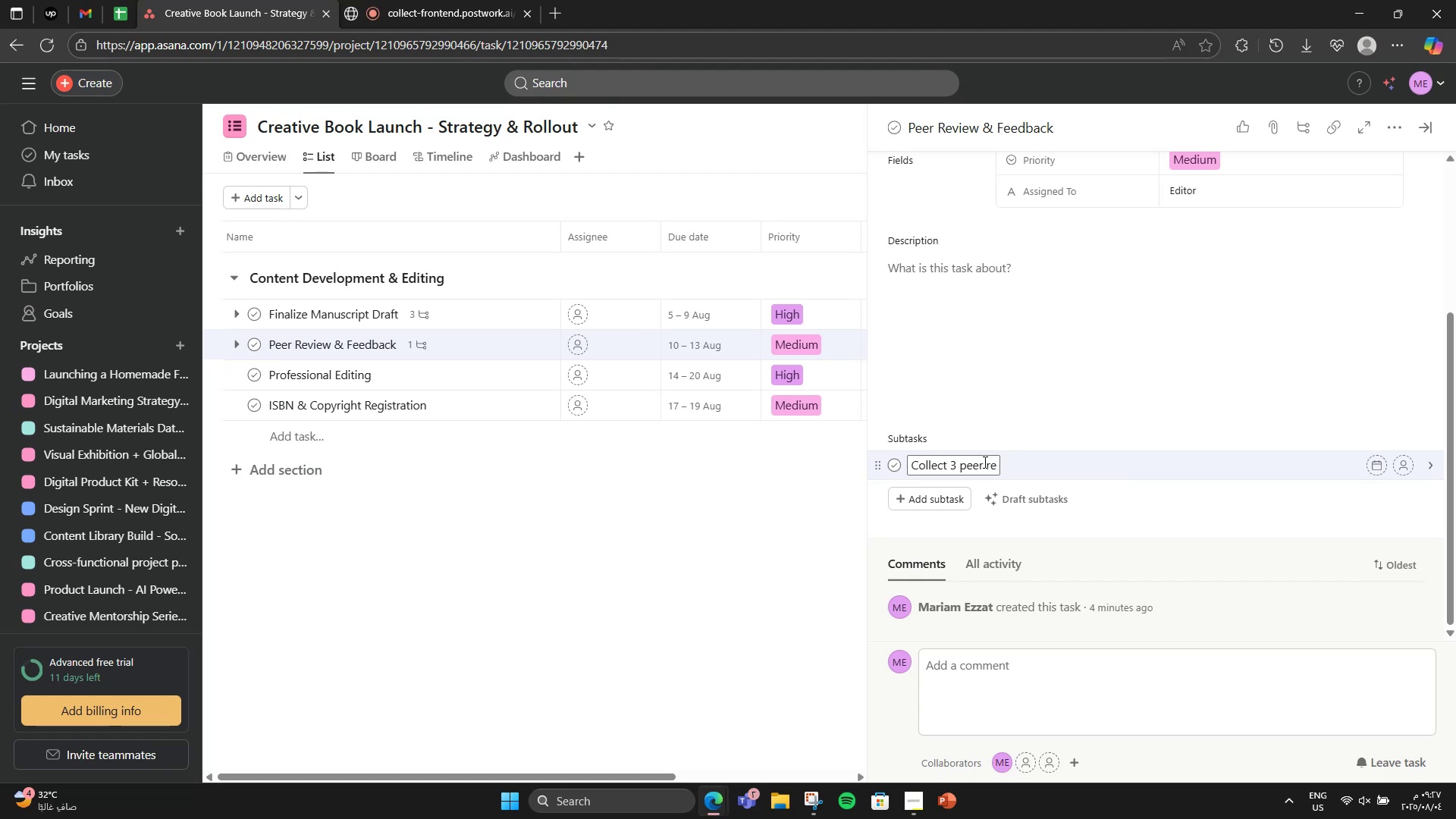 
type(view)
 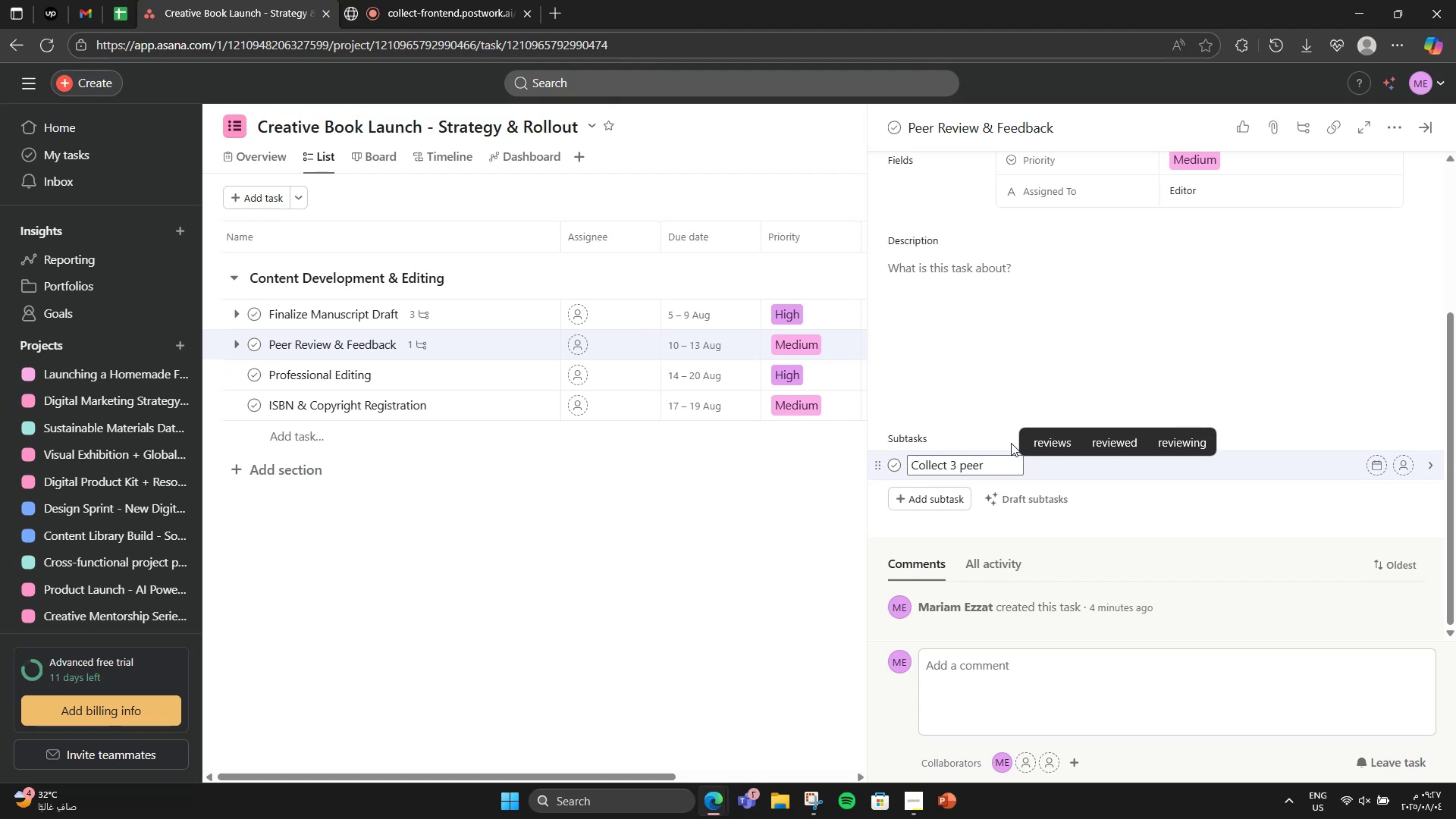 
left_click([1003, 416])
 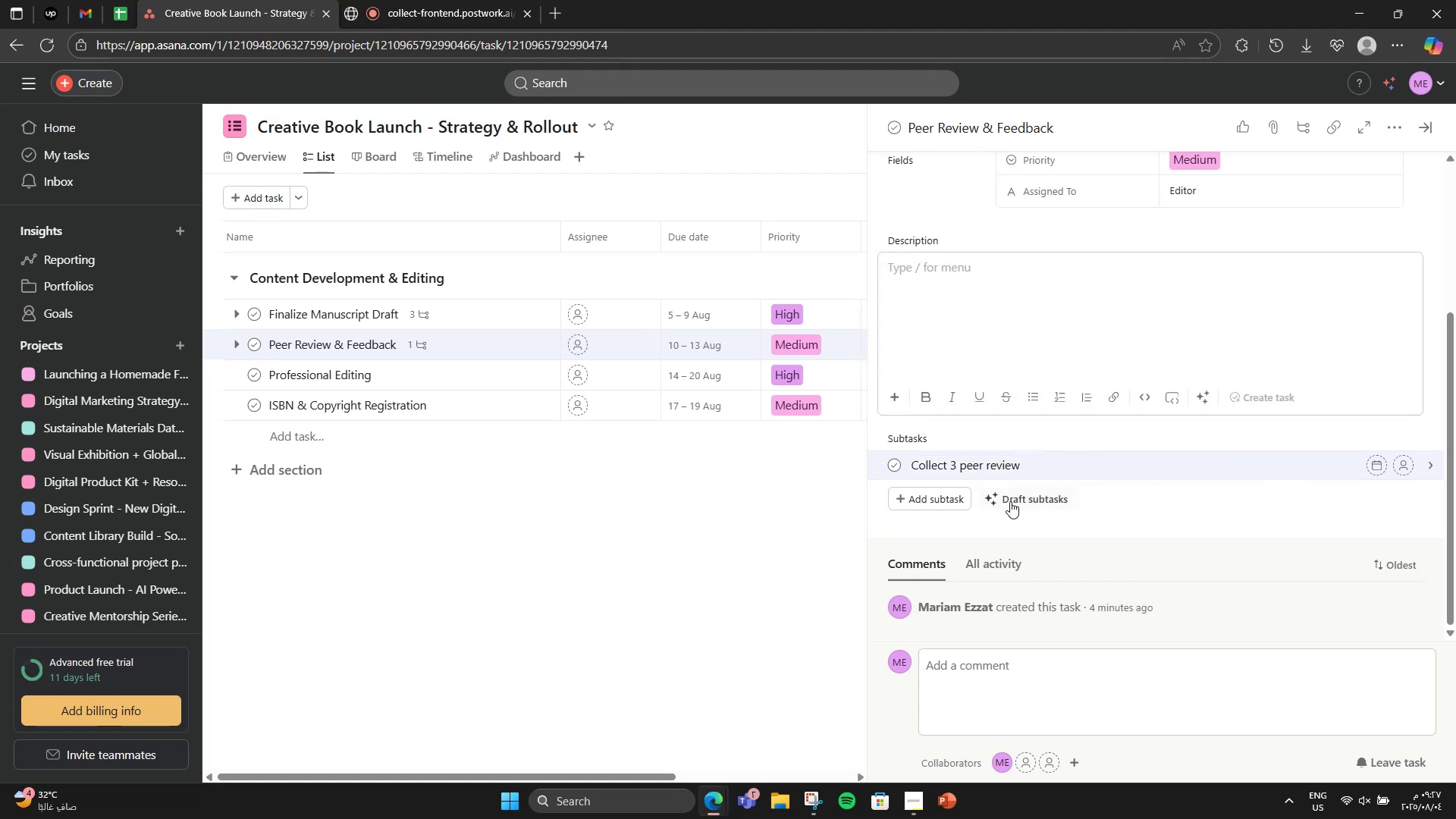 
left_click([1018, 465])
 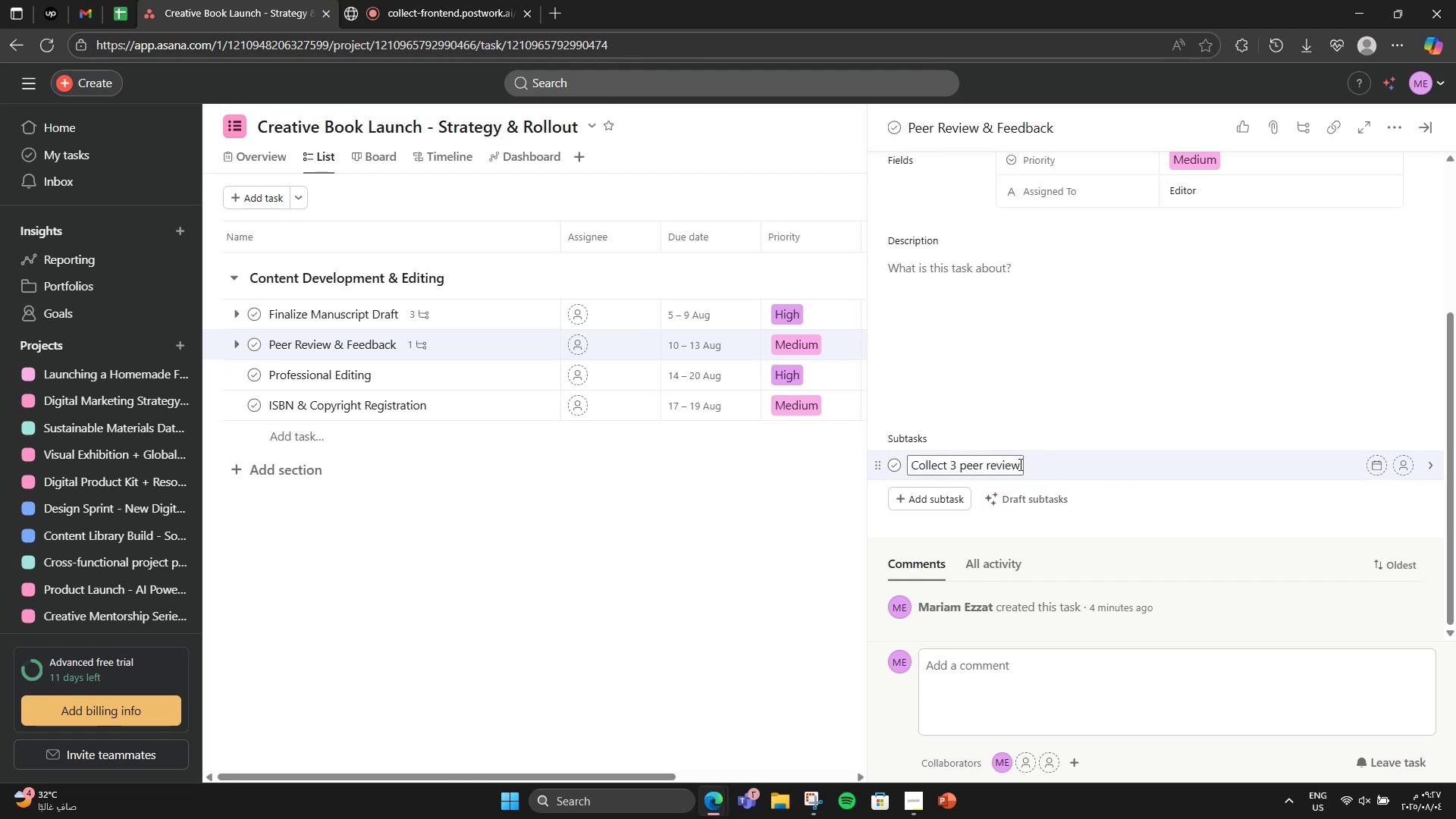 
key(S)
 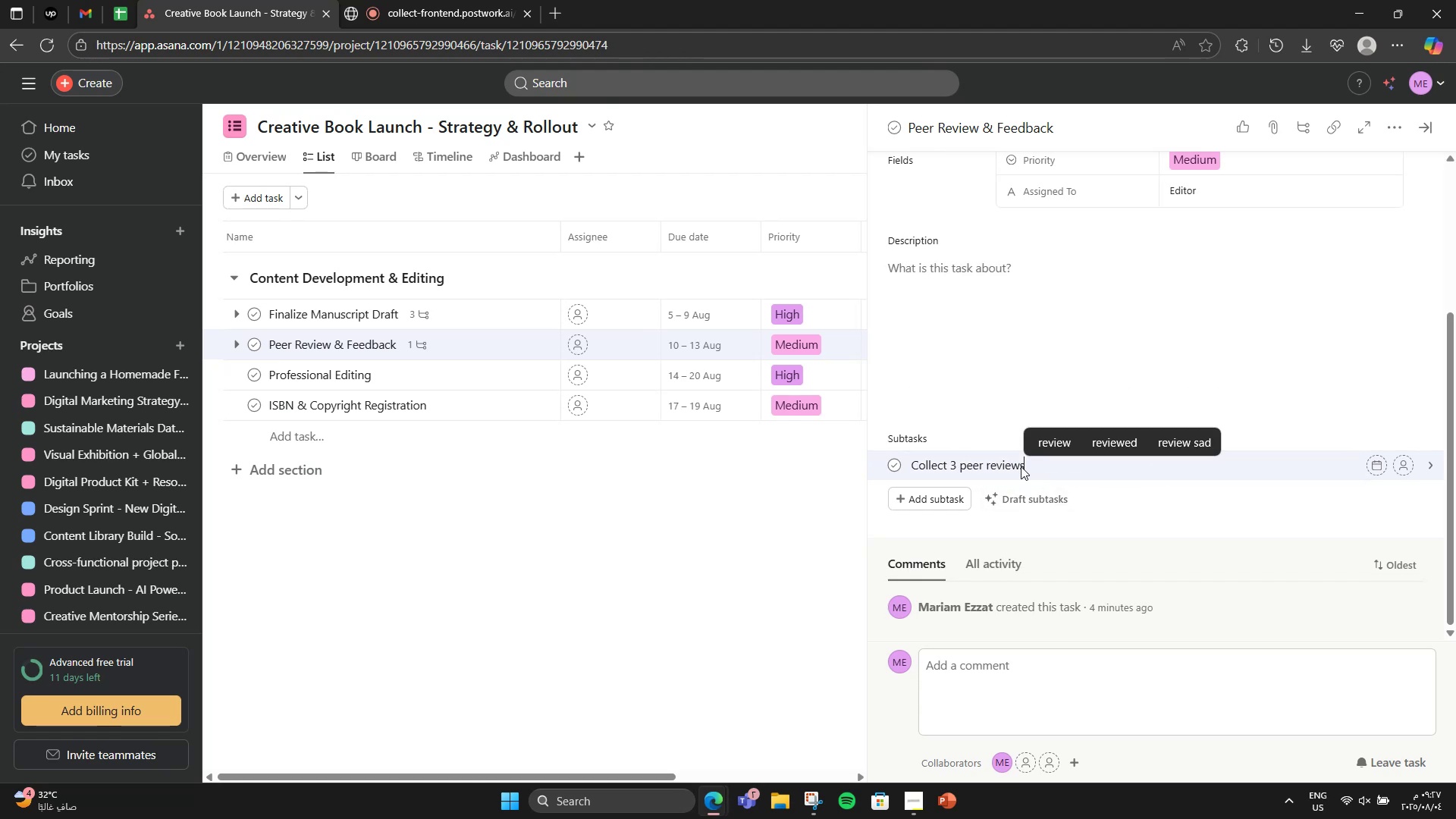 
key(Enter)
 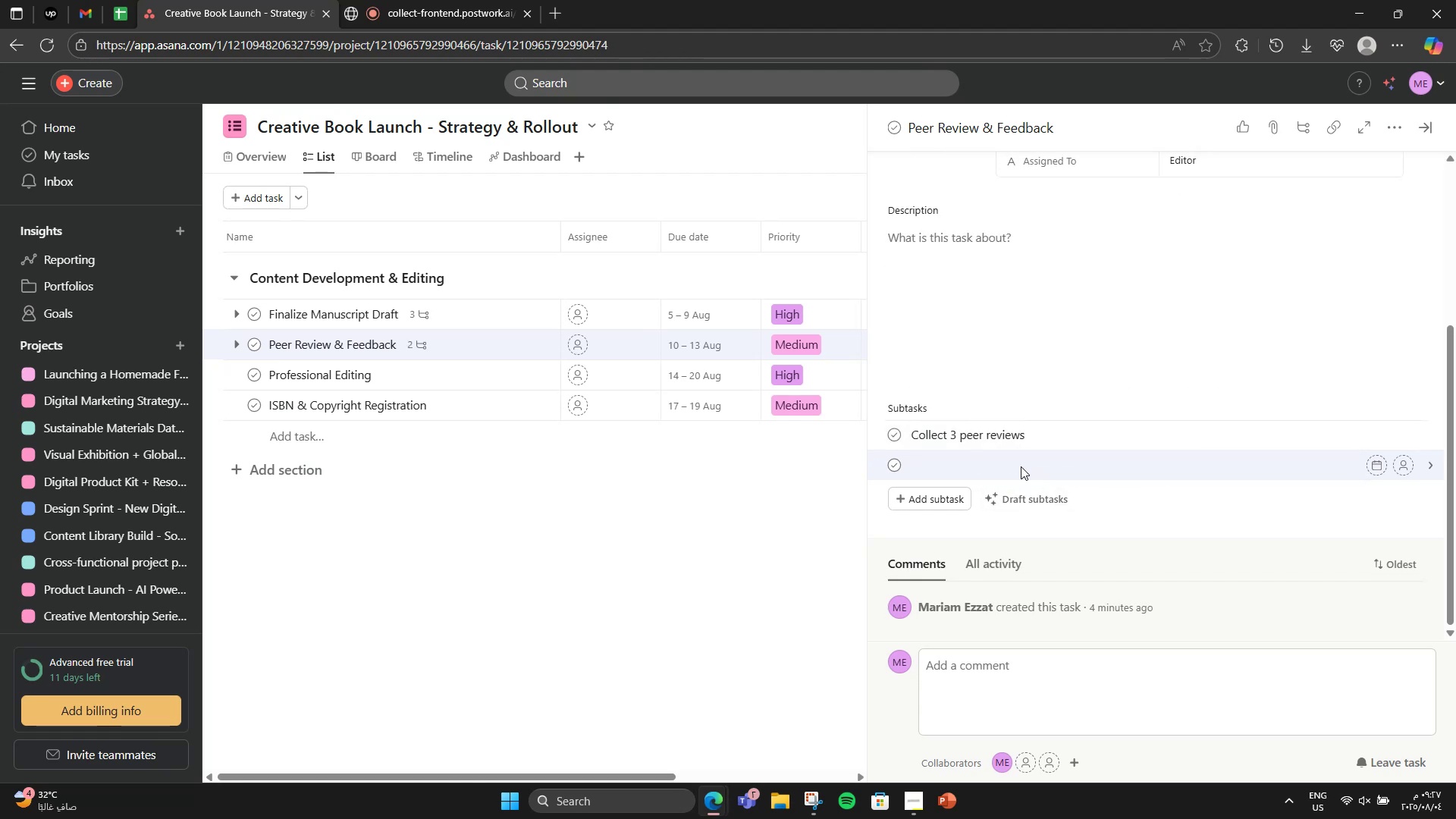 
type(Organize notes)
 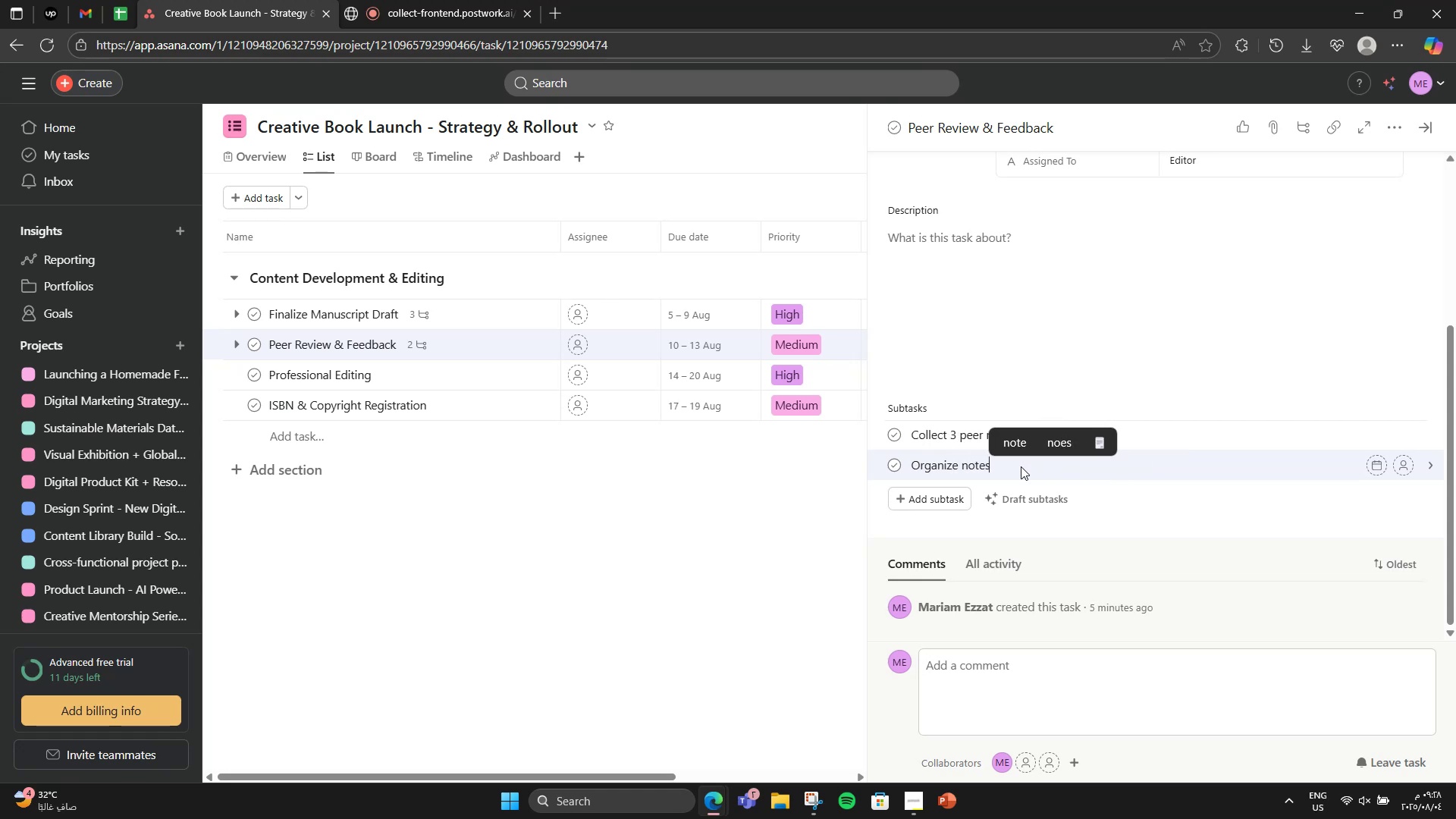 
key(Enter)
 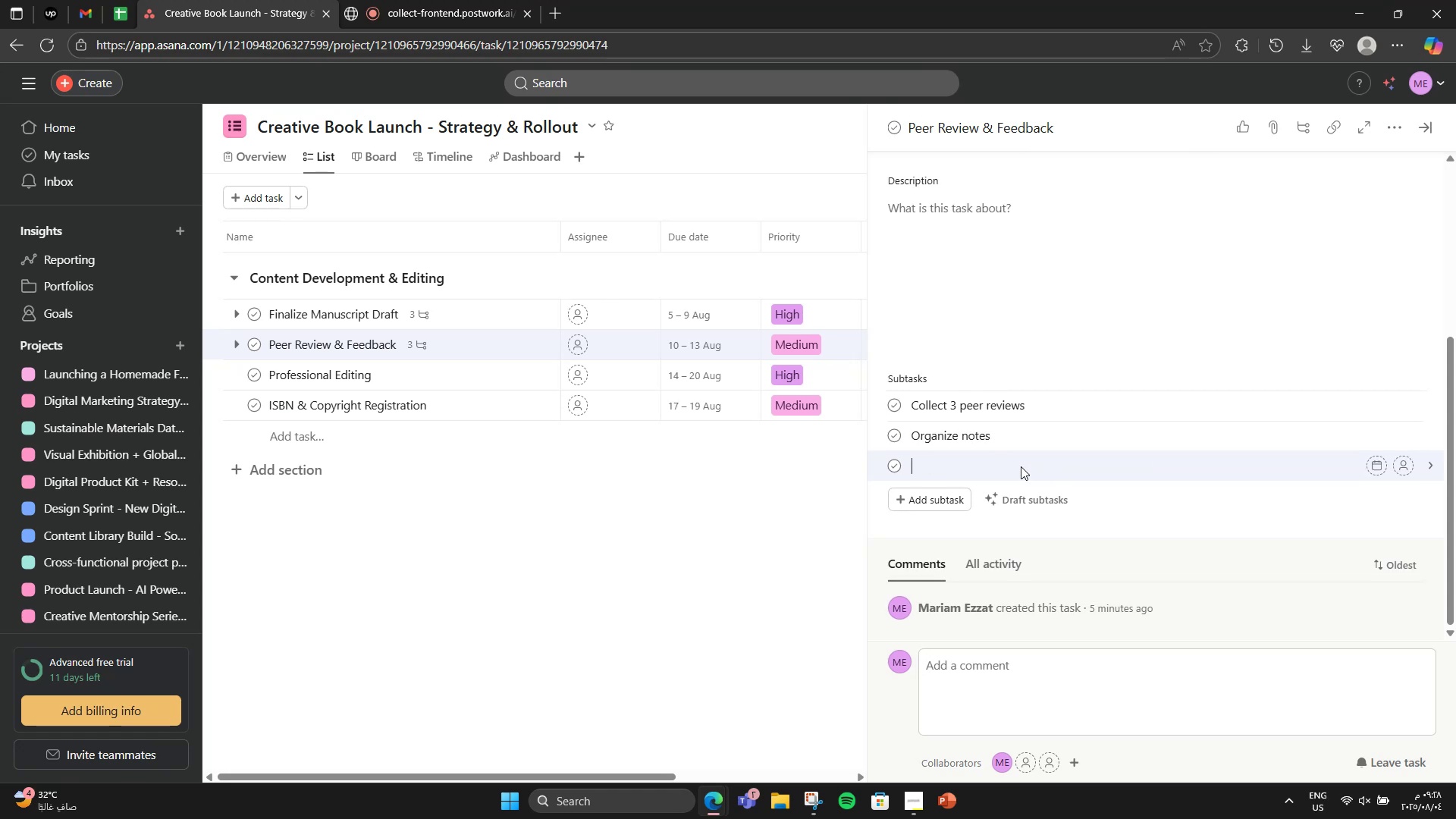 
type(Schedule review call)
 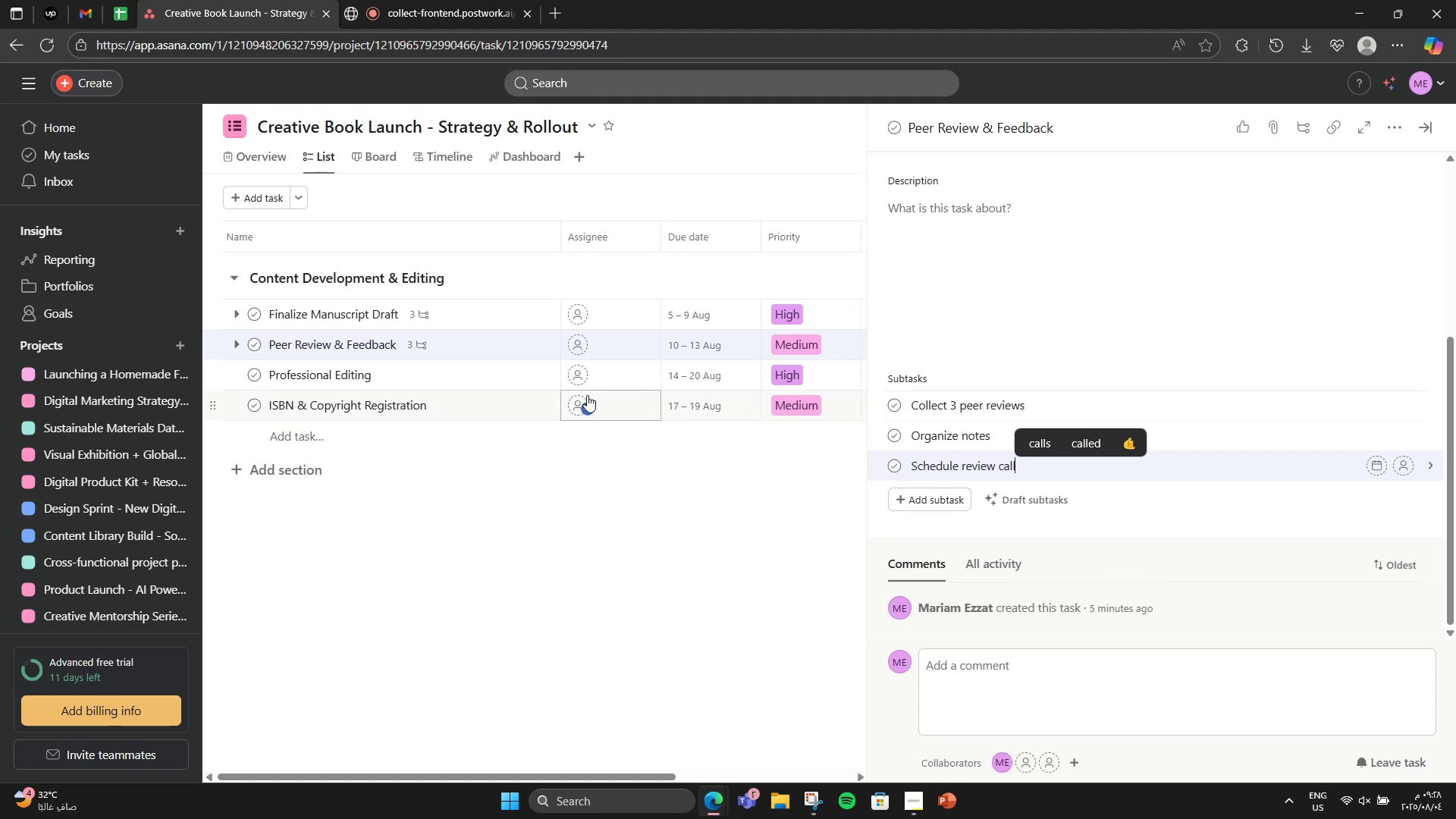 
left_click([497, 375])
 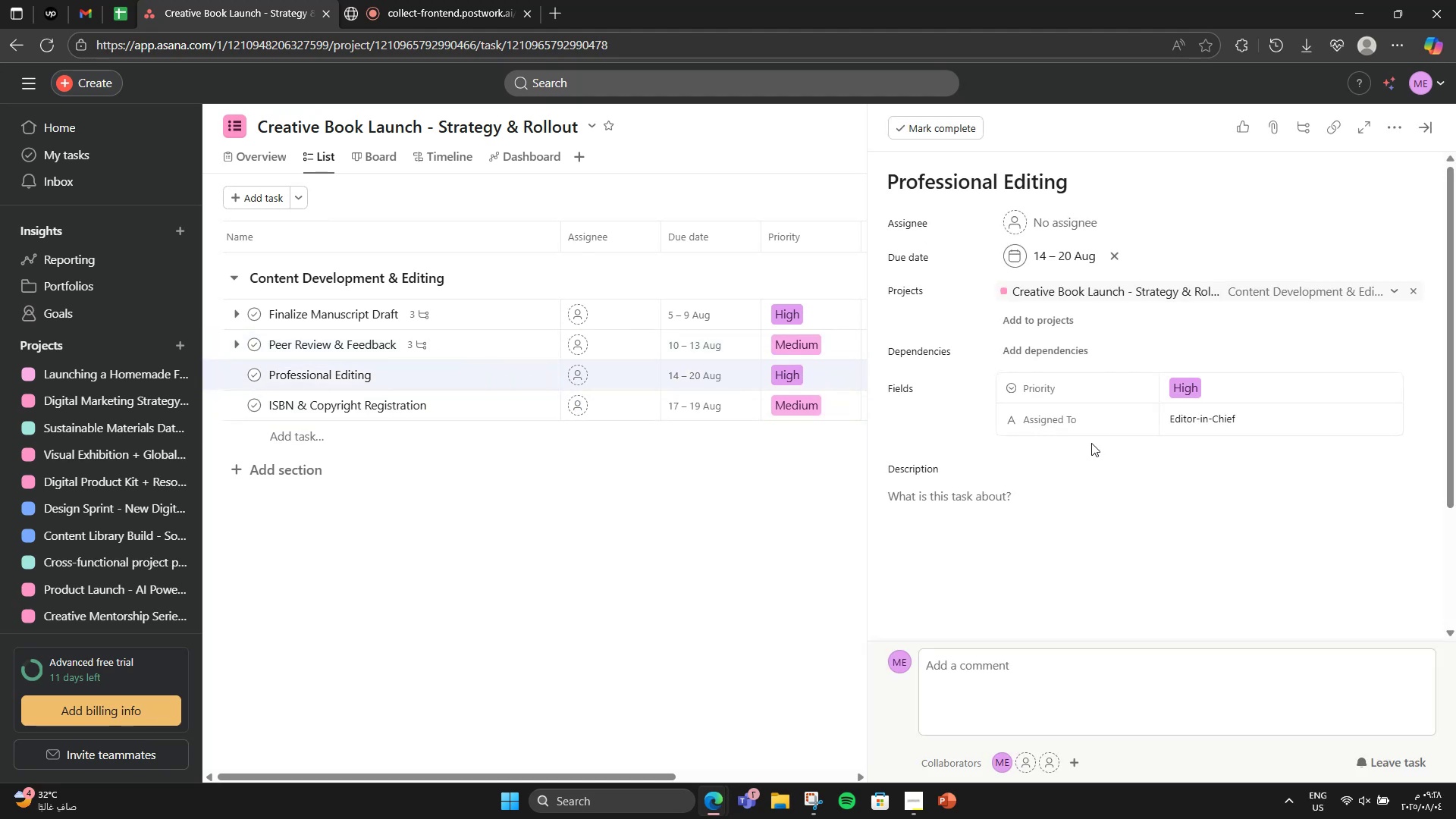 
scroll: coordinate [963, 494], scroll_direction: down, amount: 3.0
 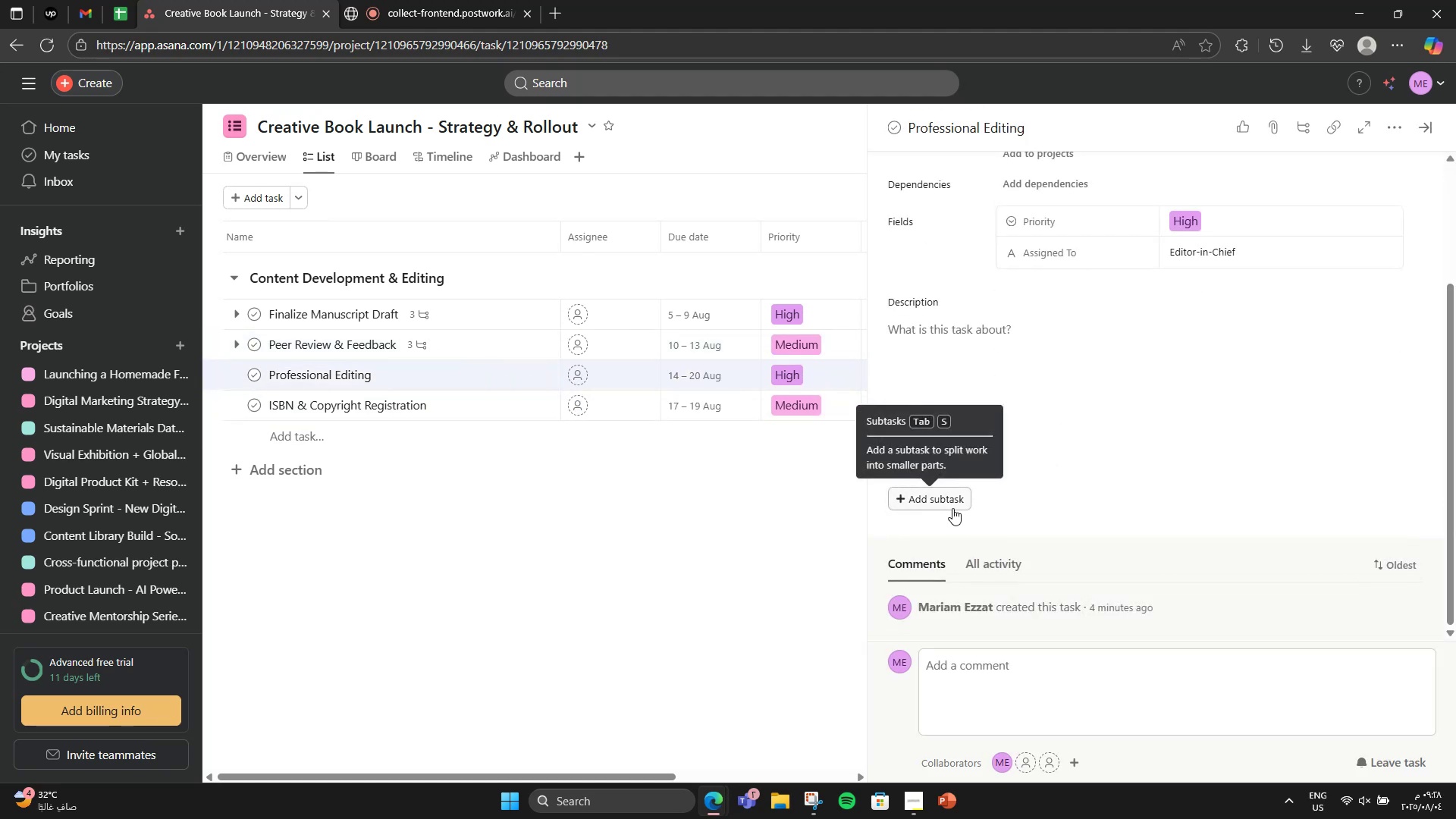 
left_click([952, 508])
 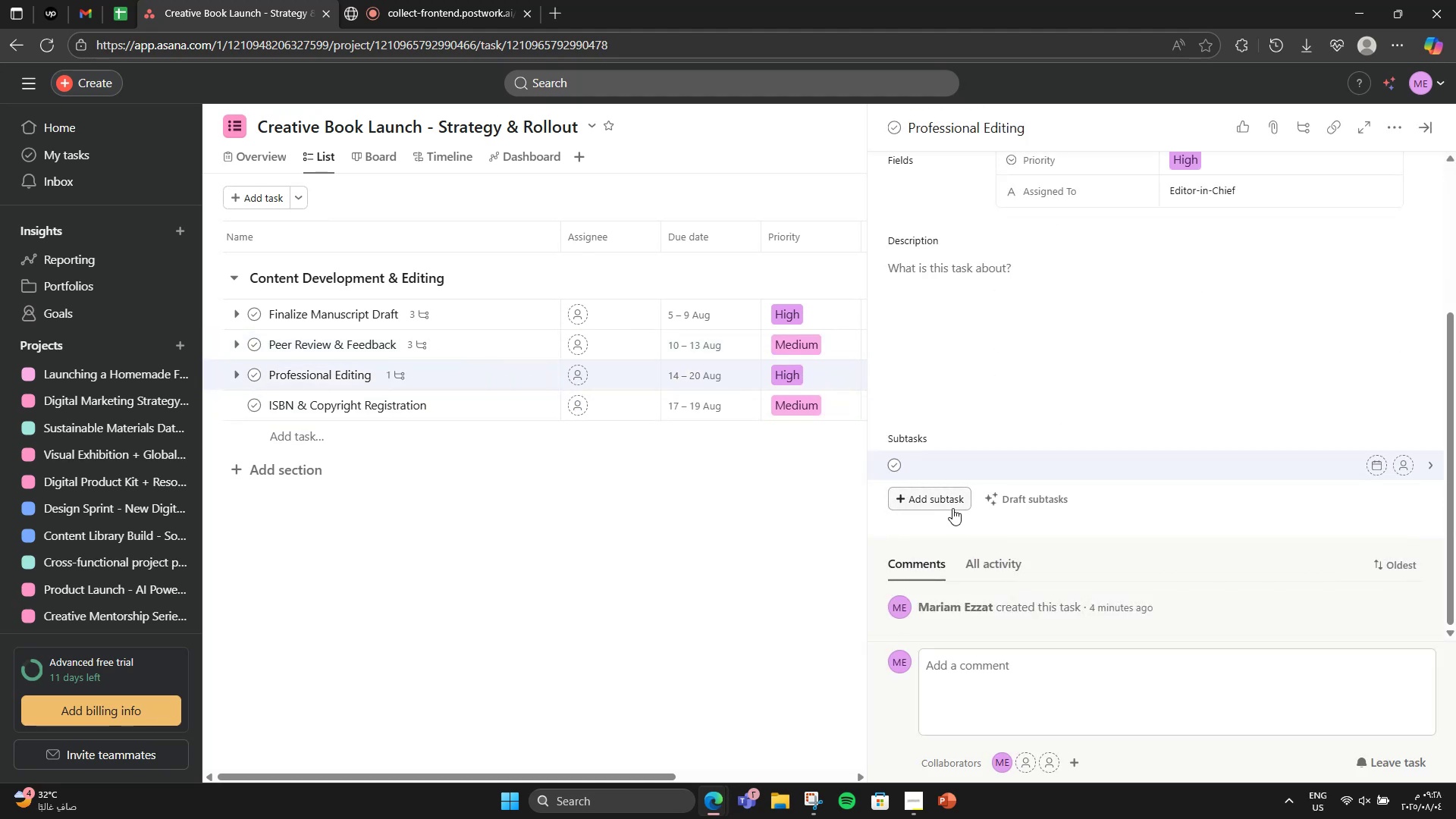 
type(Gramme)
key(Backspace)
type(ar edit )
key(Backspace)
 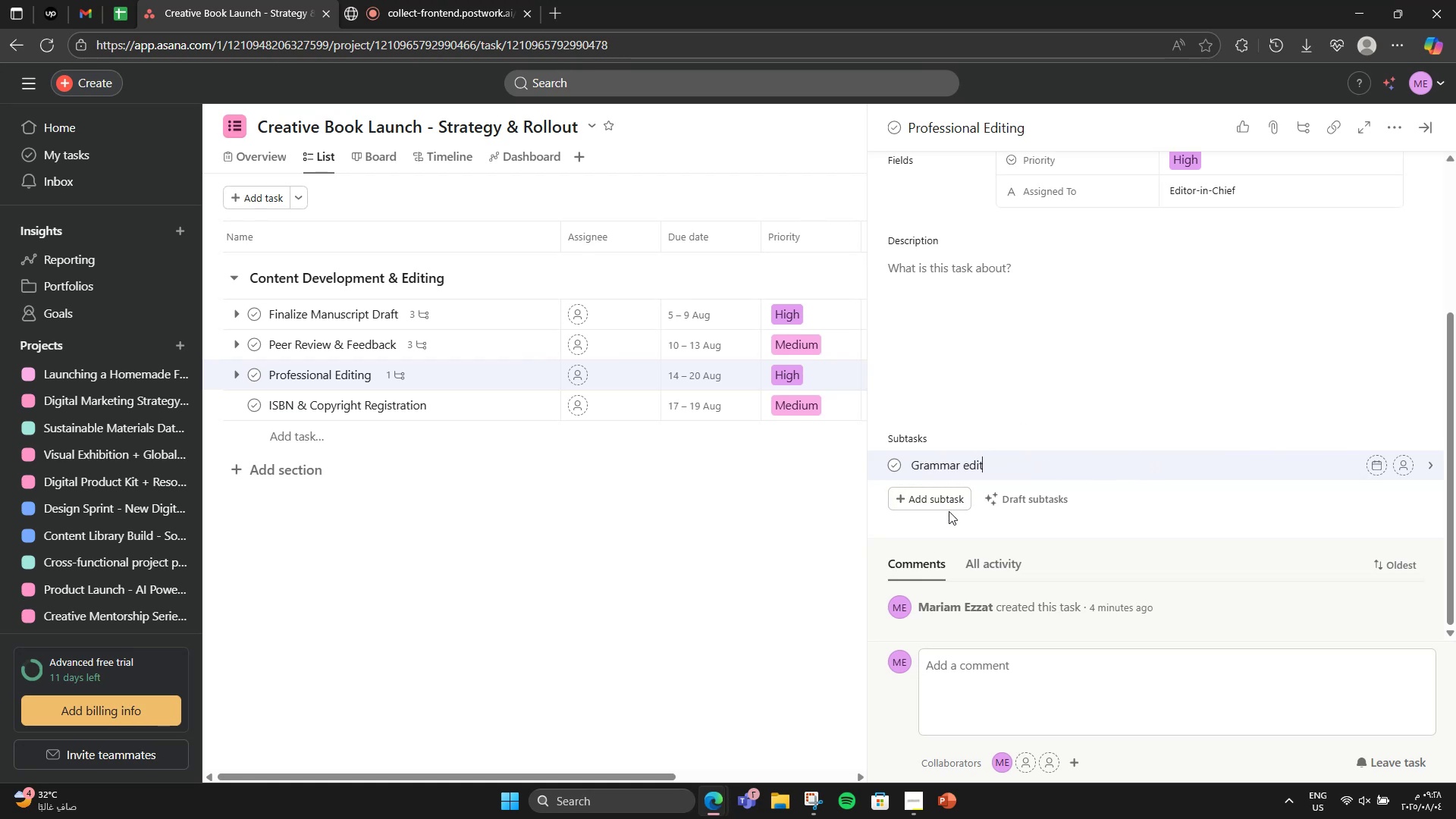 
key(Enter)
 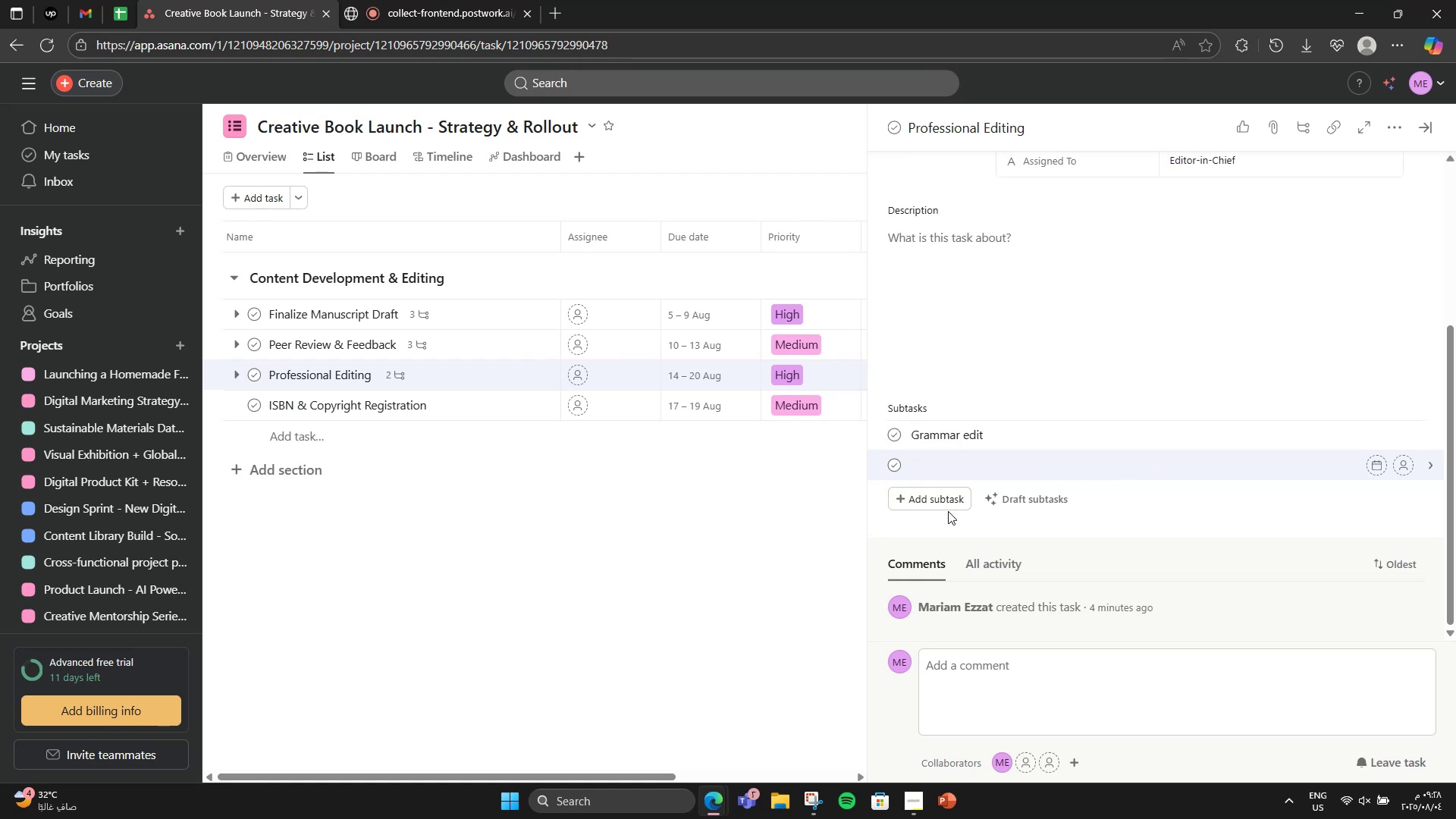 
type(Structural revision)
 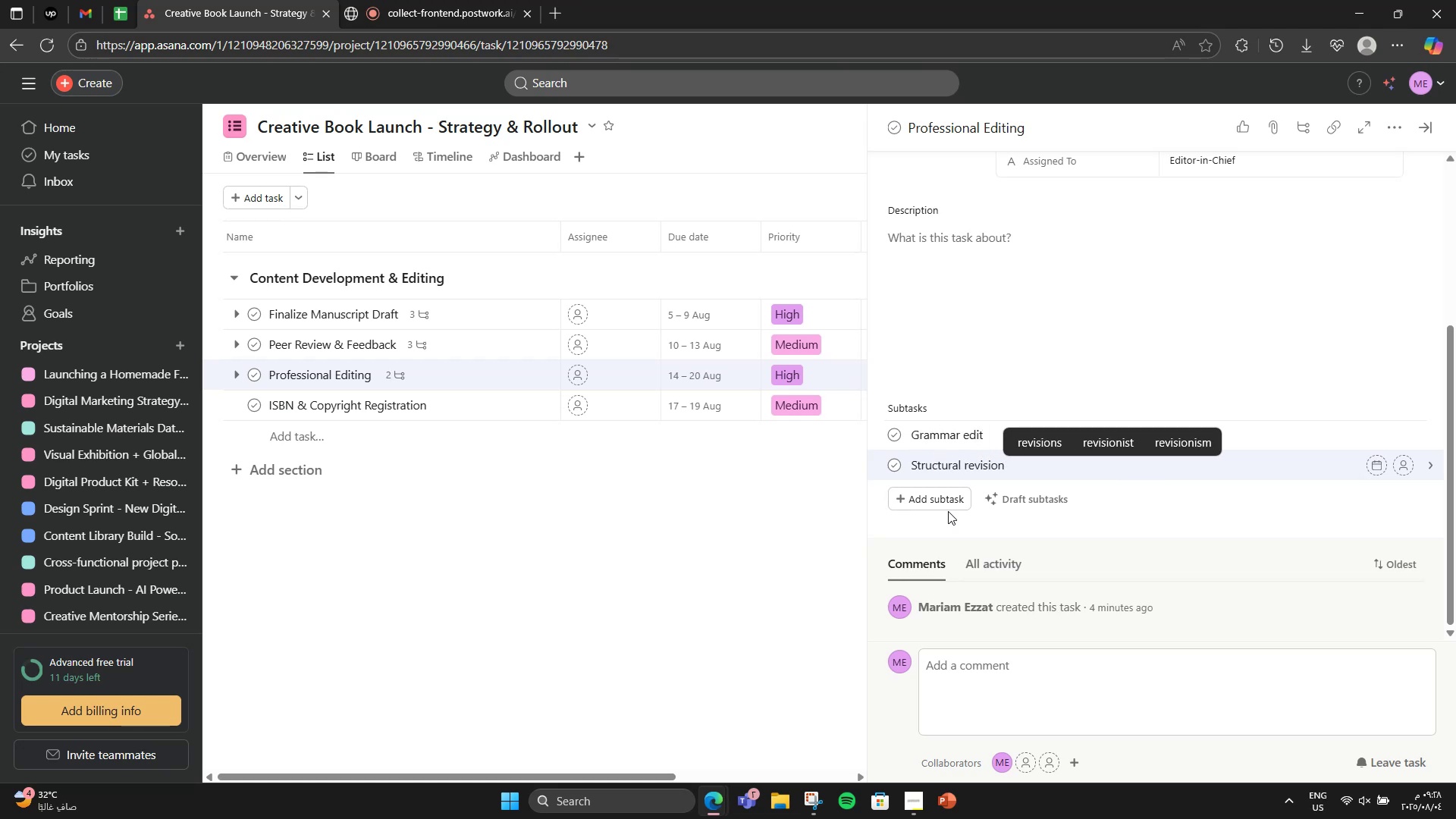 
key(Enter)
 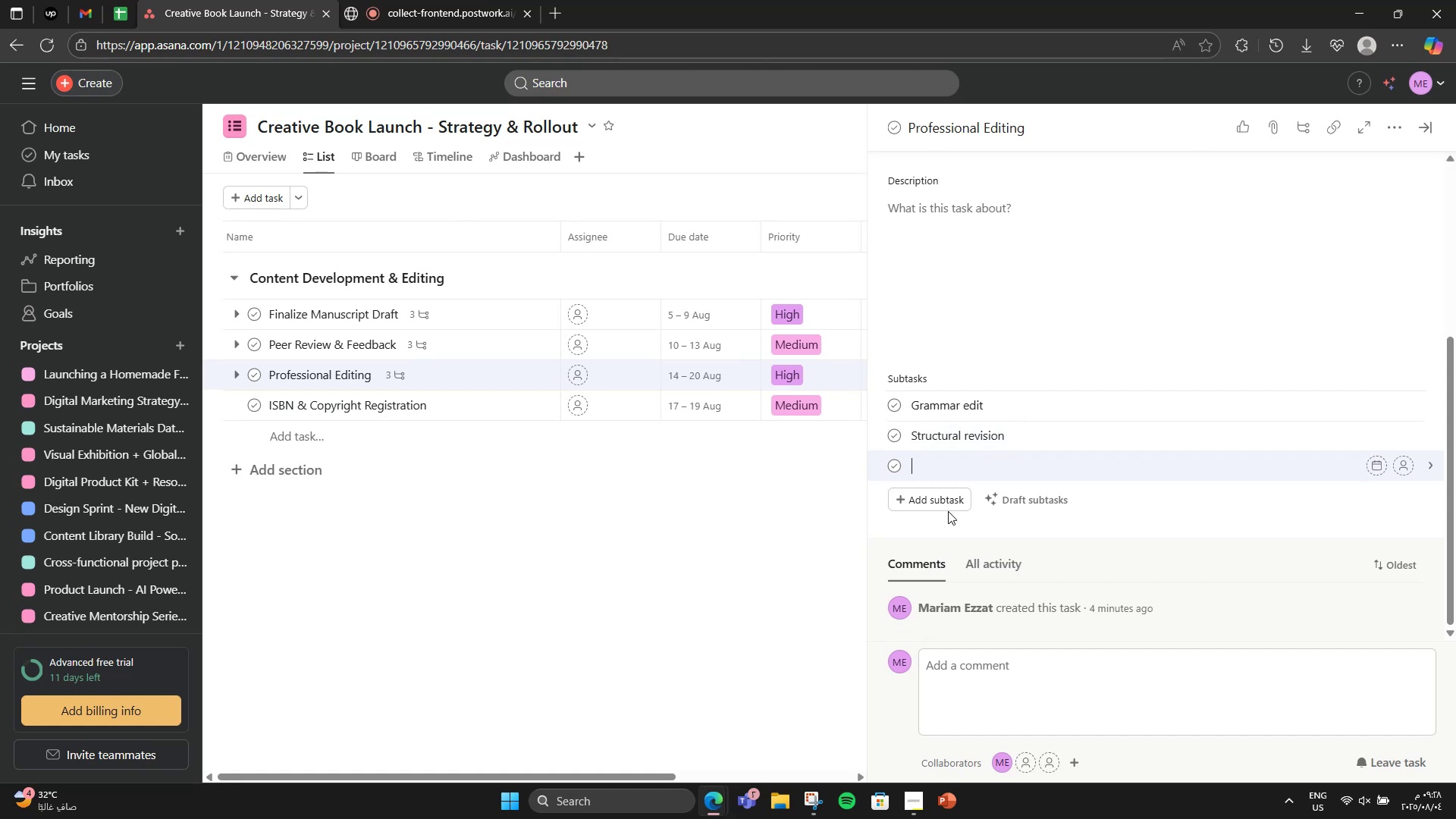 
type(Final proofread)
 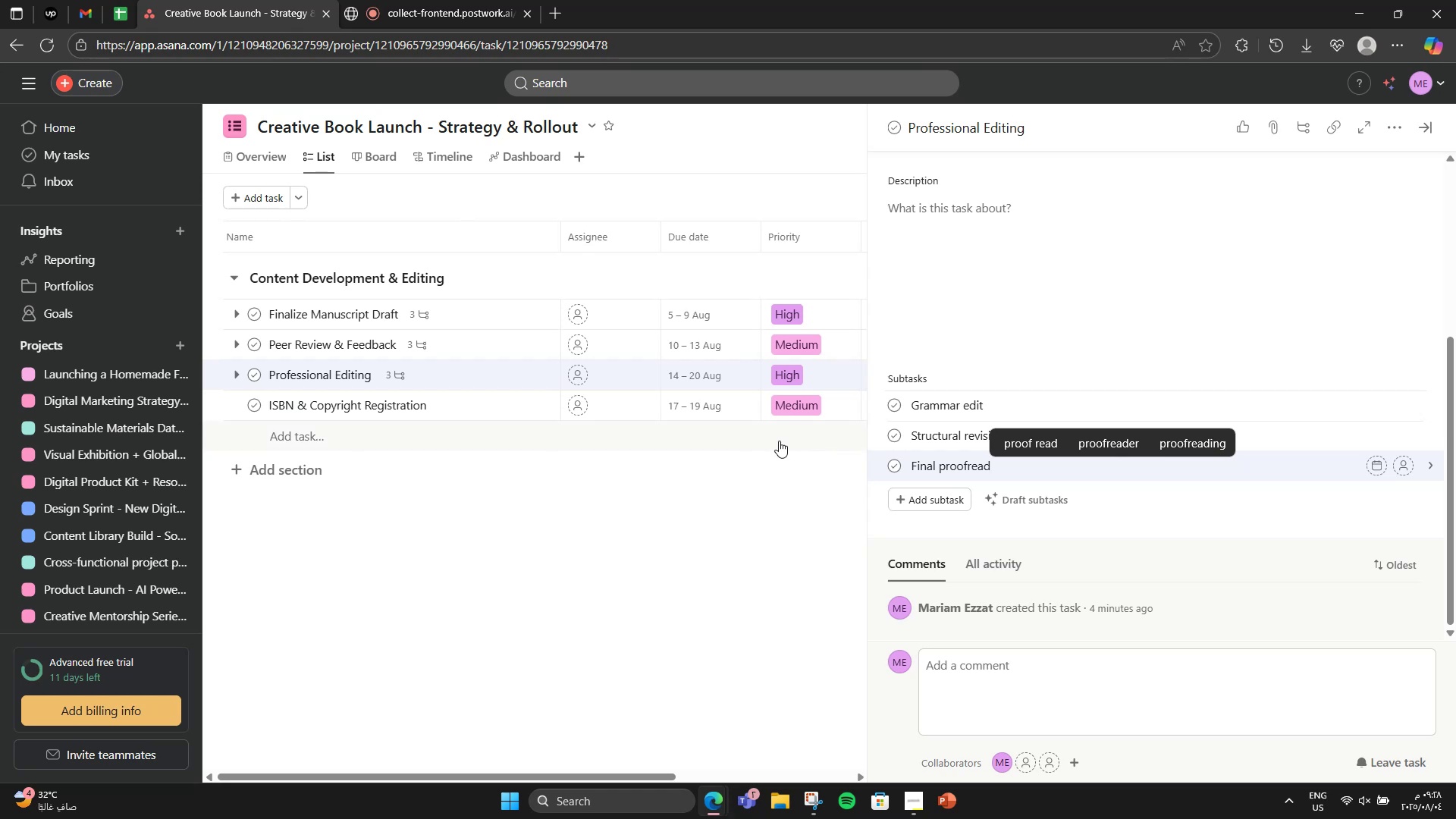 
left_click([752, 526])
 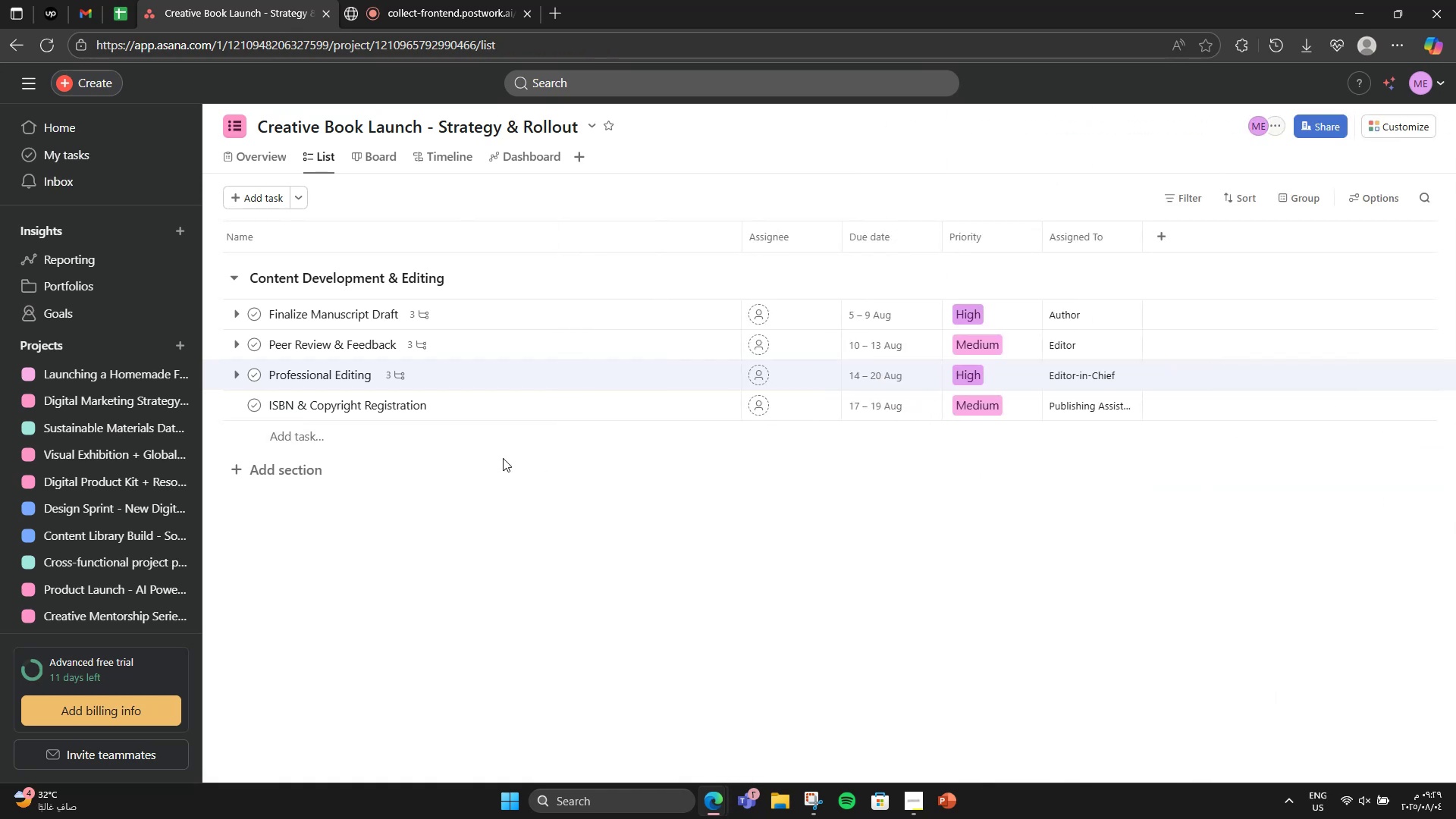 
scroll: coordinate [488, 456], scroll_direction: down, amount: 1.0
 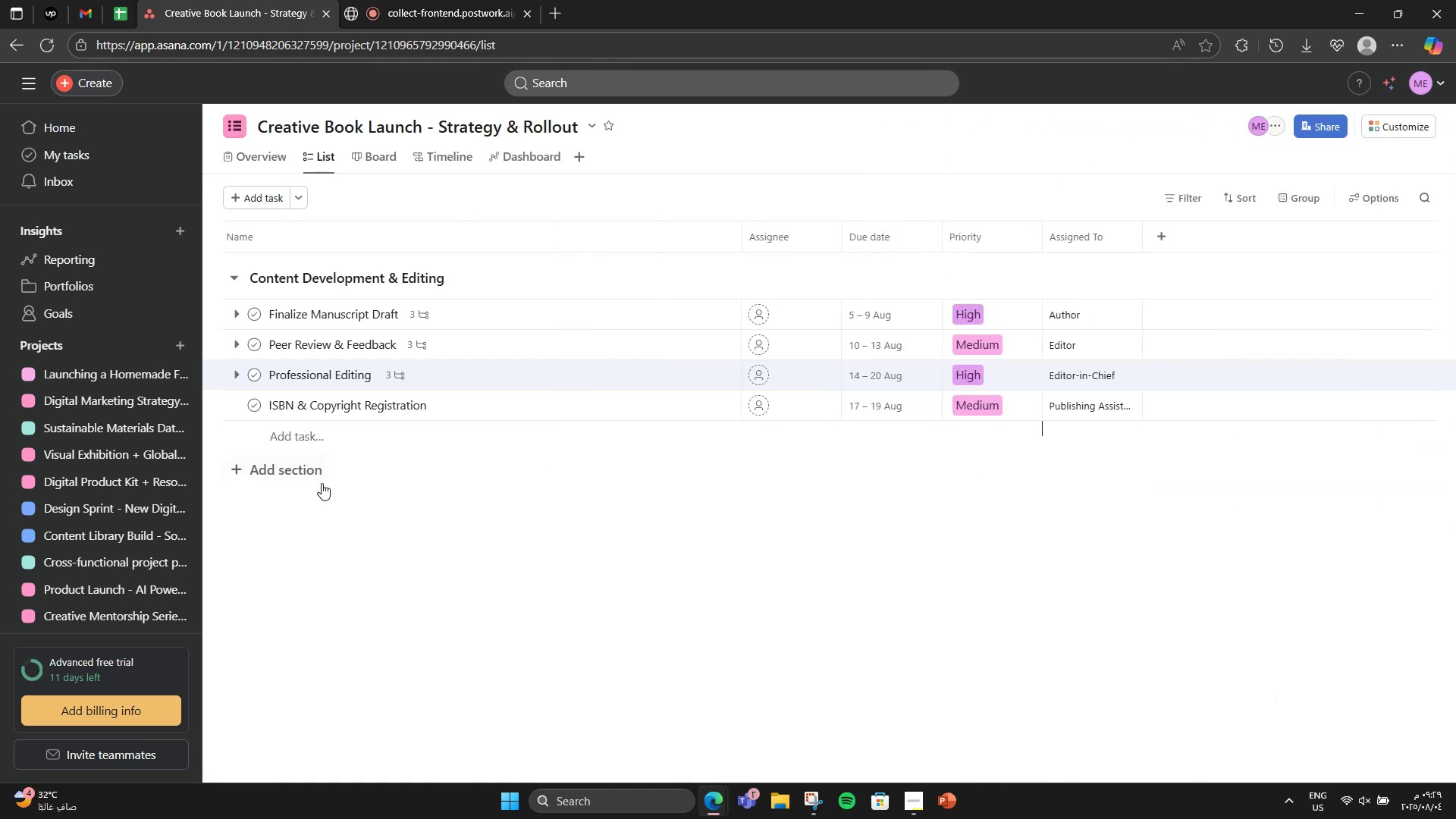 
left_click([322, 483])
 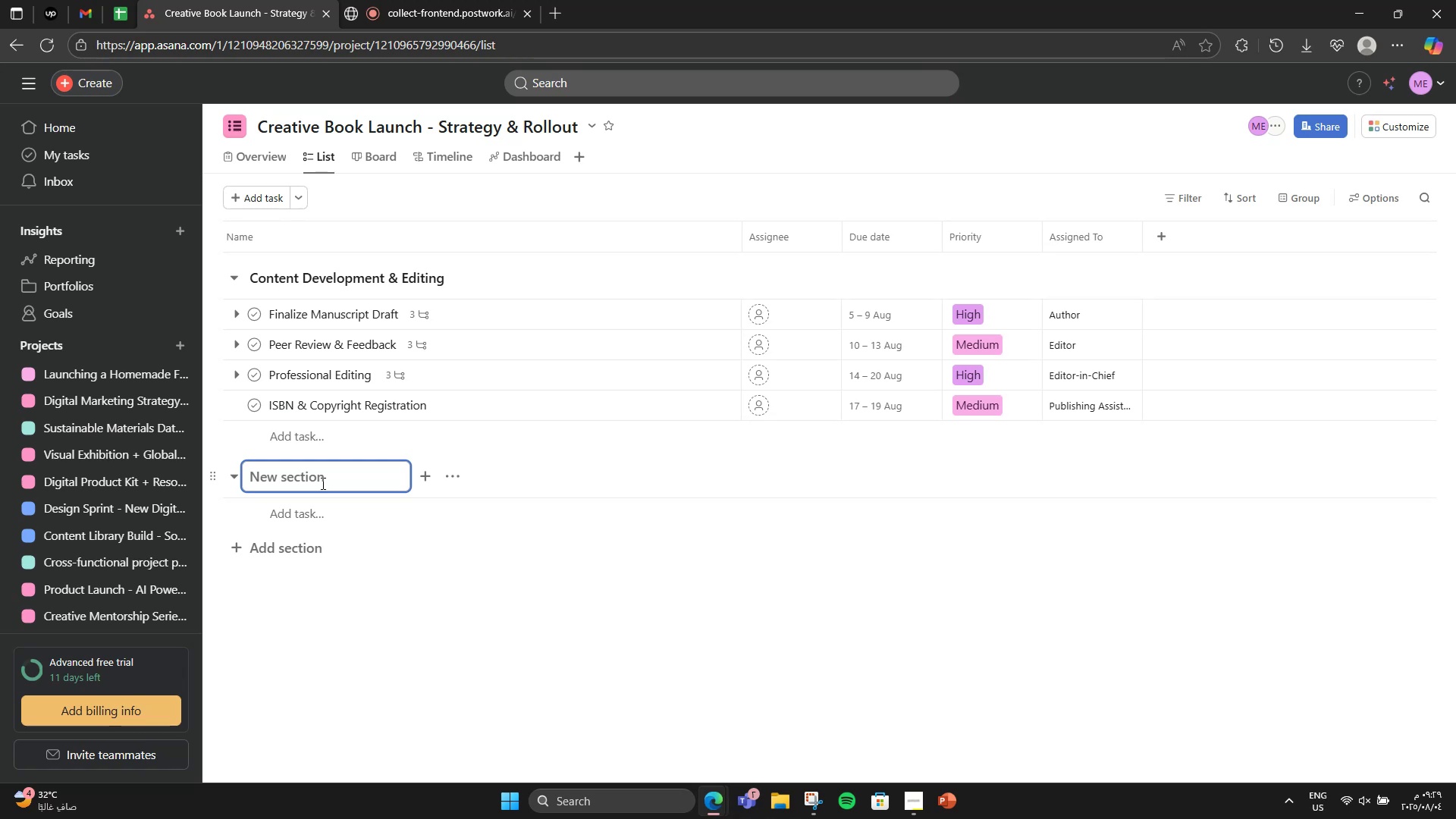 
wait(5.24)
 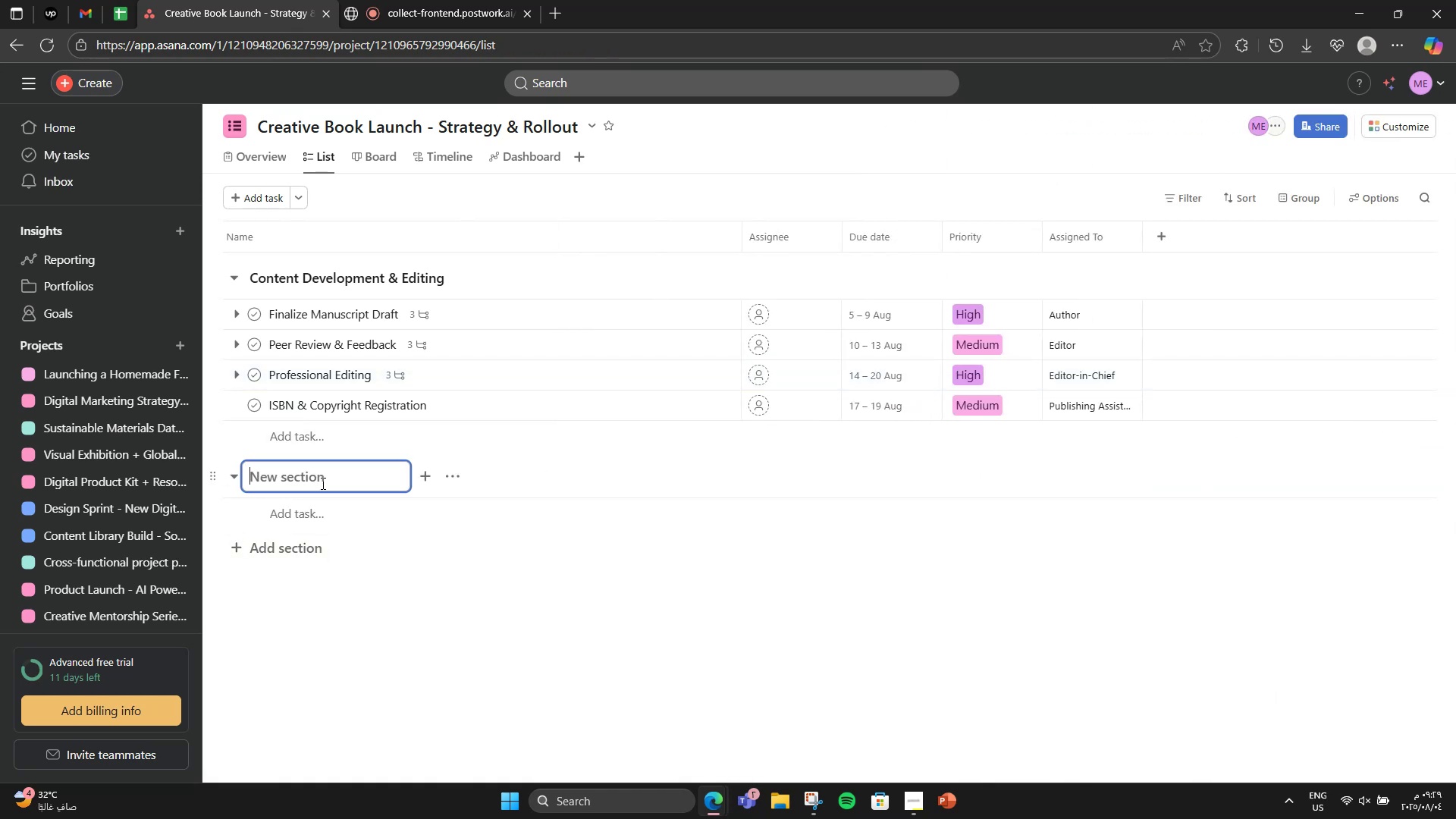 
type(Visual Identity & Book Design)
 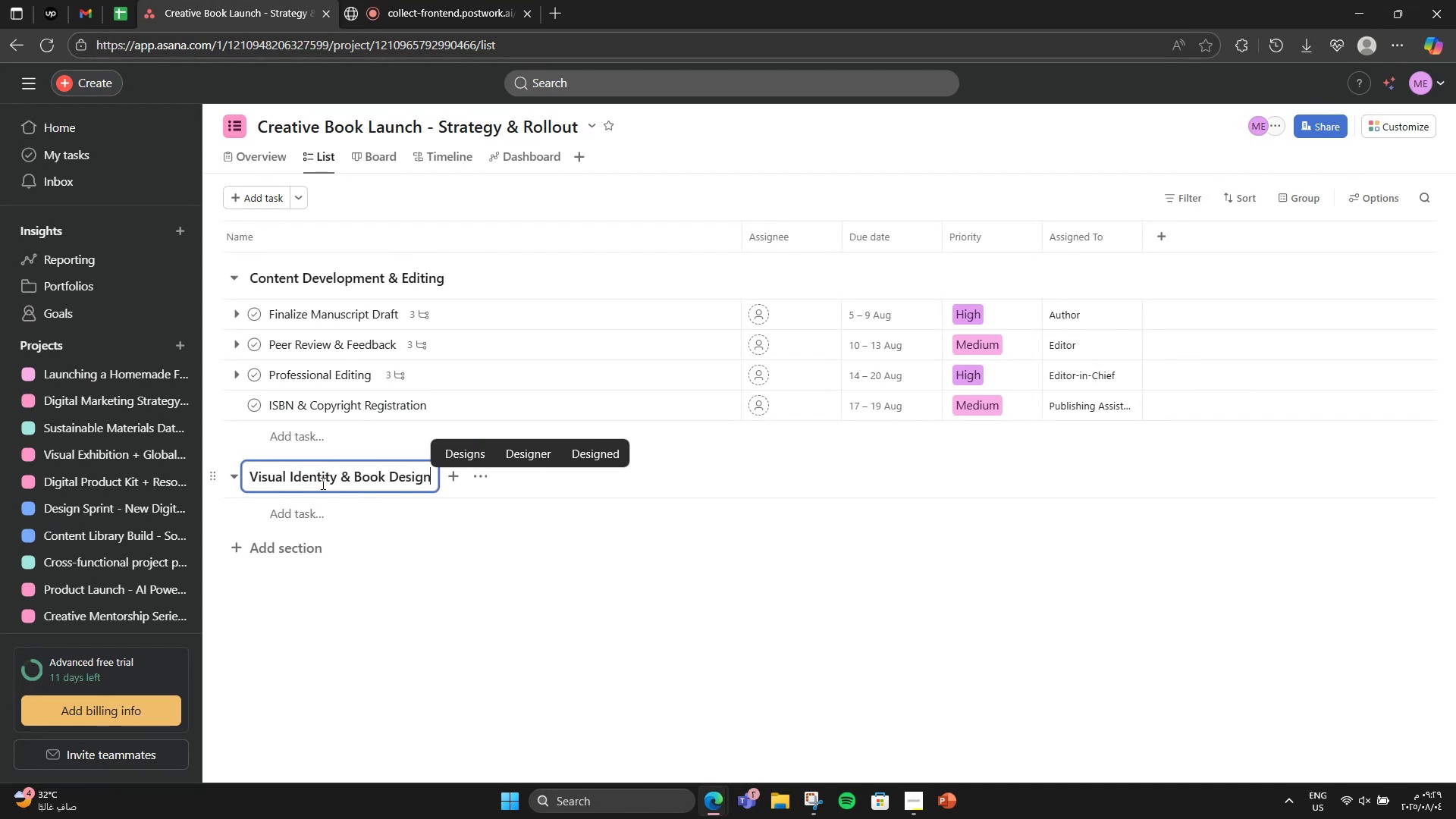 
wait(5.58)
 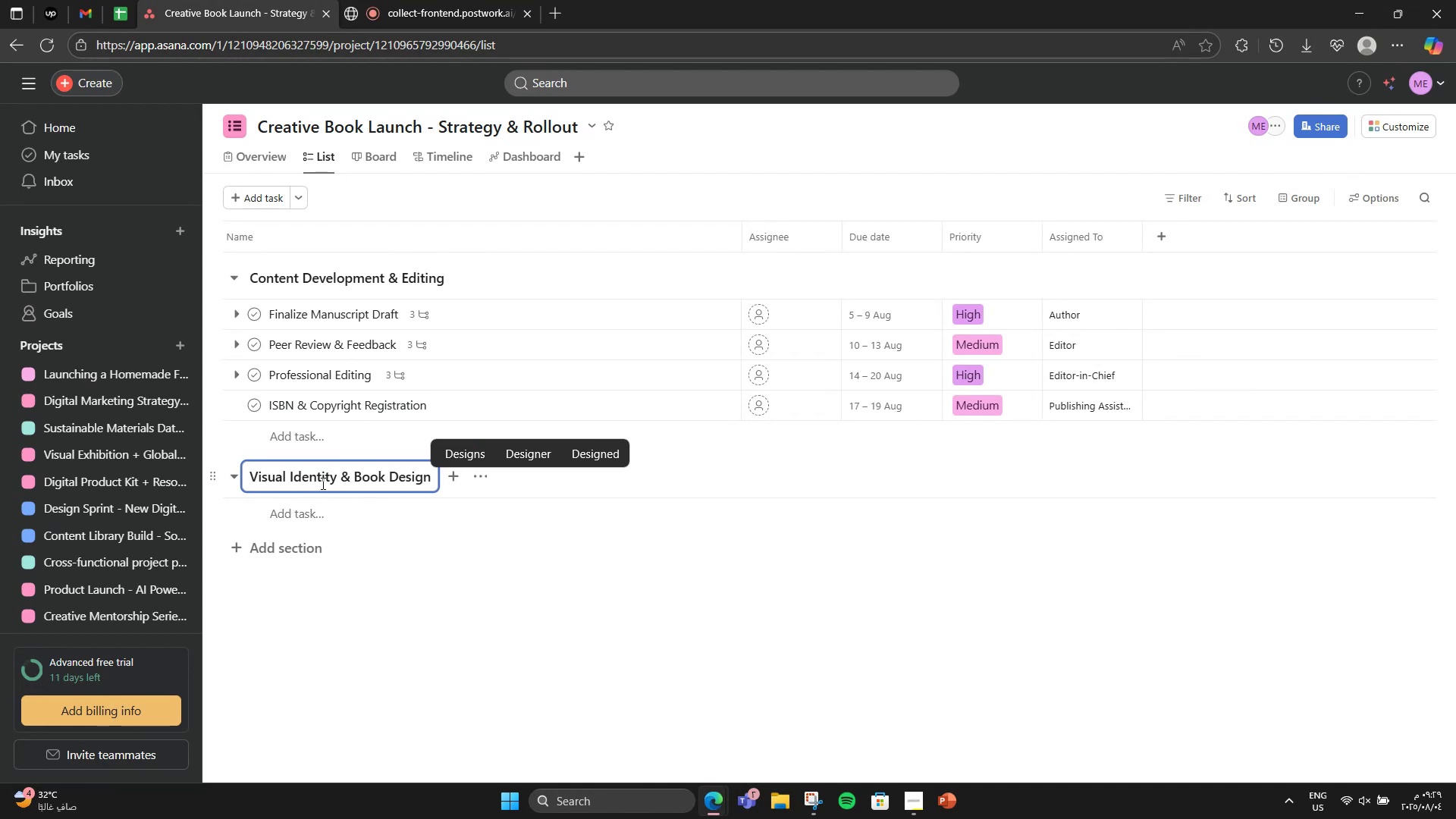 
type(Cover Art co)
key(Backspace)
key(Backspace)
type(Concept & Draft )
key(Backspace)
 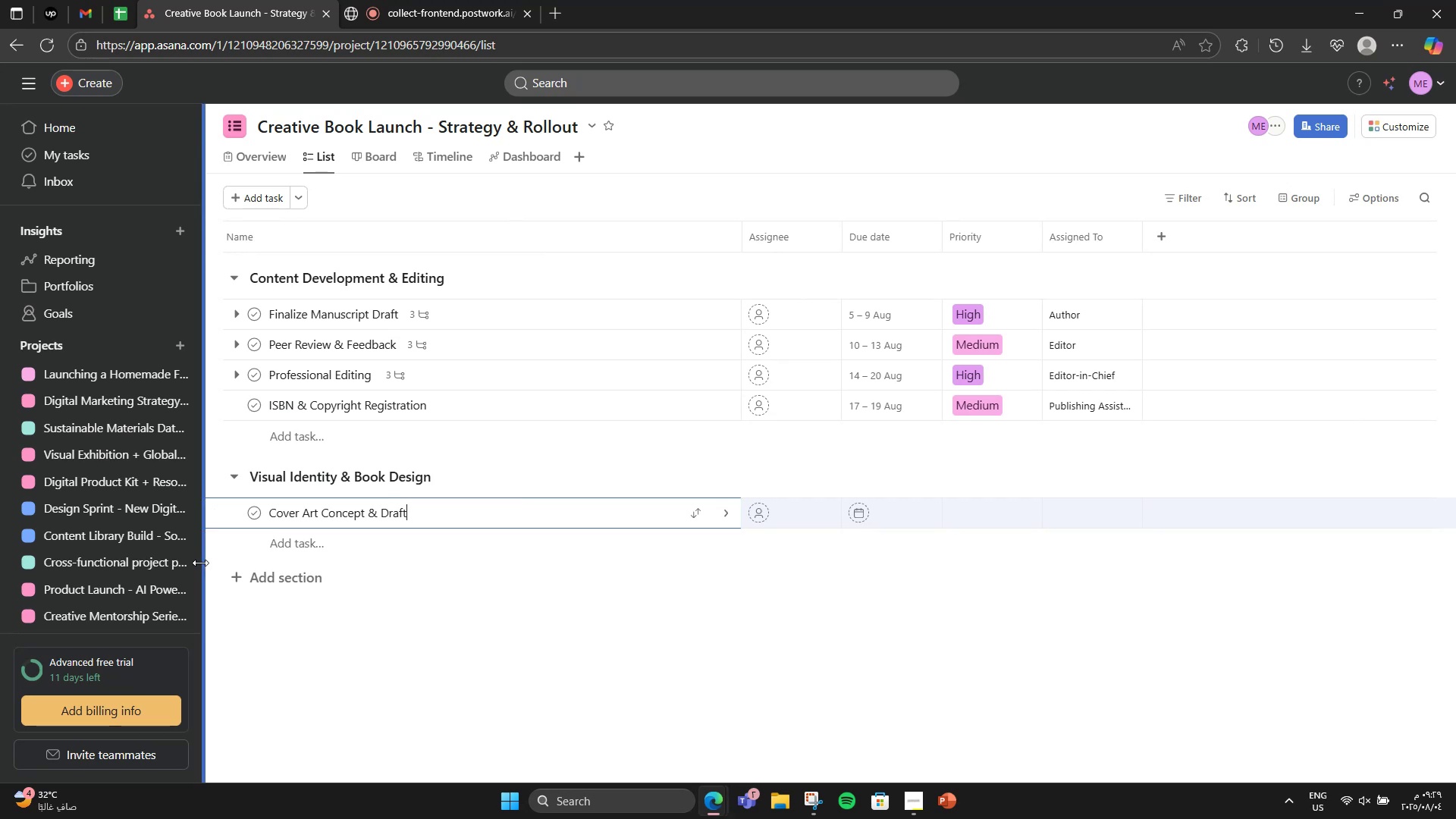 
key(Enter)
 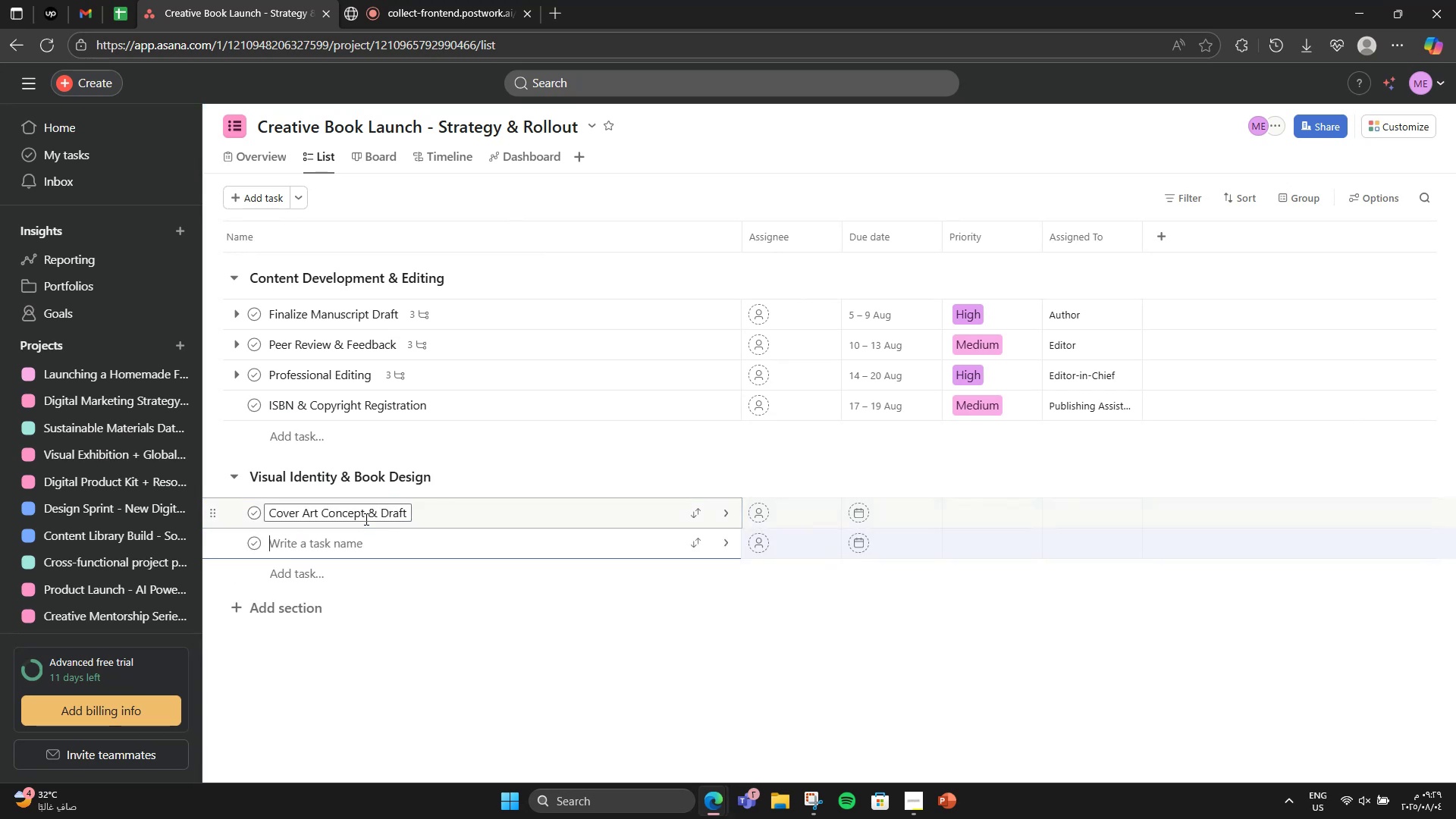 
type(Finalize It)
key(Backspace)
type(ne=)
key(Backspace)
key(Backspace)
key(Backspace)
key(Backspace)
type(Interior Layout)
 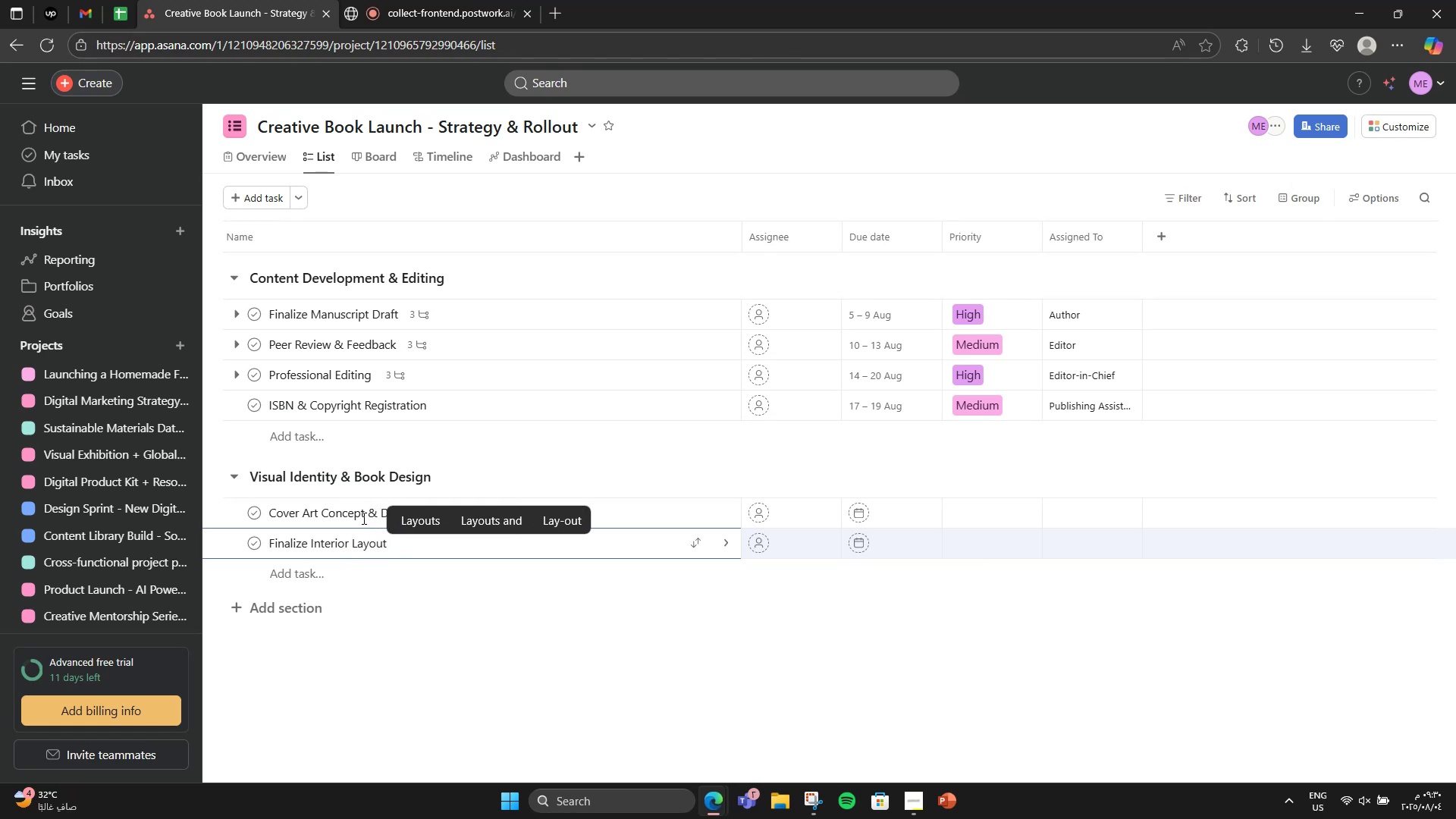 
key(Enter)
 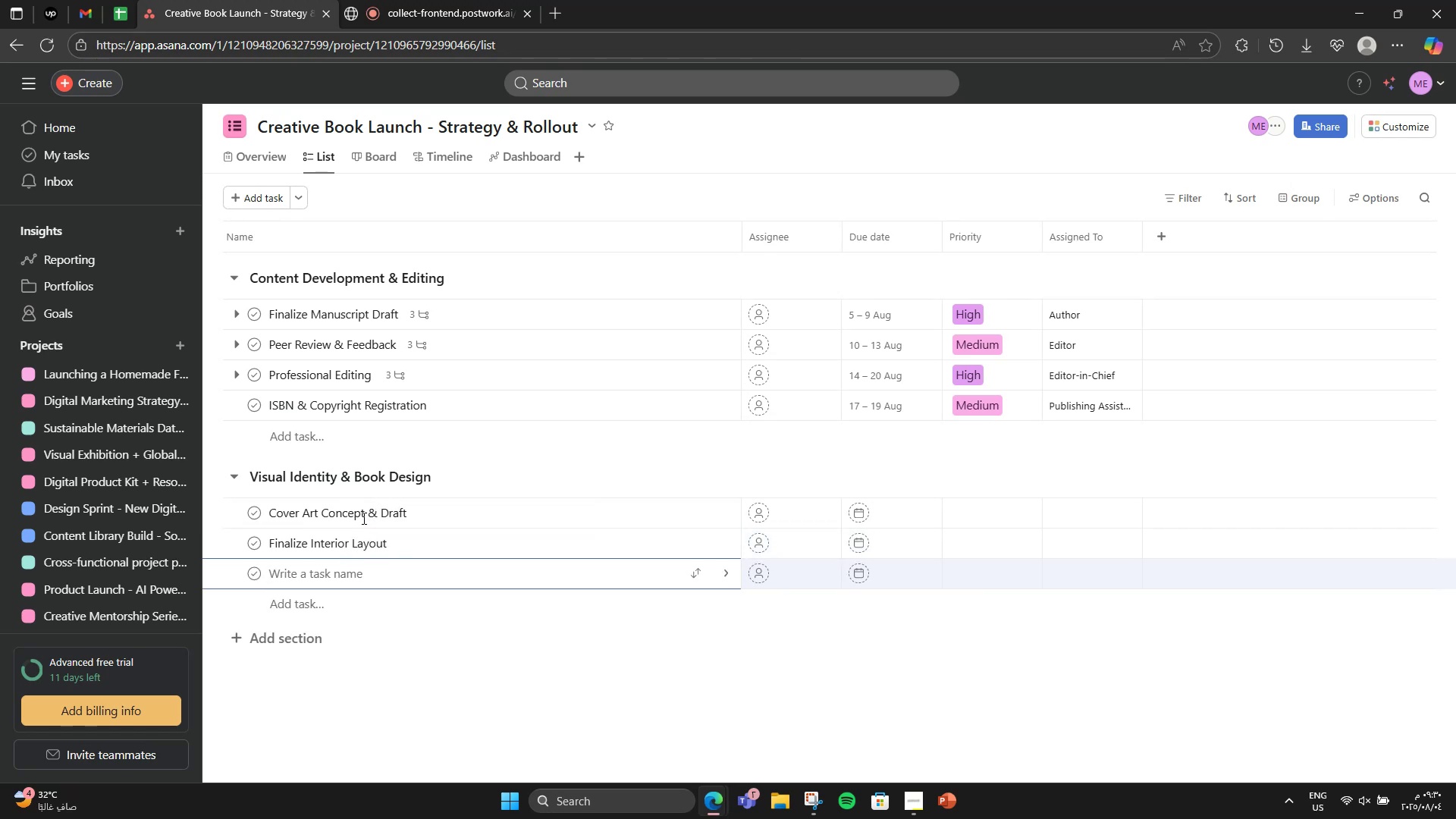 
type(Digital Formats Conversion)
 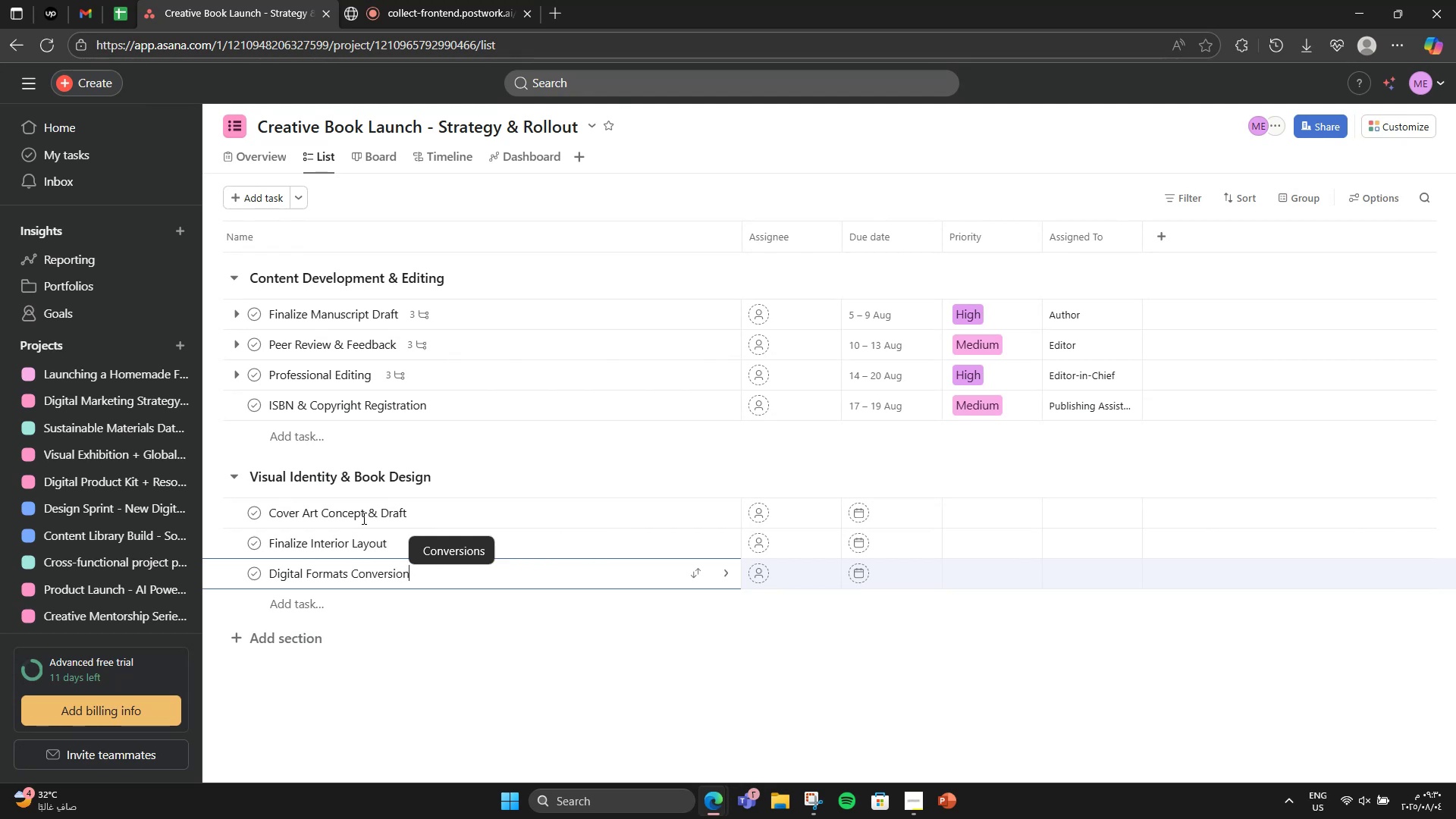 
key(Enter)
 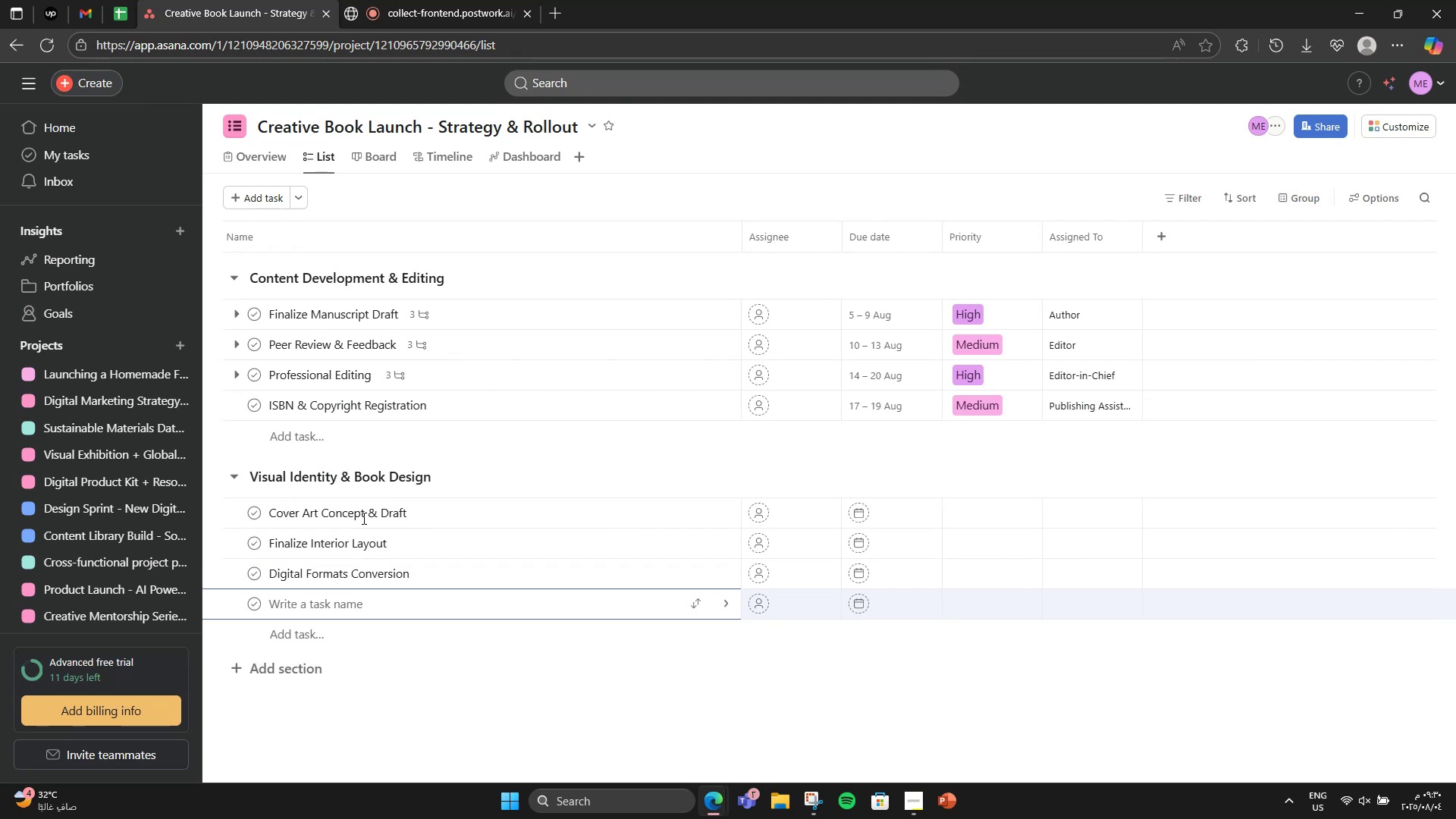 
type(Mockups for promotion)
 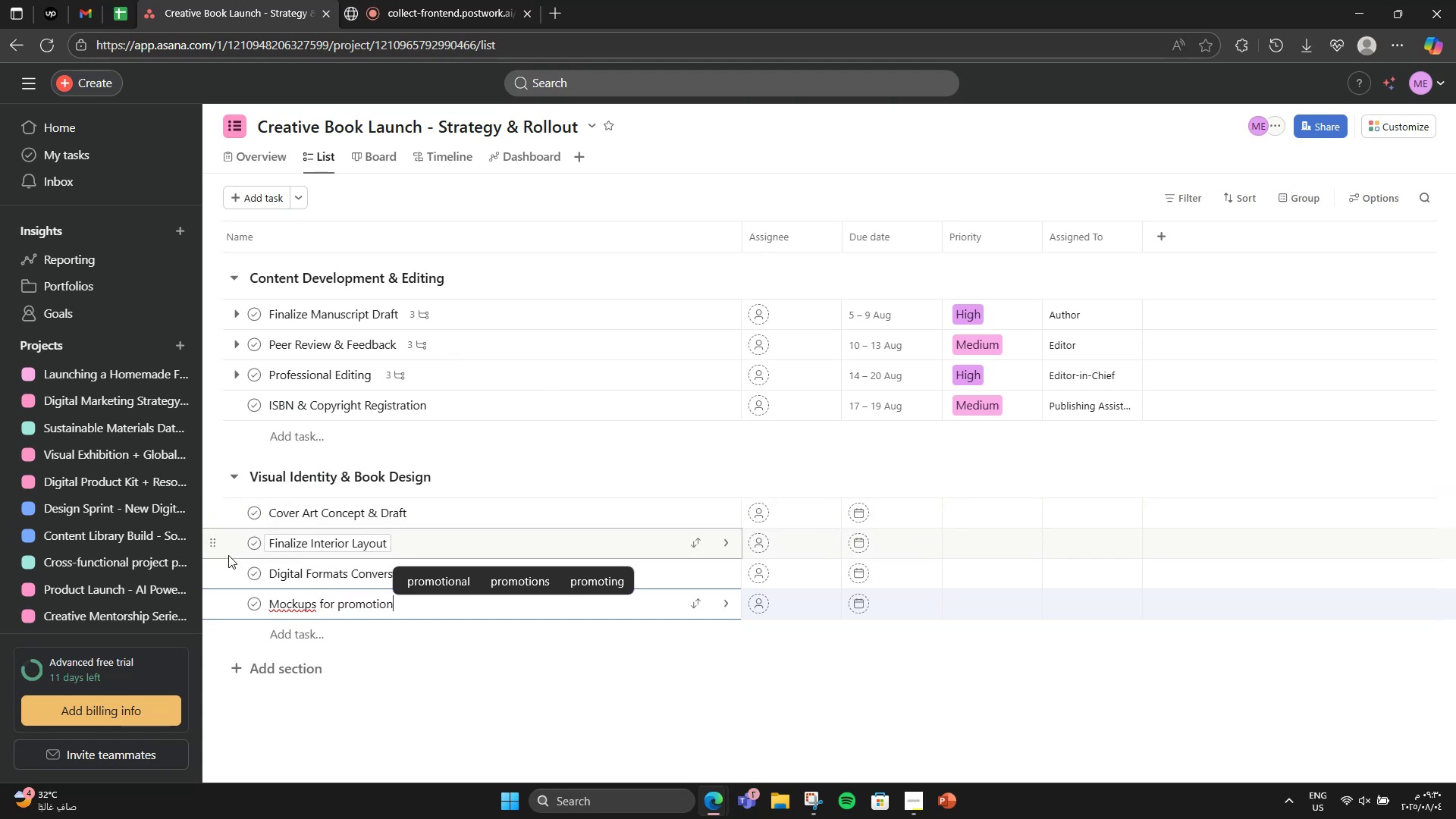 
left_click([282, 600])
 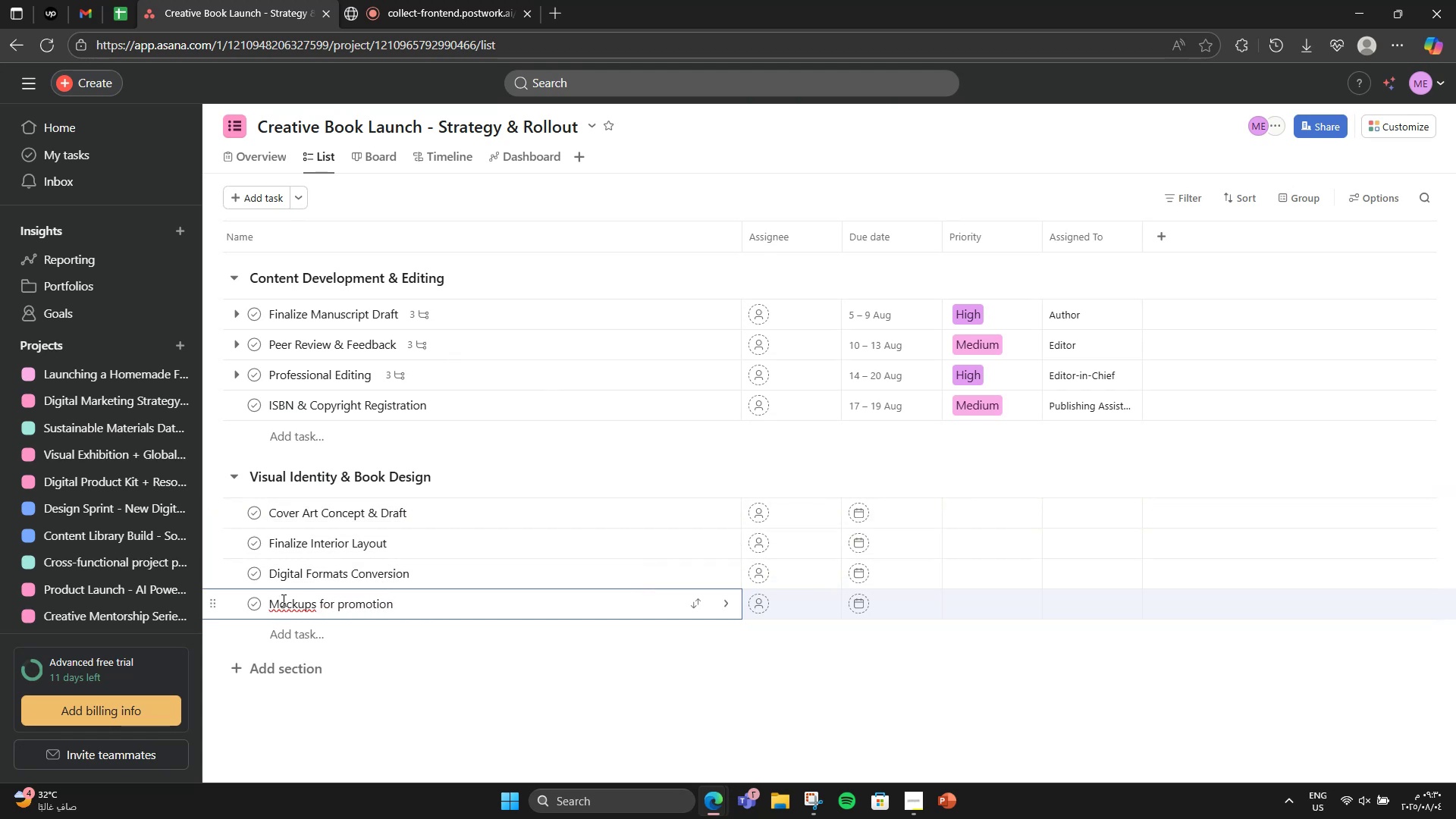 
right_click([282, 600])
 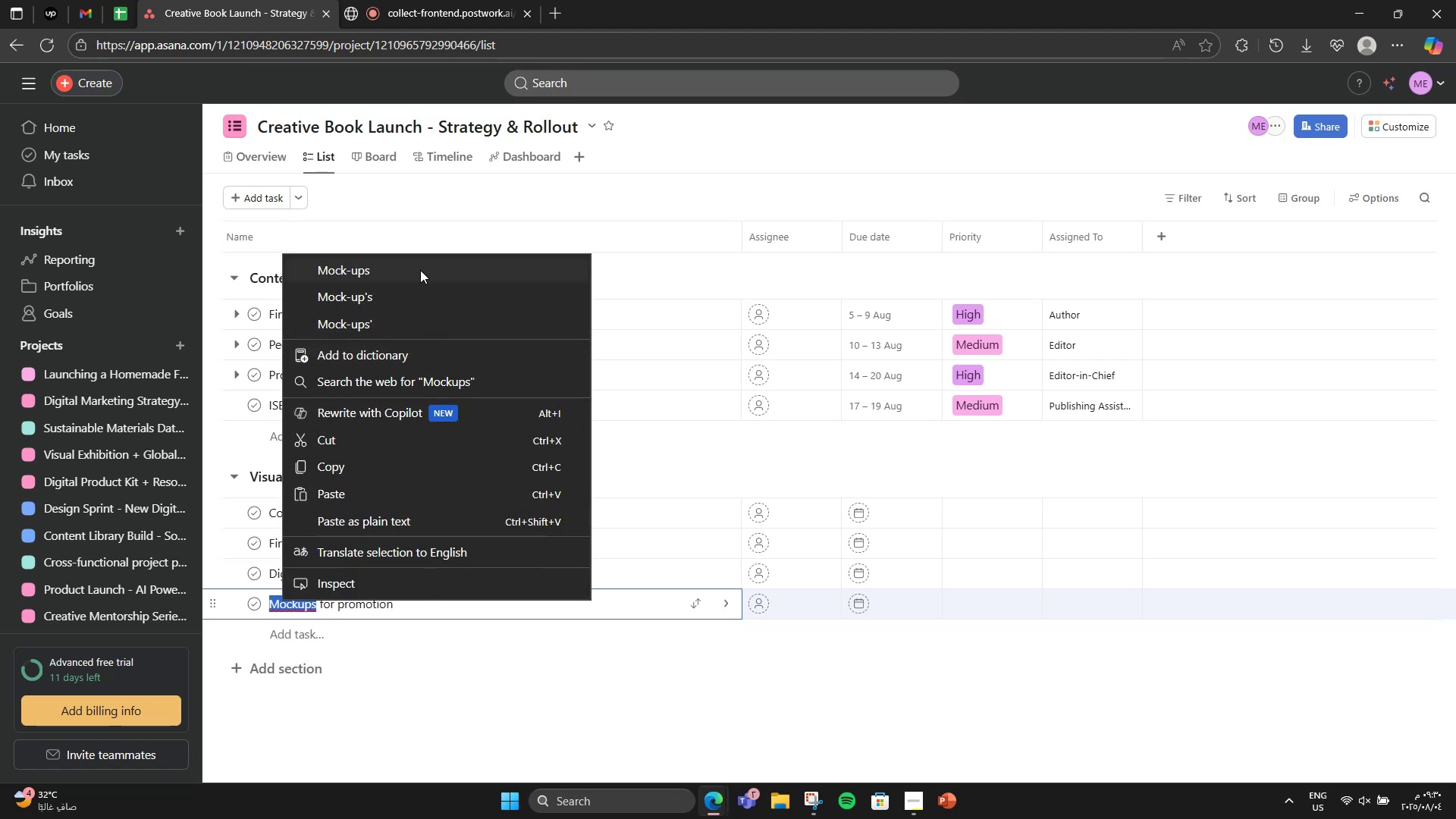 
left_click([419, 261])
 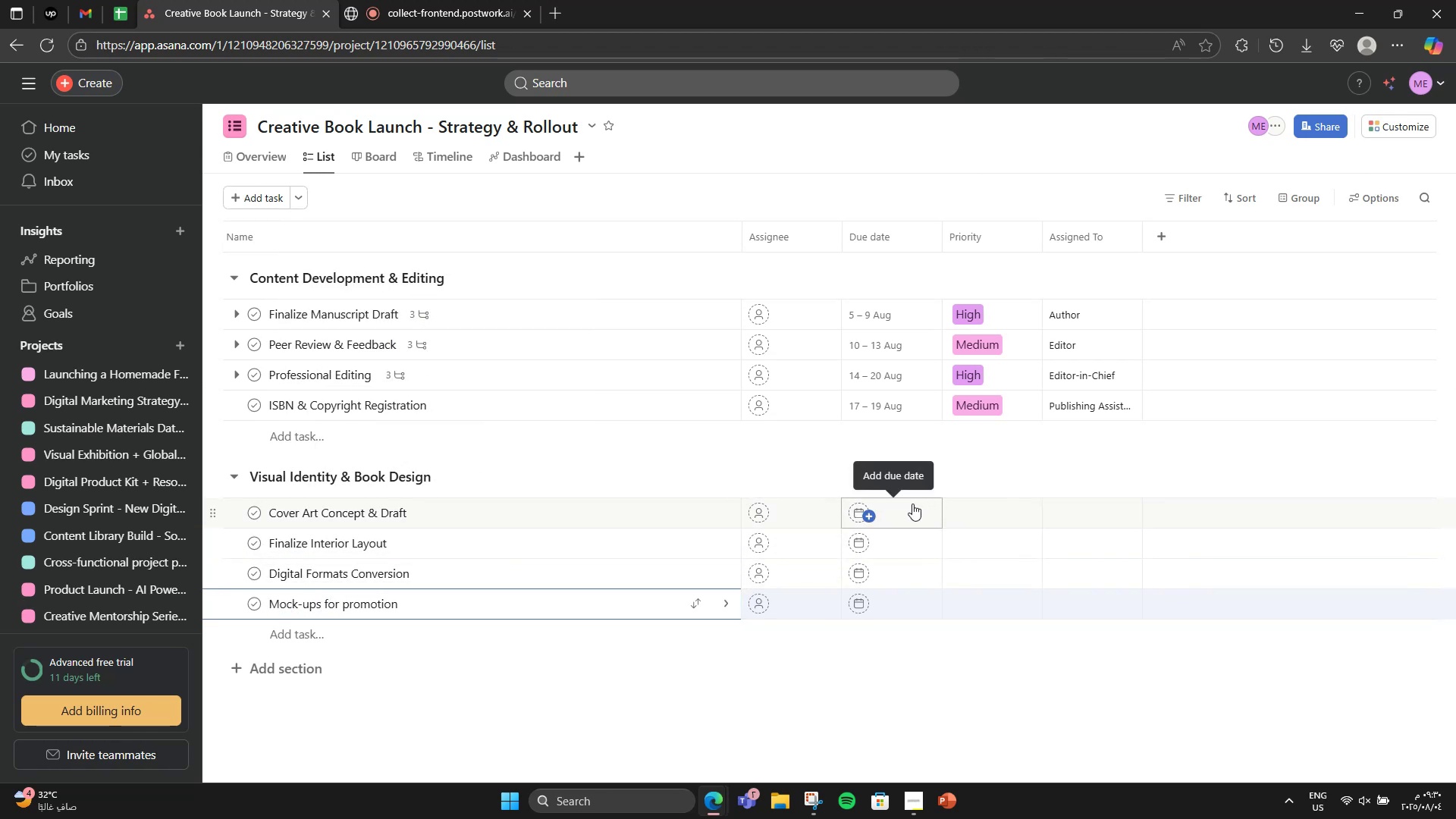 
wait(8.75)
 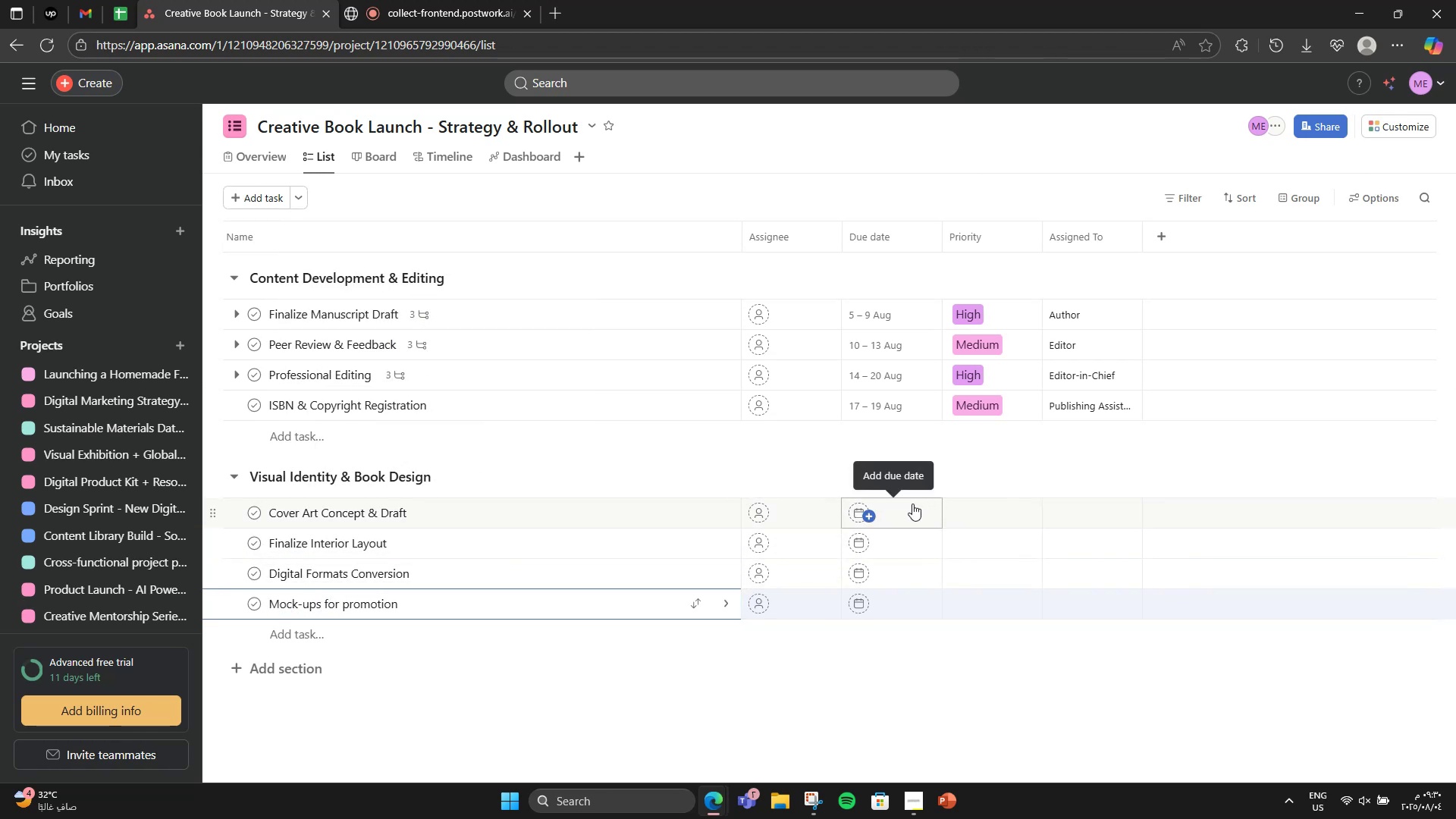 
left_click([912, 504])
 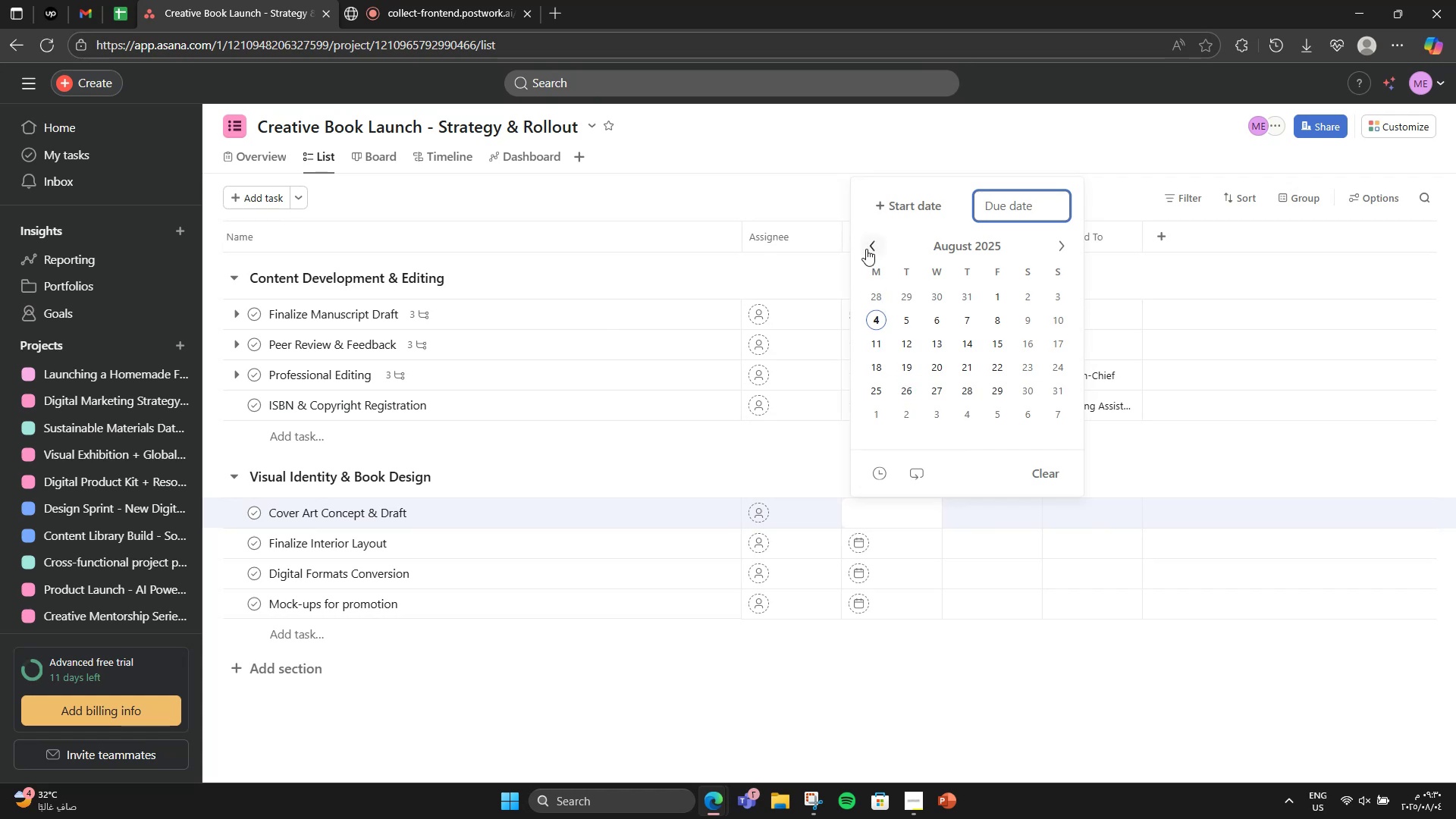 
left_click([914, 206])
 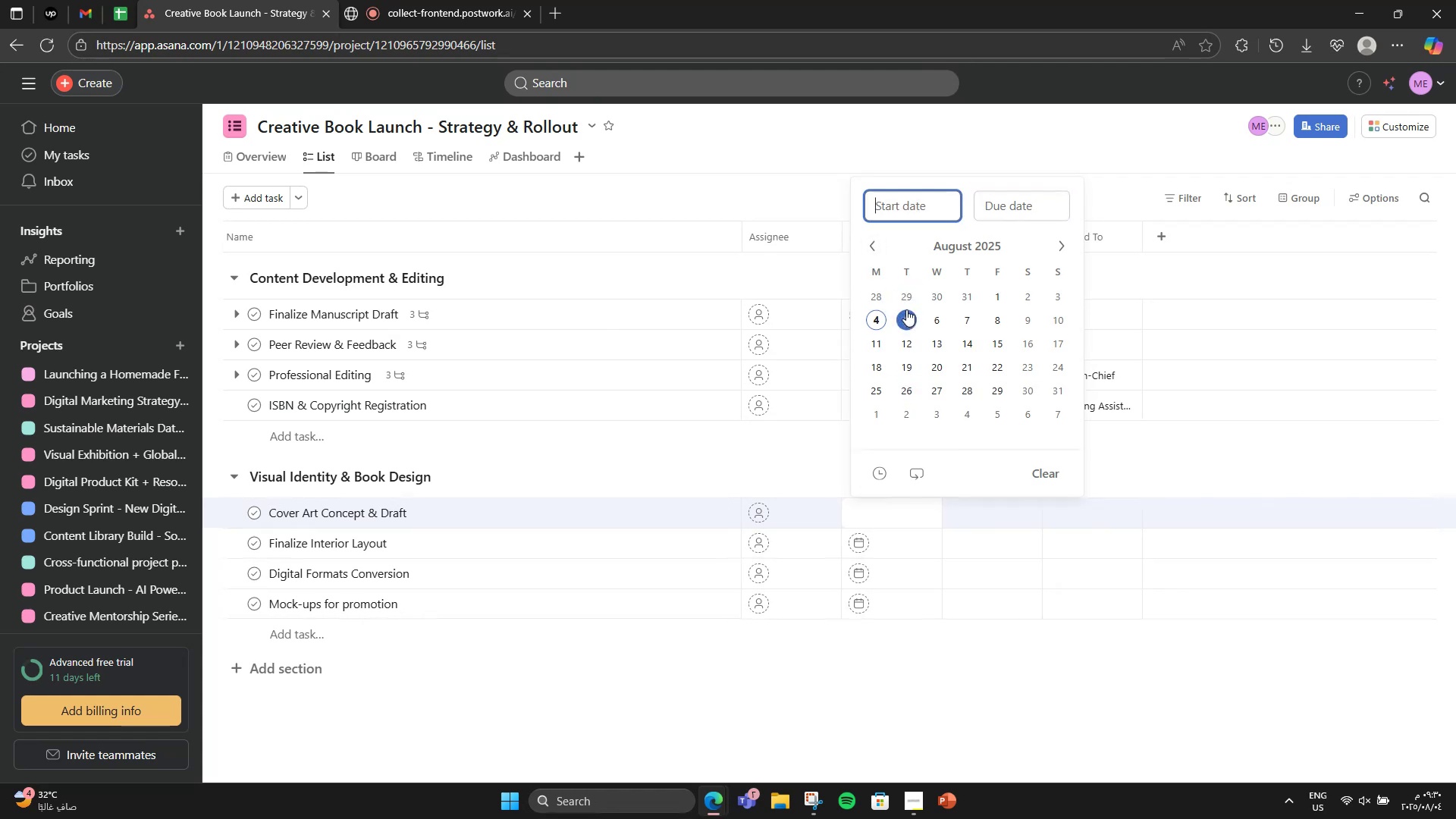 
left_click([906, 309])
 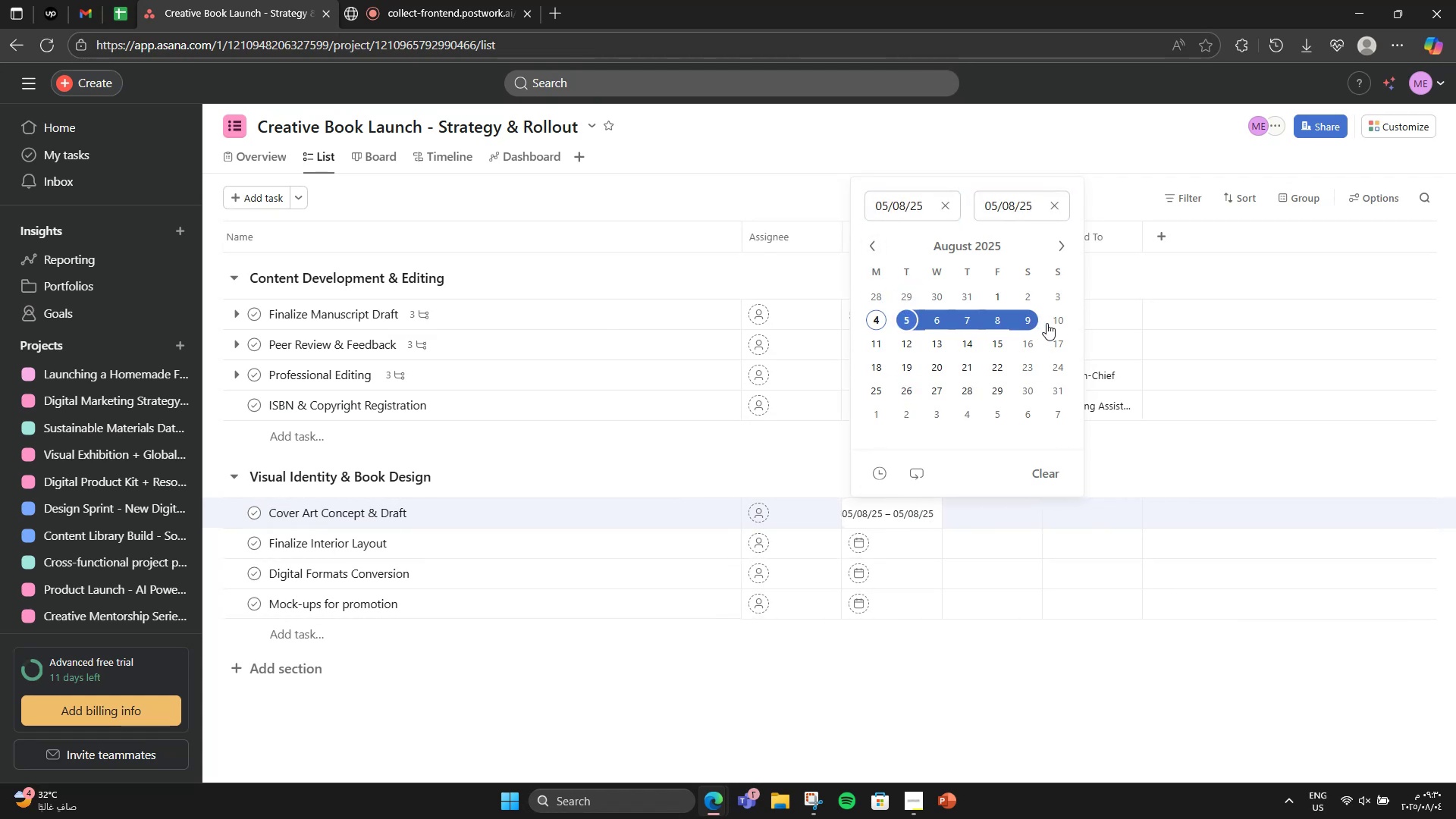 
left_click([1065, 322])
 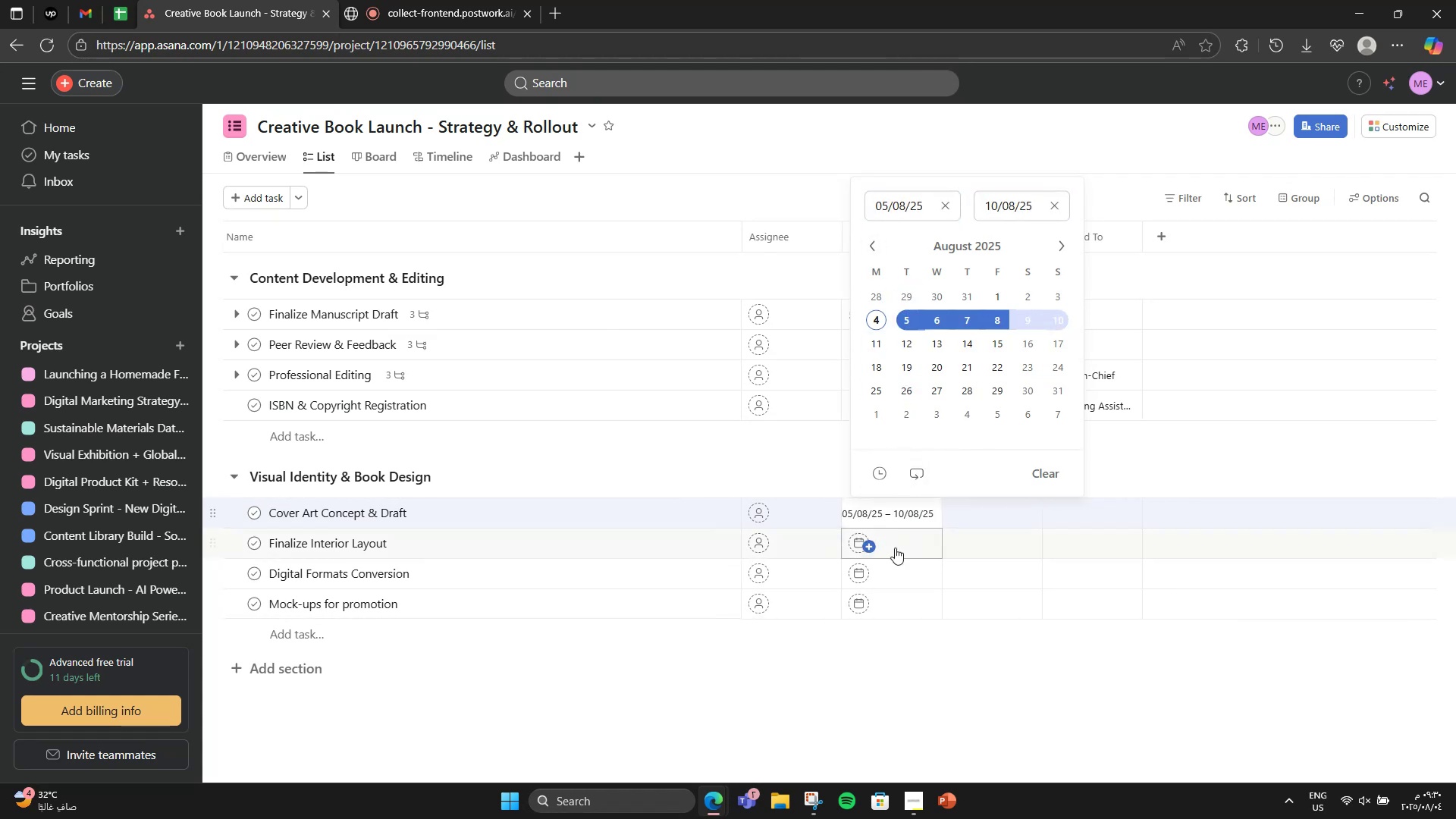 
left_click([893, 551])
 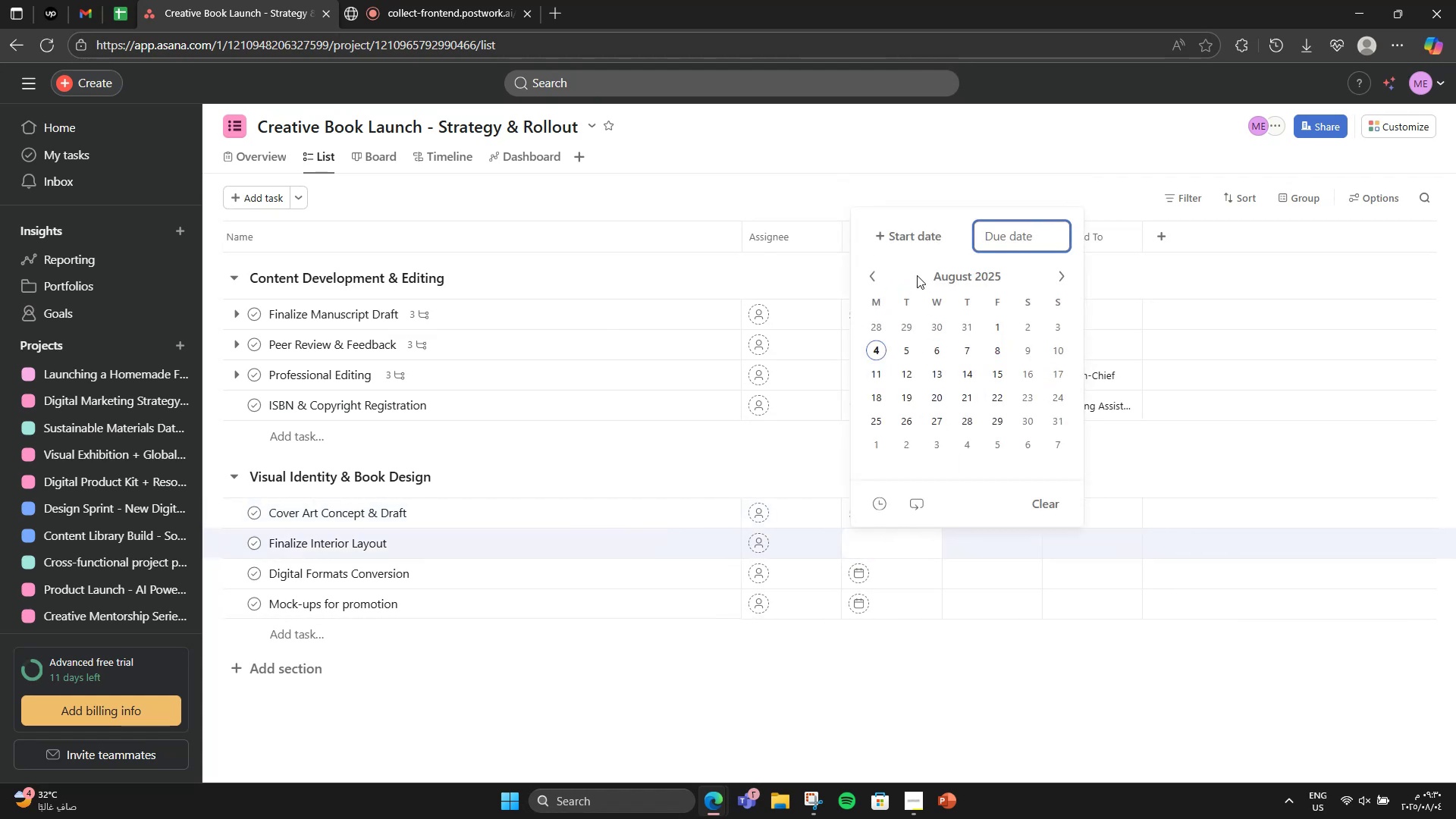 
left_click([908, 244])
 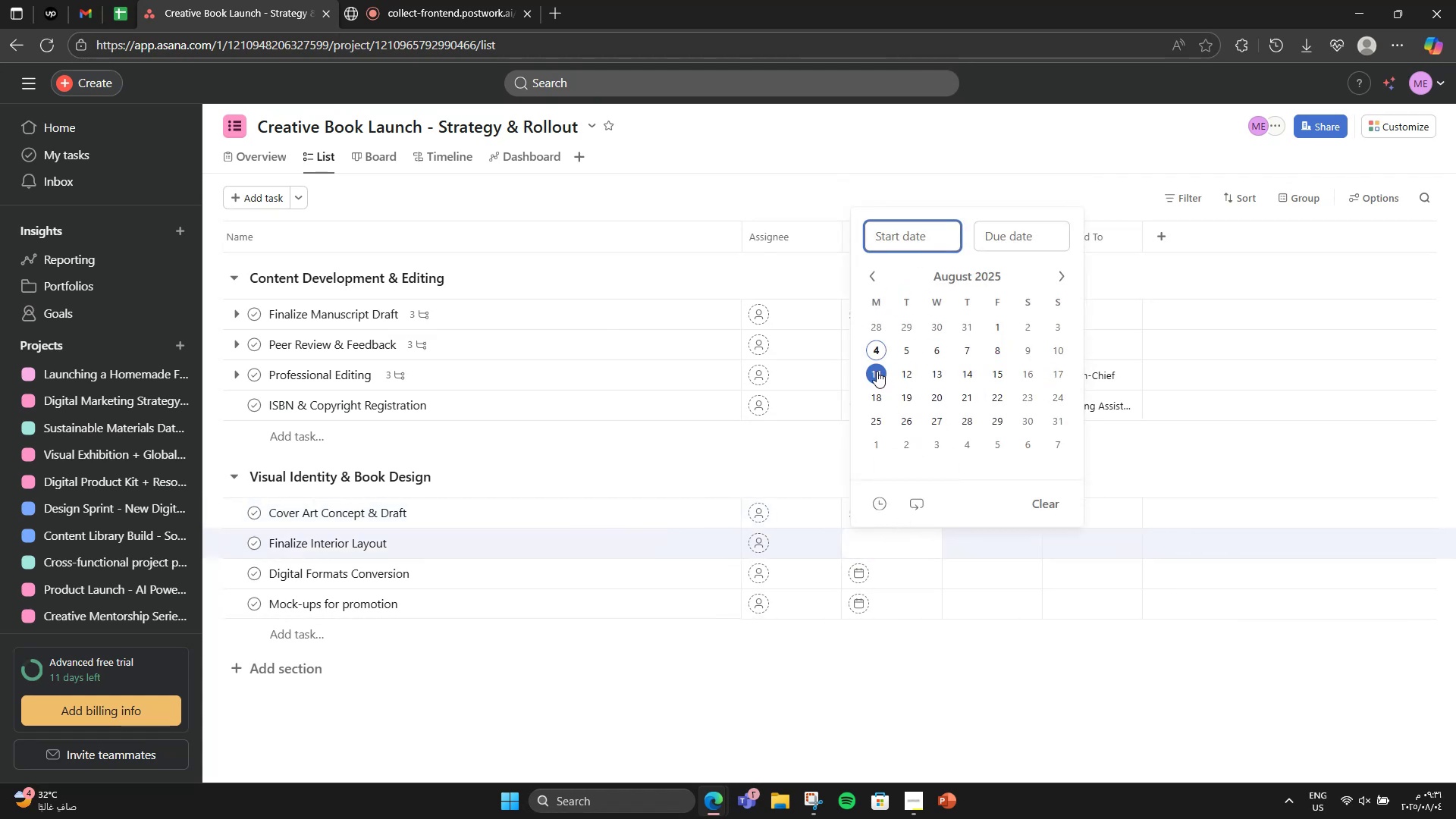 
left_click([877, 371])
 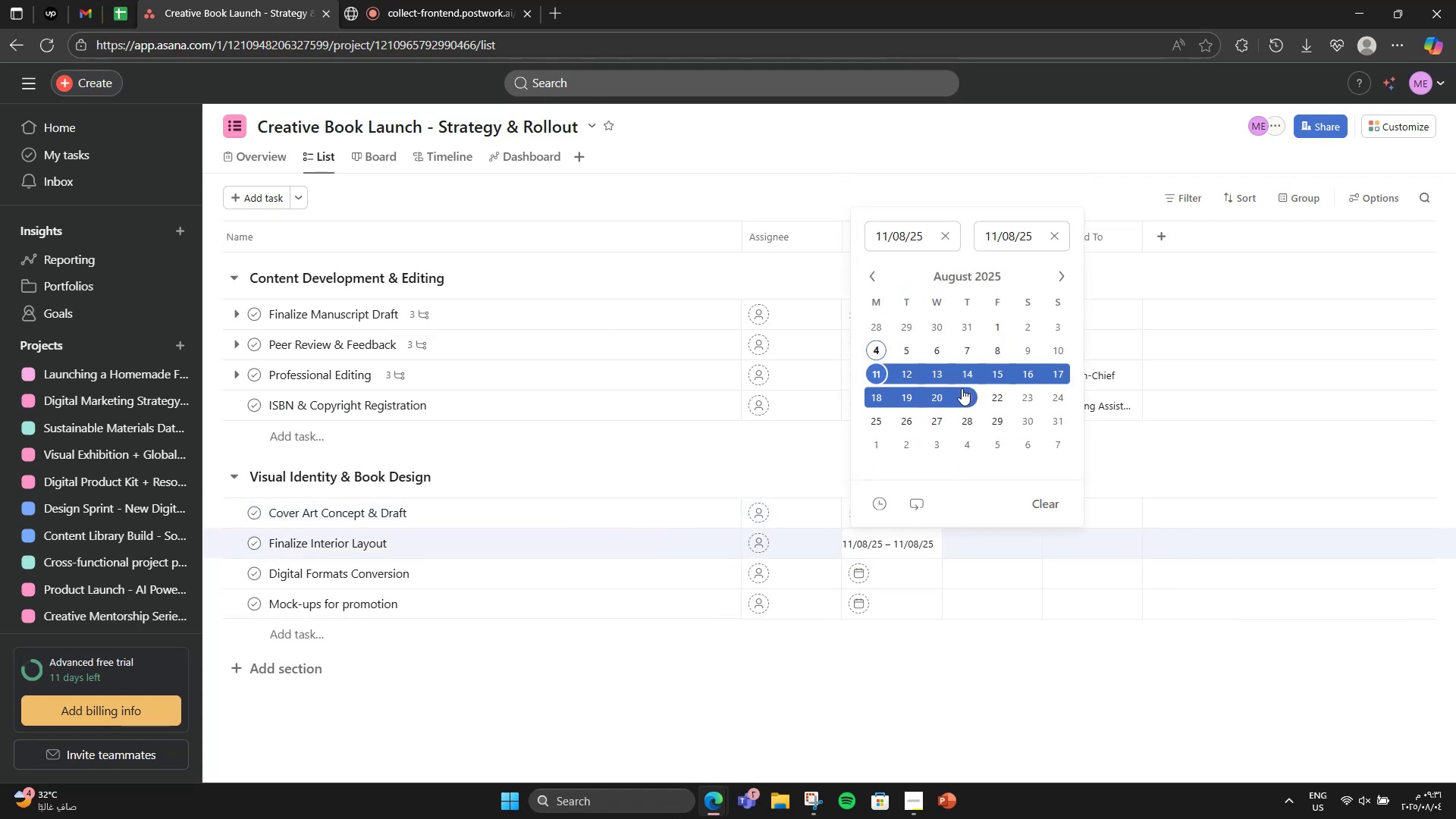 
left_click([971, 375])
 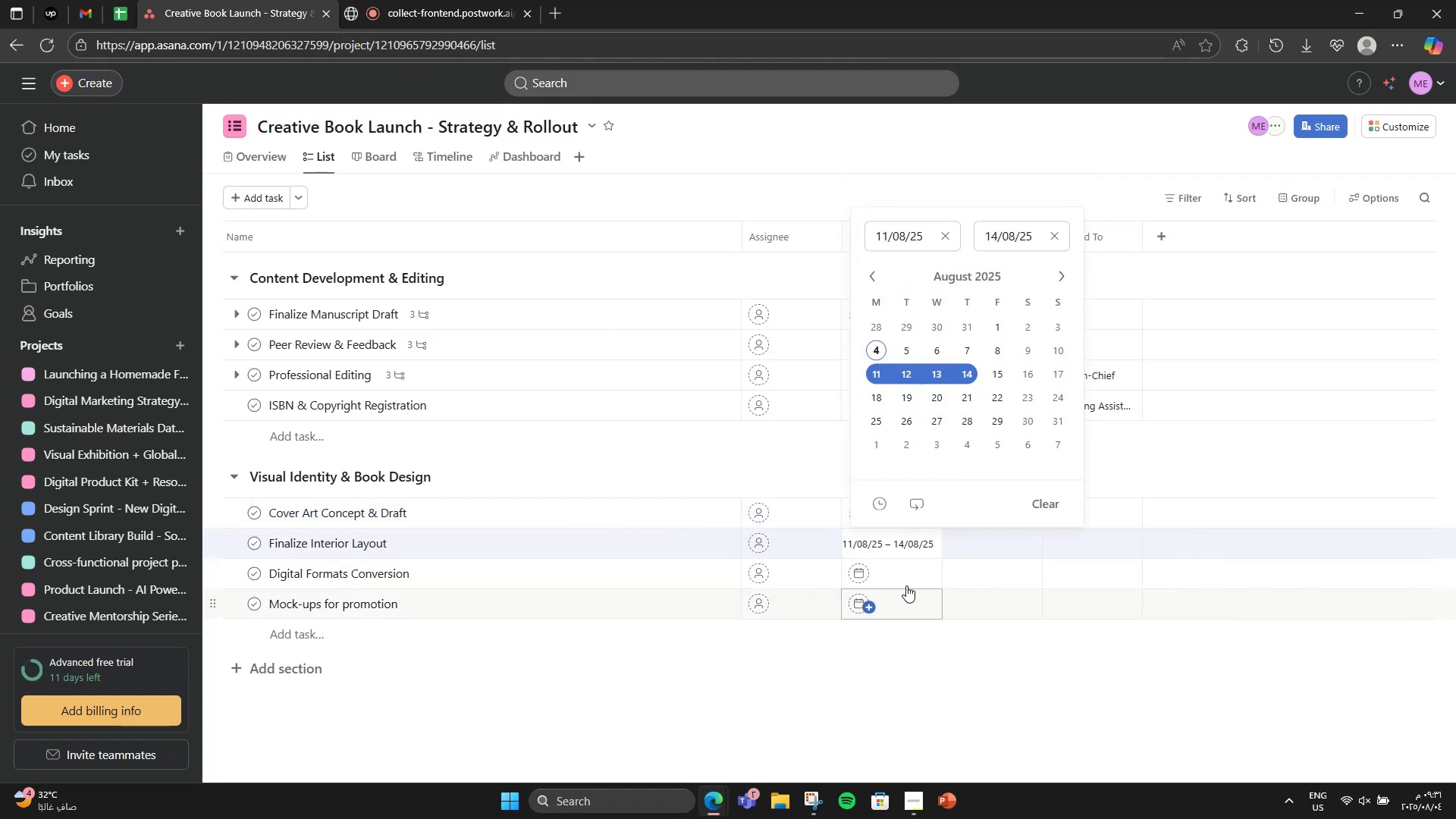 
left_click([904, 579])
 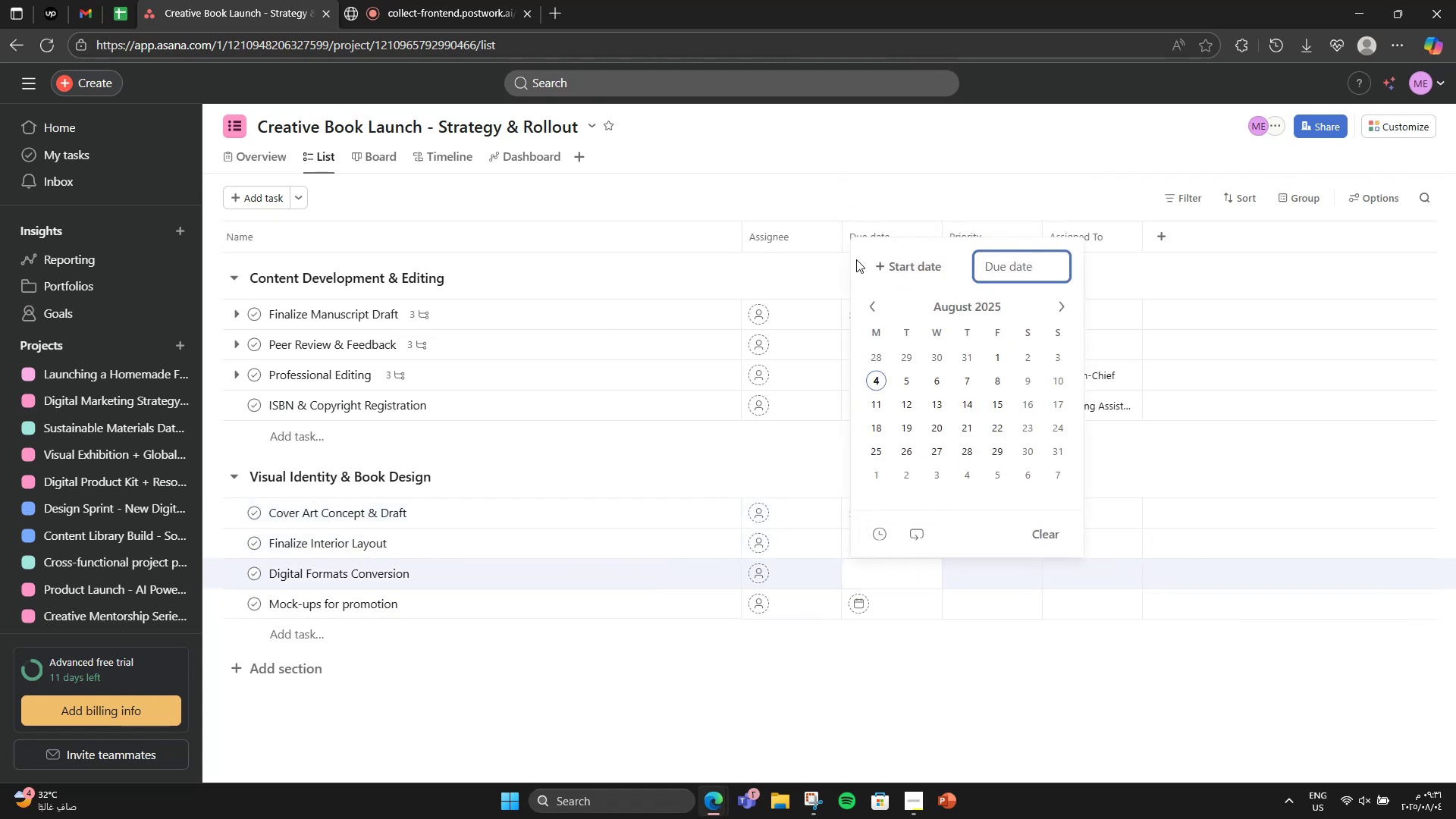 
left_click([885, 271])
 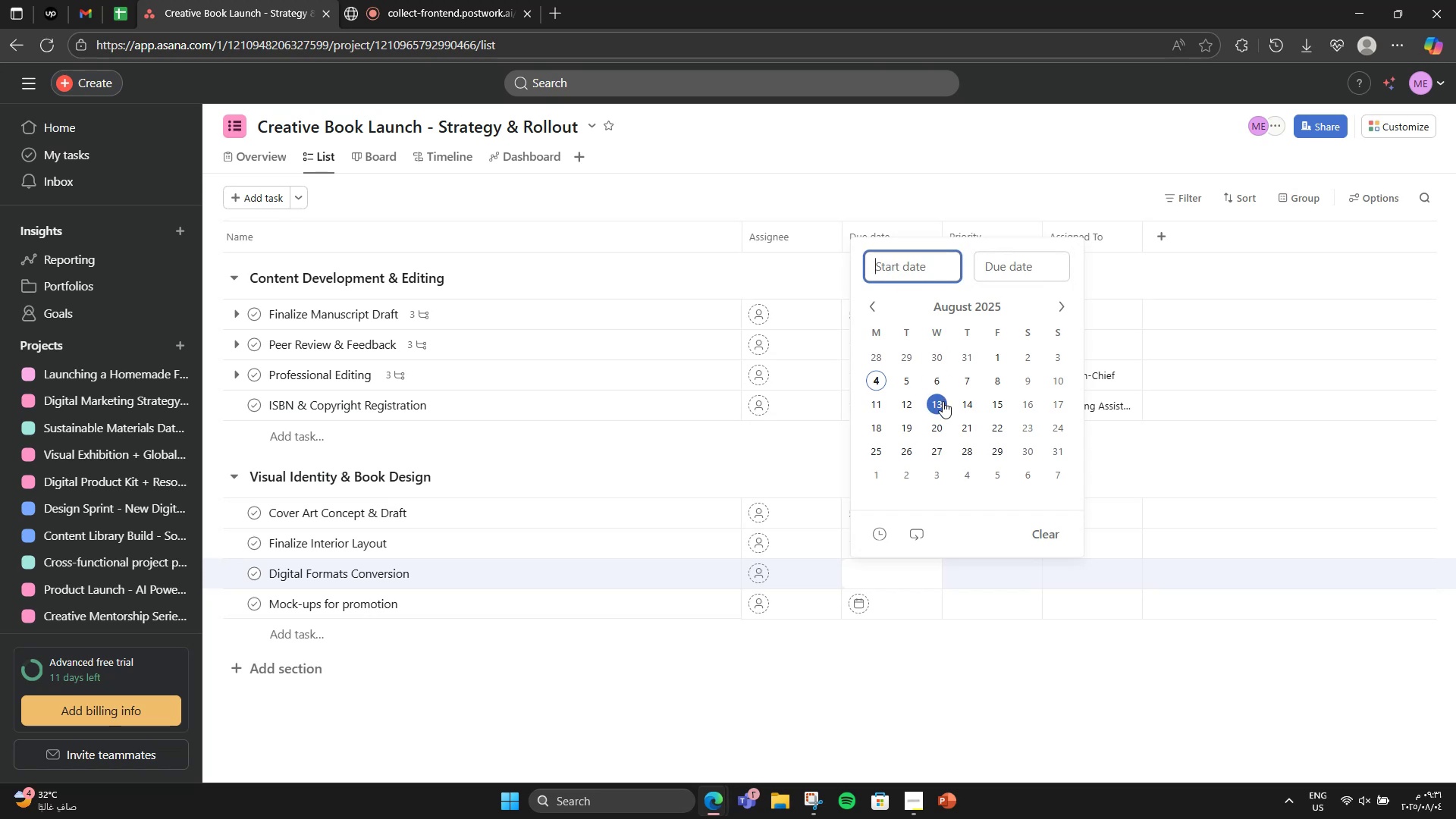 
left_click([989, 410])
 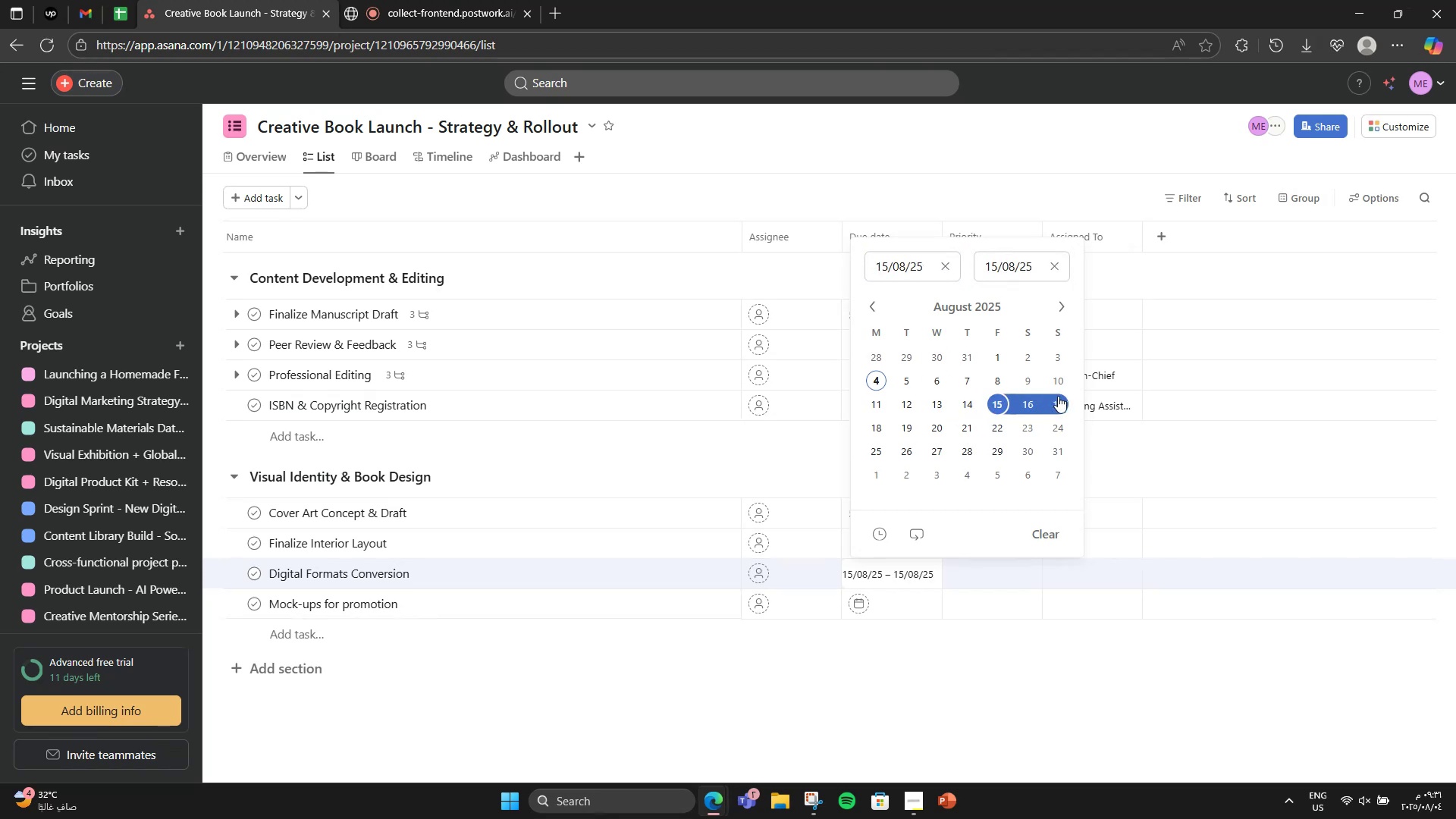 
left_click([1059, 396])
 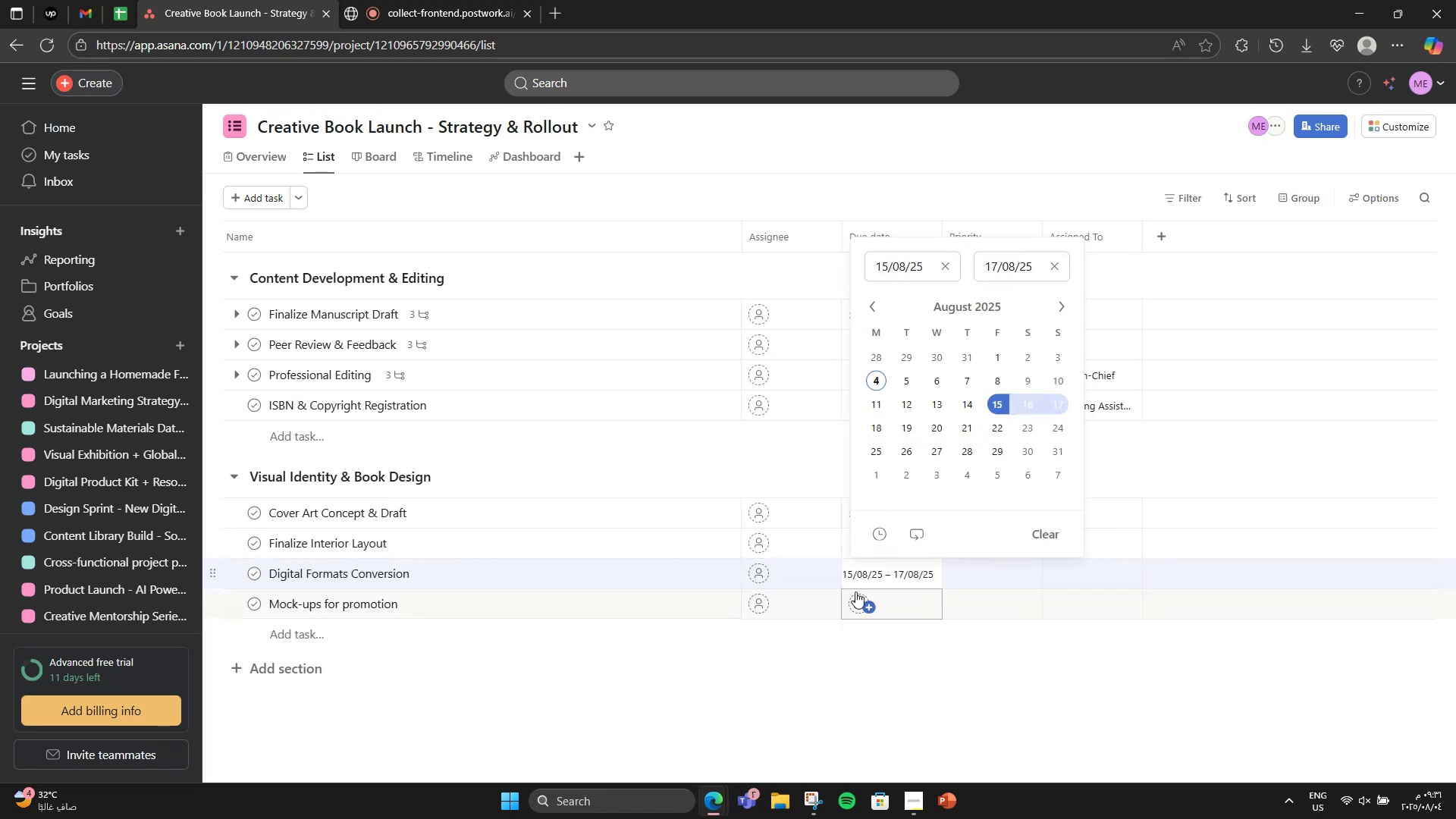 
left_click([899, 607])
 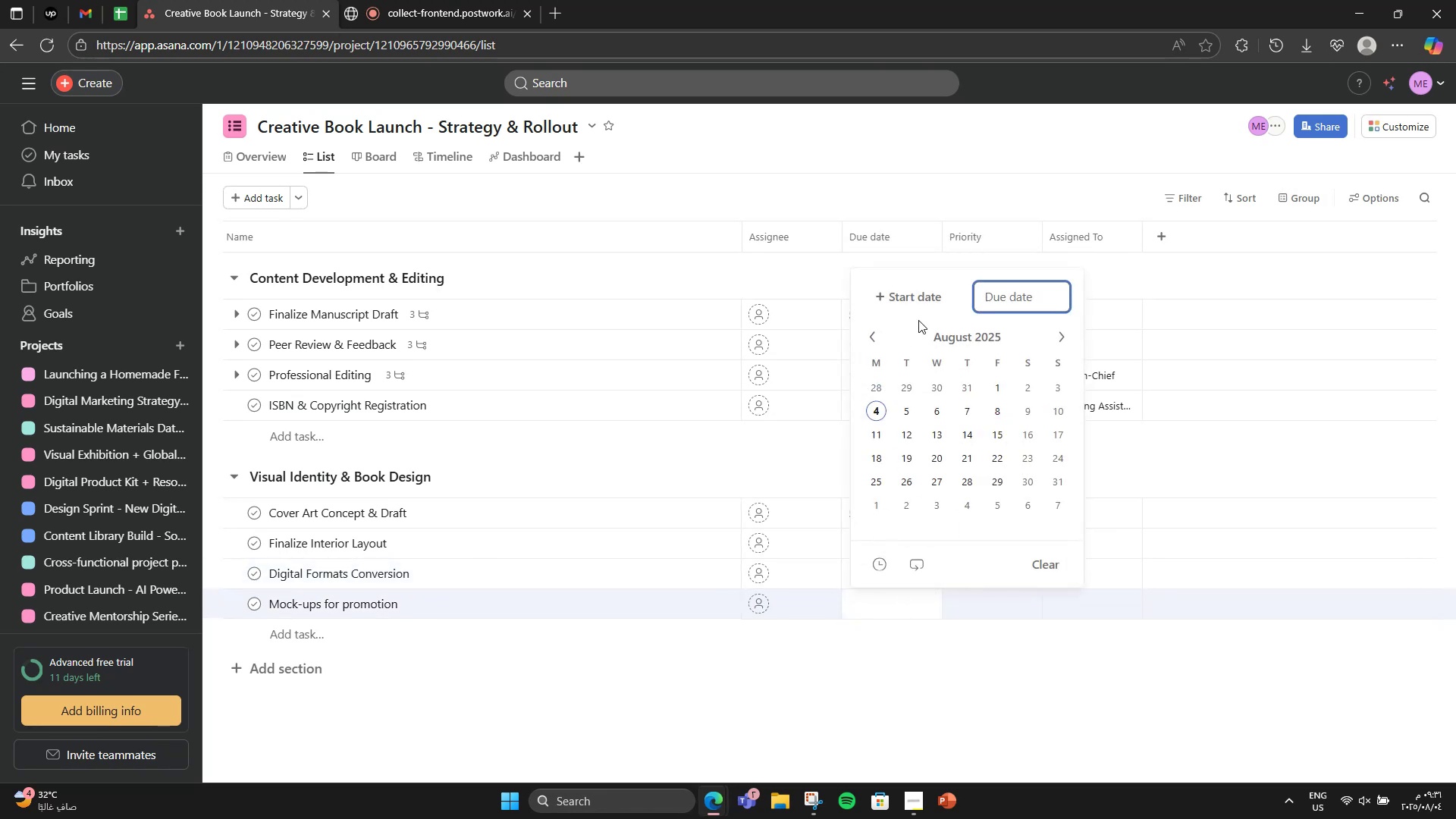 
left_click([918, 305])
 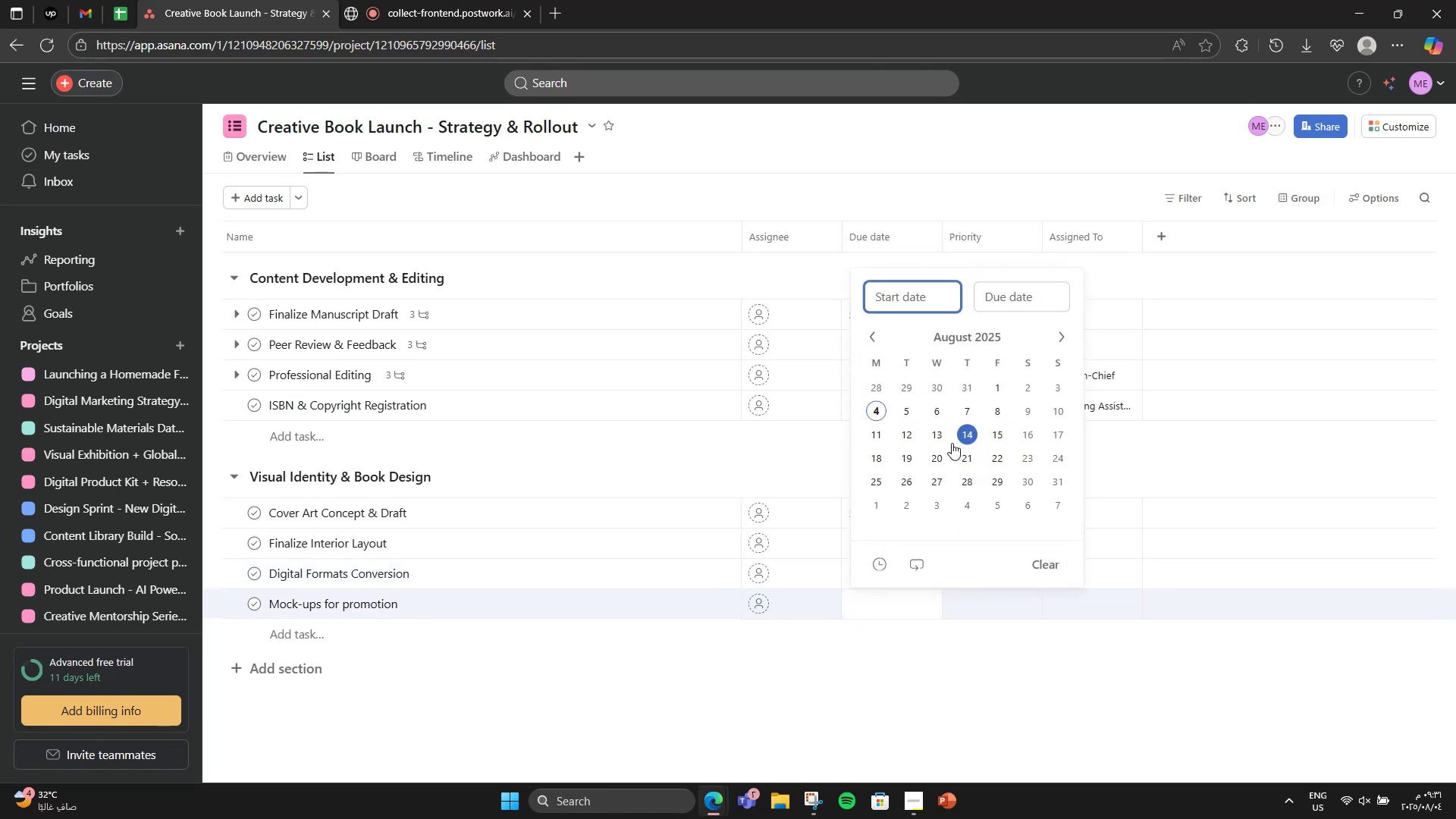 
left_click([871, 461])
 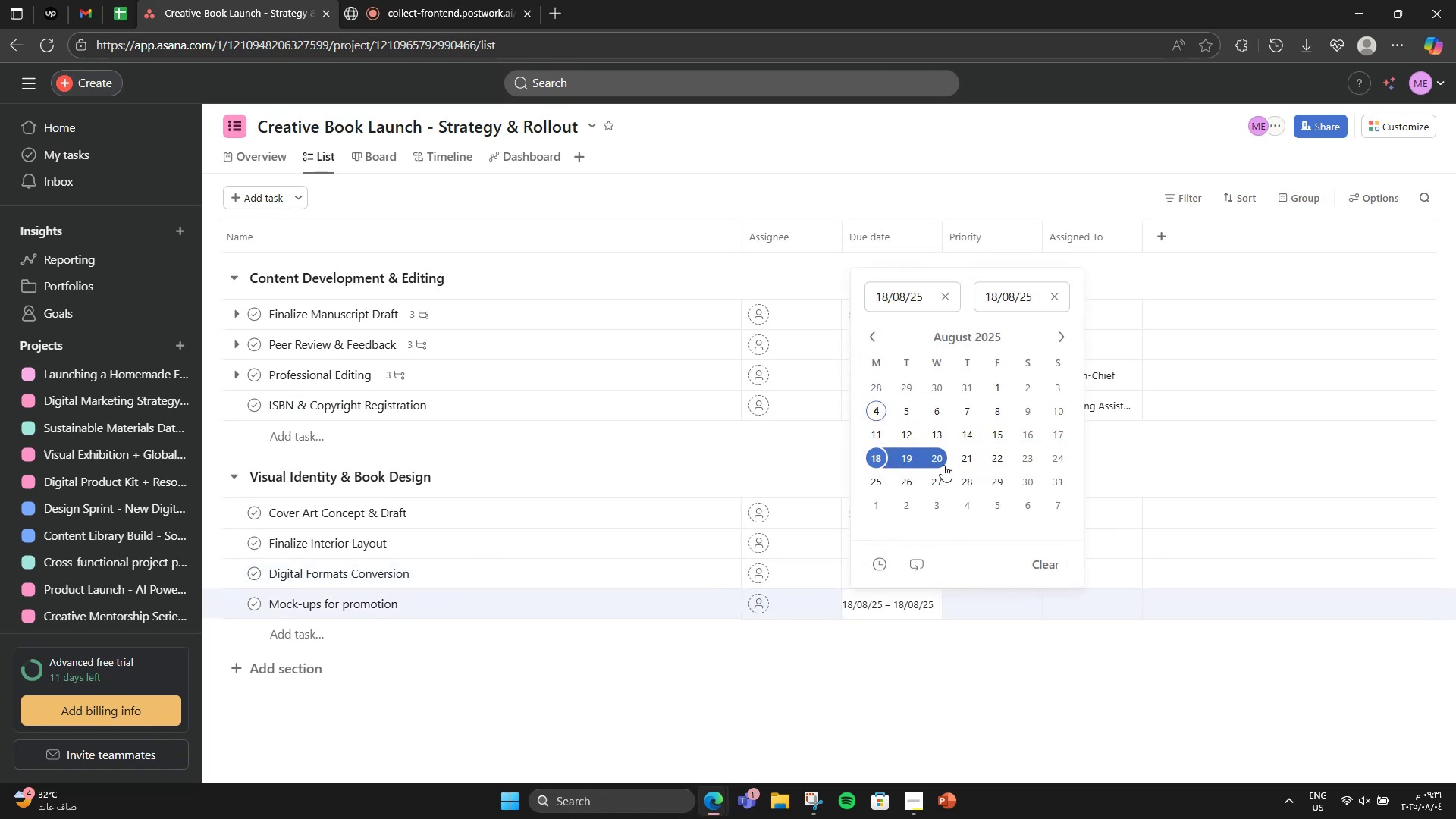 
left_click([943, 465])
 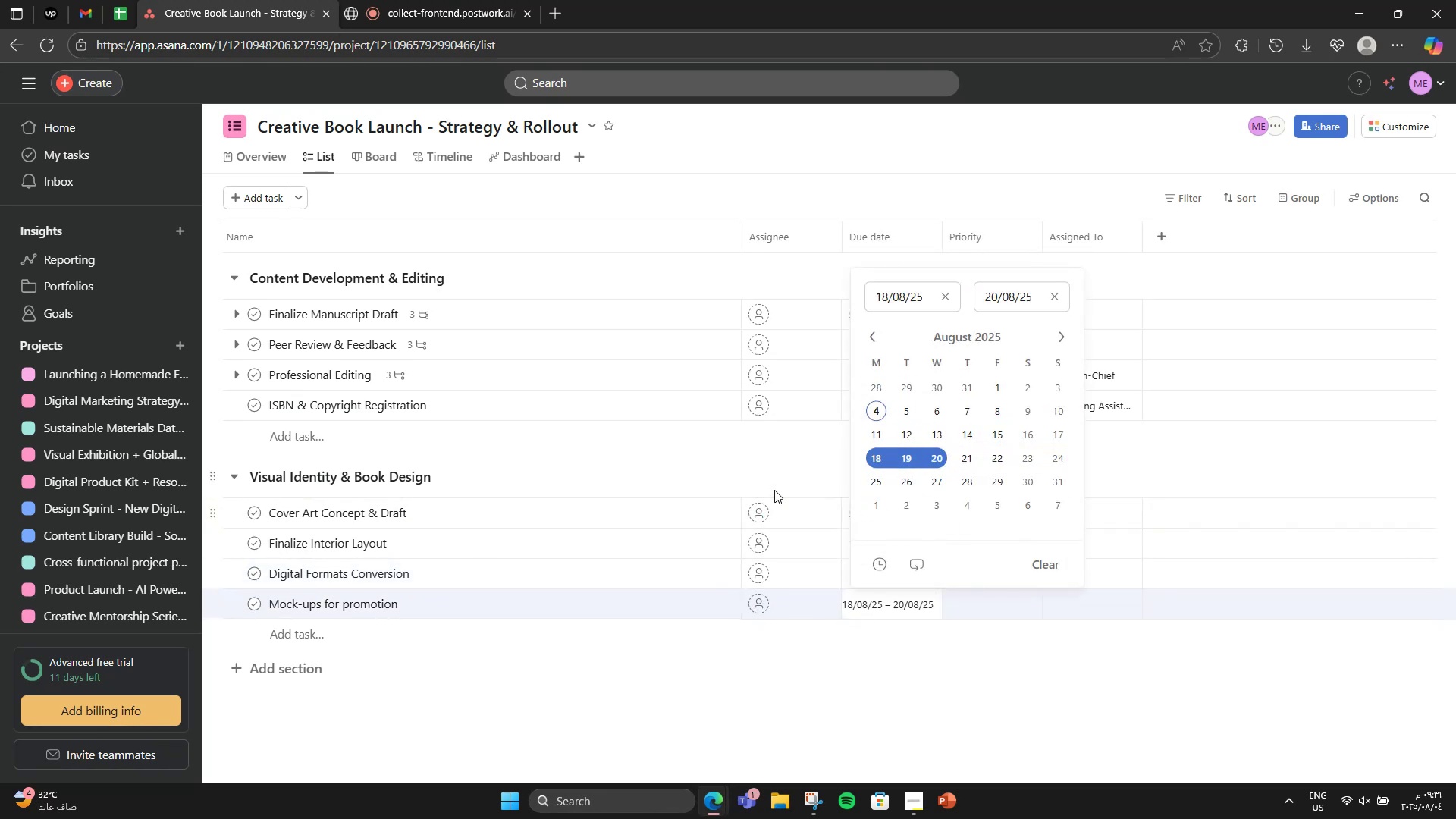 
left_click([774, 472])
 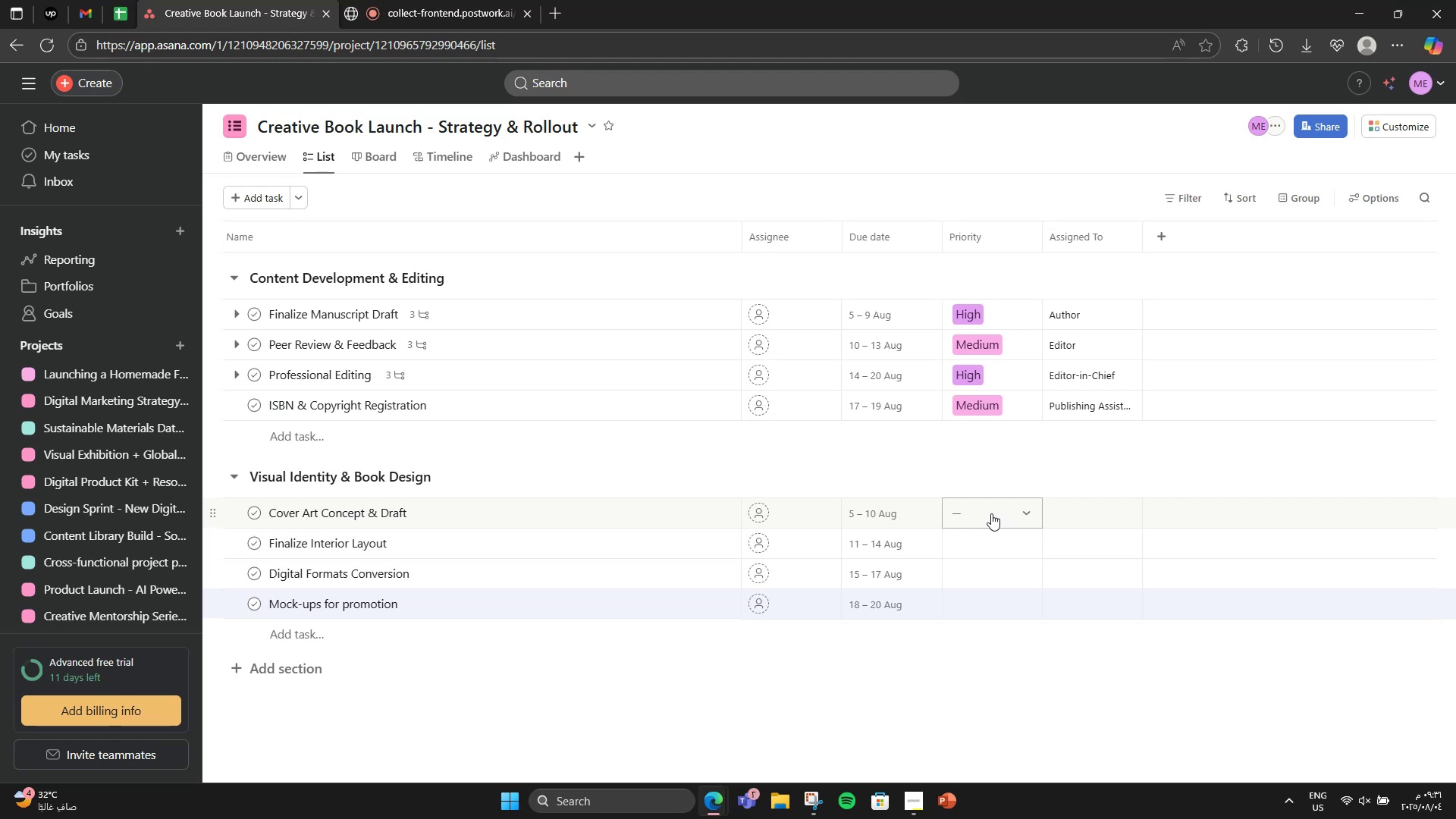 
left_click([991, 513])
 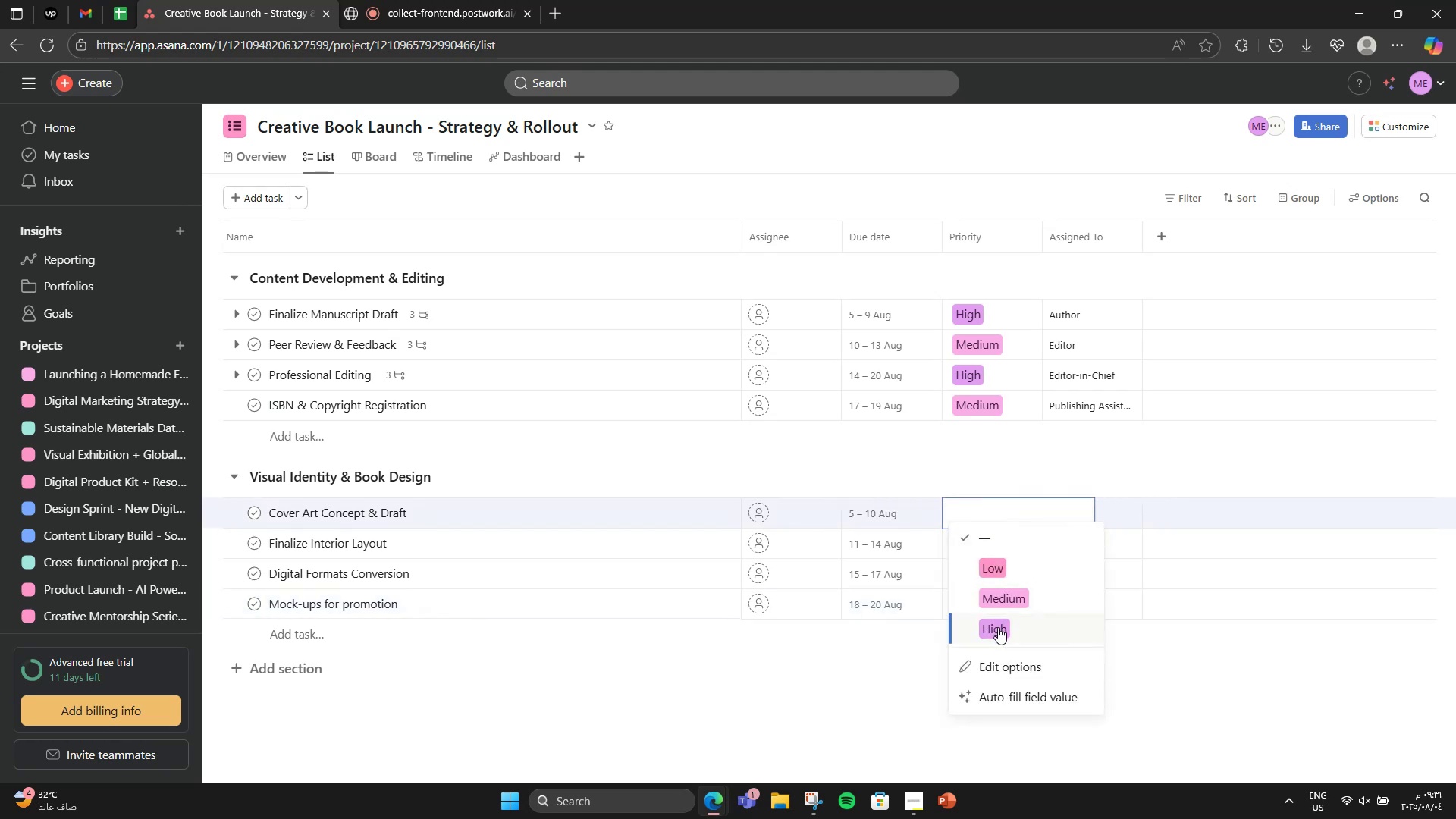 
double_click([1003, 551])
 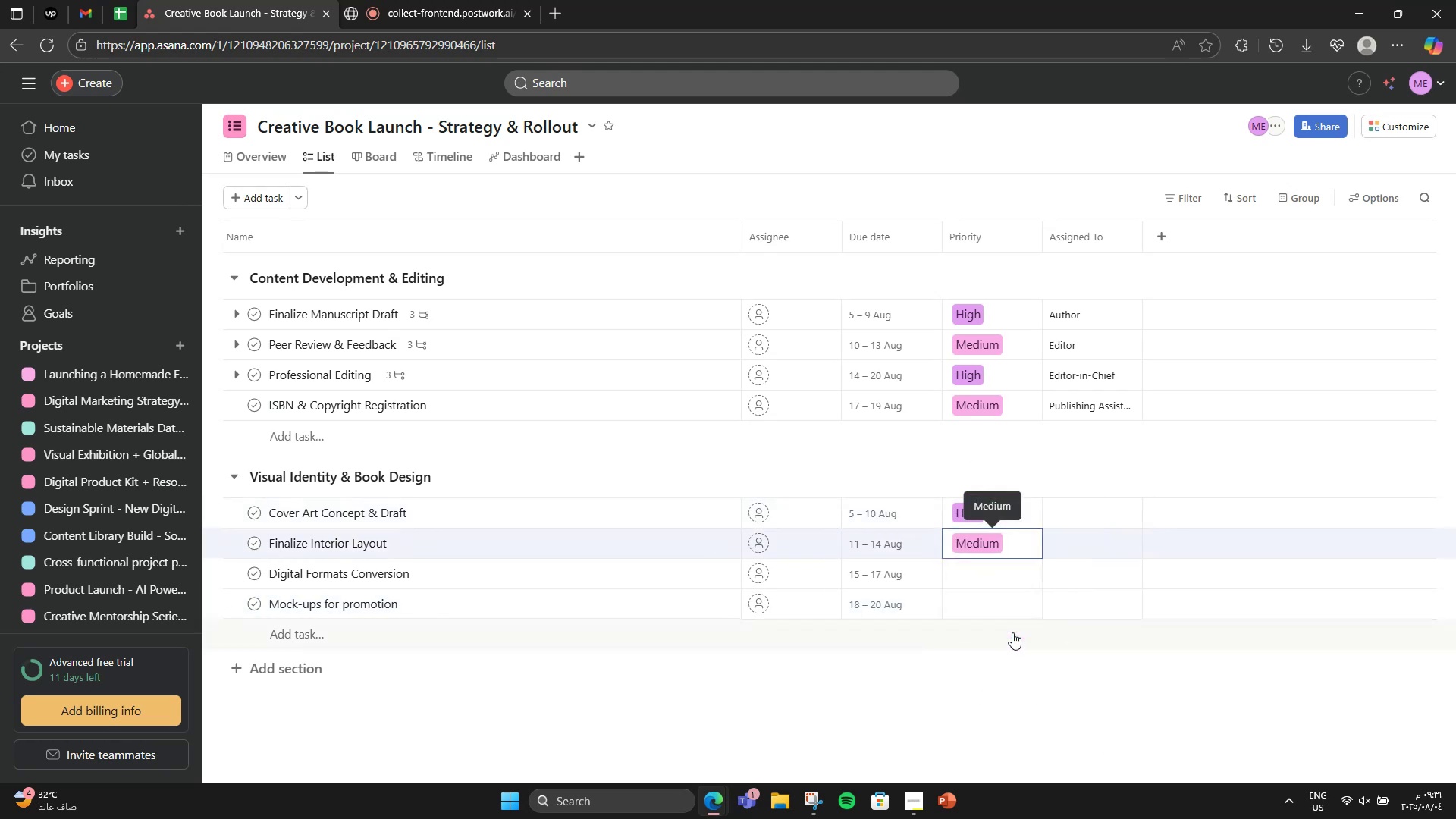 
double_click([1009, 581])
 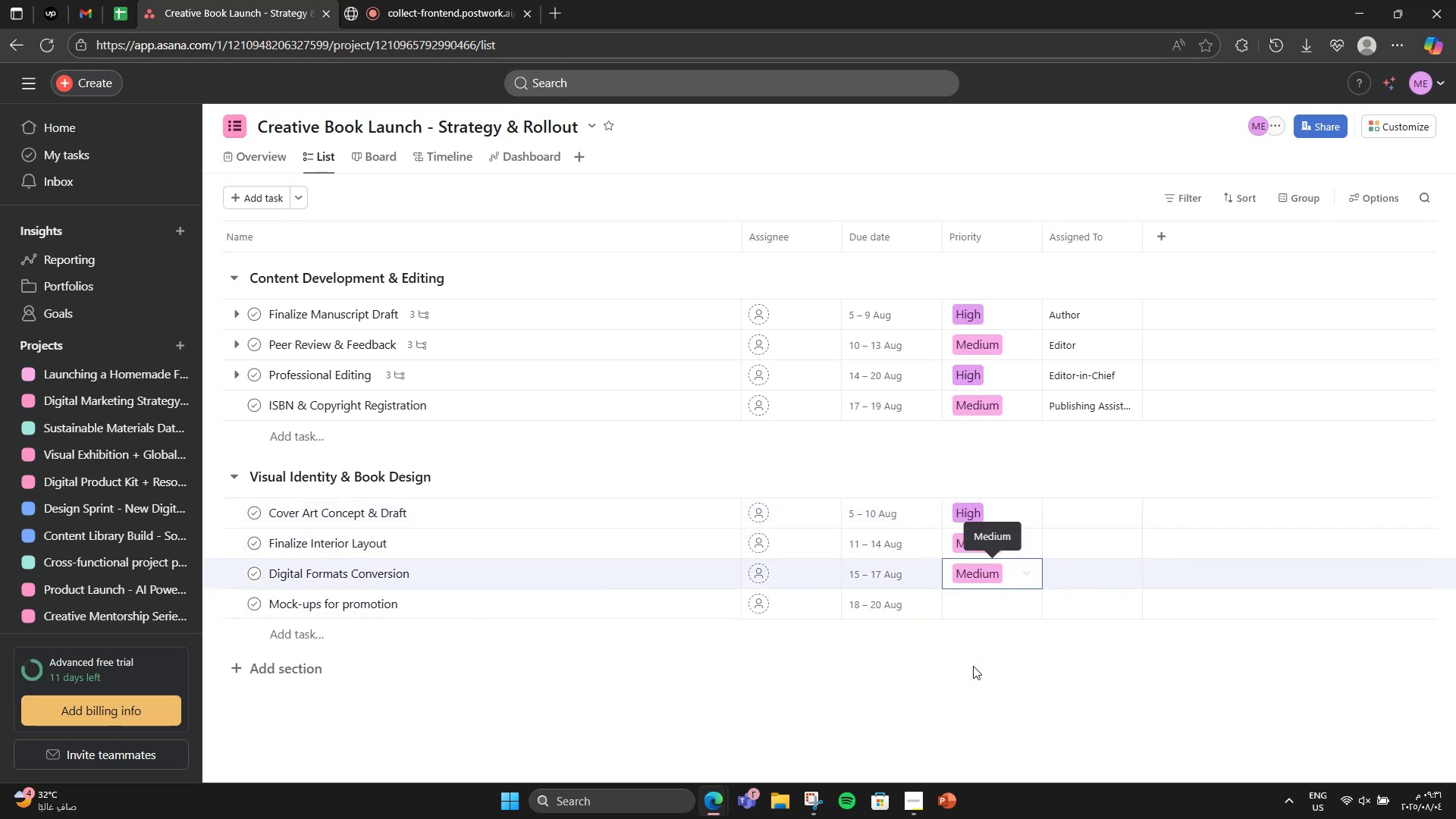 
double_click([959, 605])
 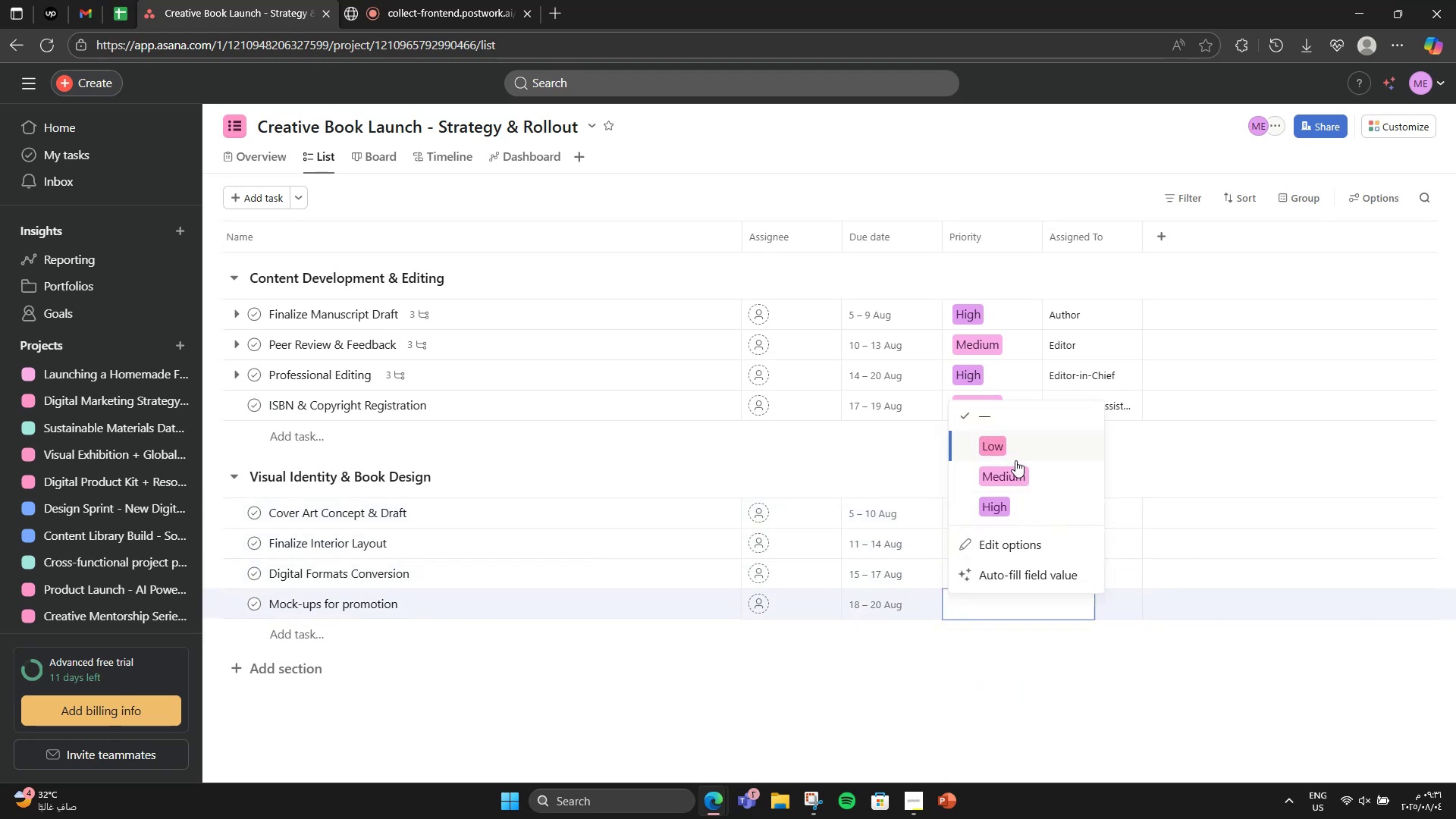 
left_click([1015, 460])
 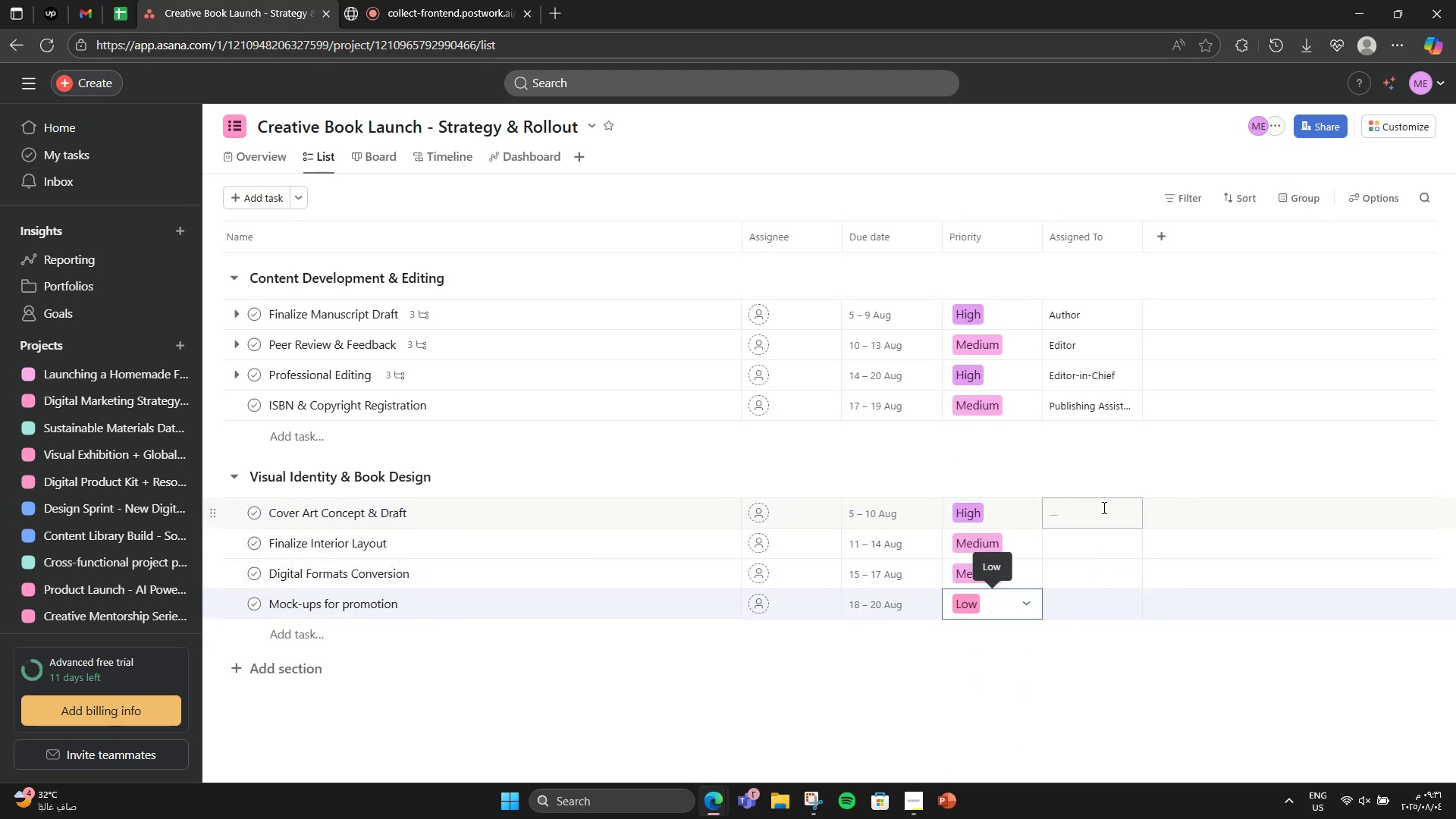 
left_click([1103, 508])
 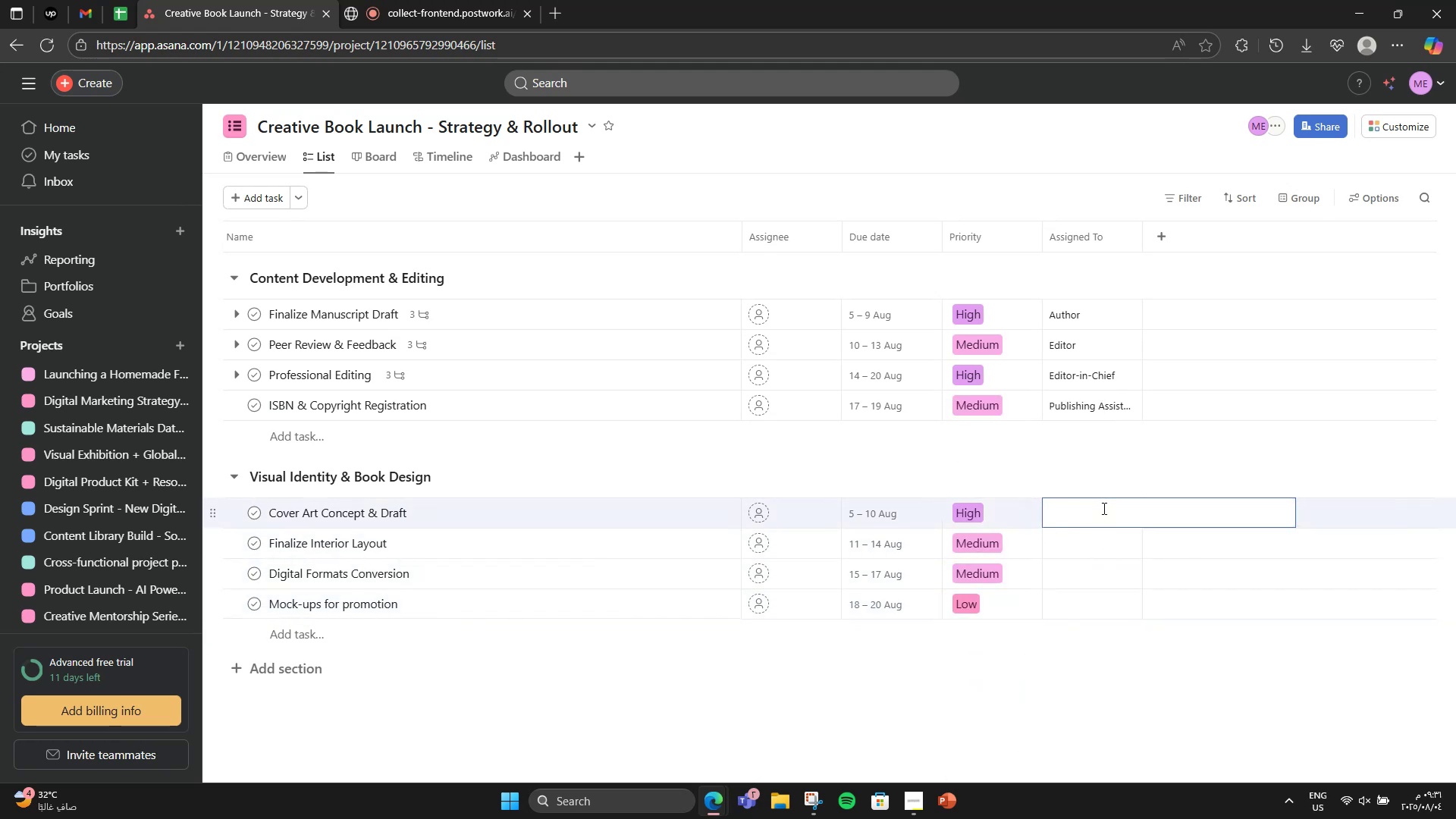 
type(Illustrator)
 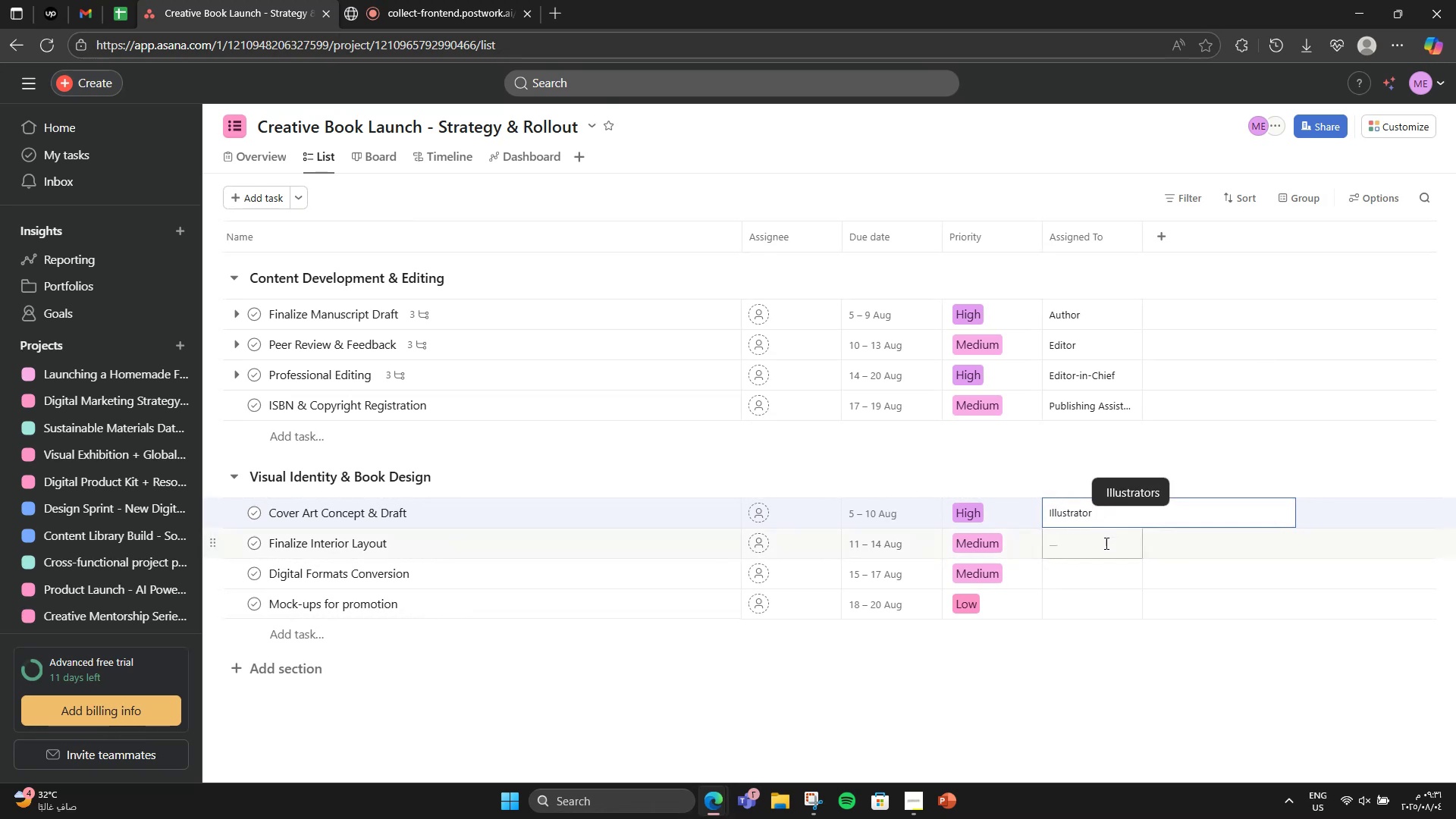 
left_click([1105, 543])
 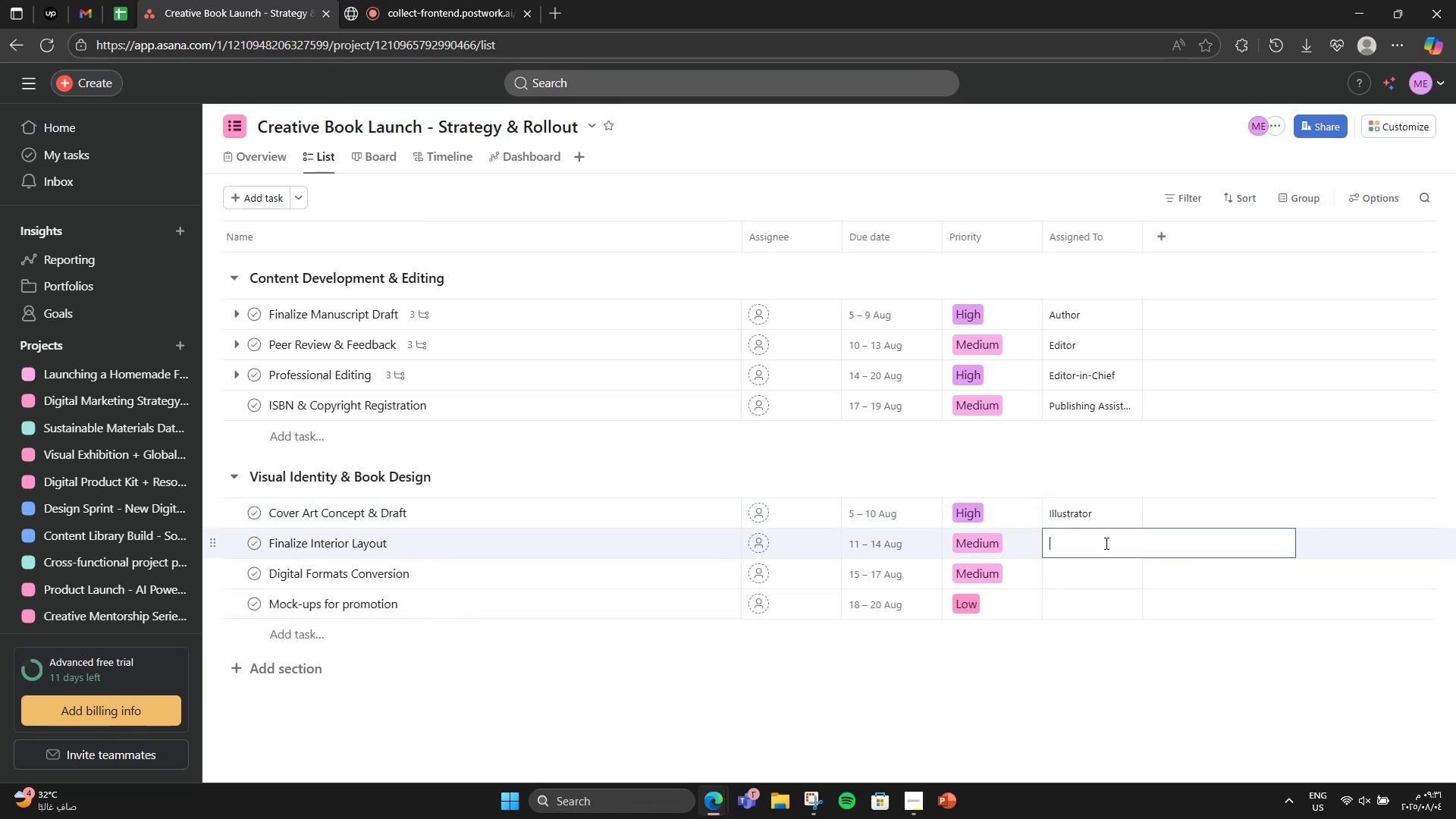 
type(Book Designer)
 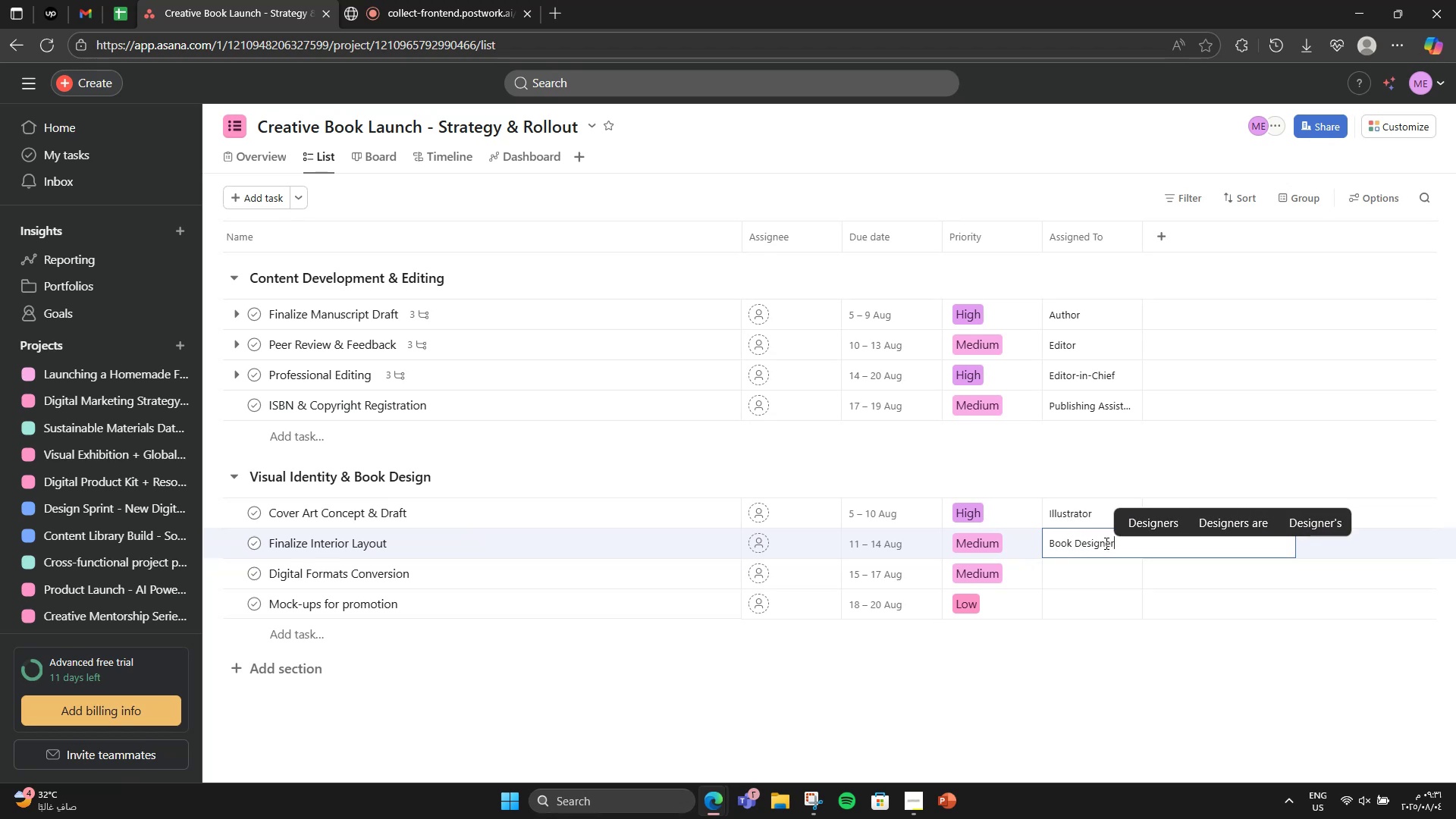 
left_click([1116, 566])
 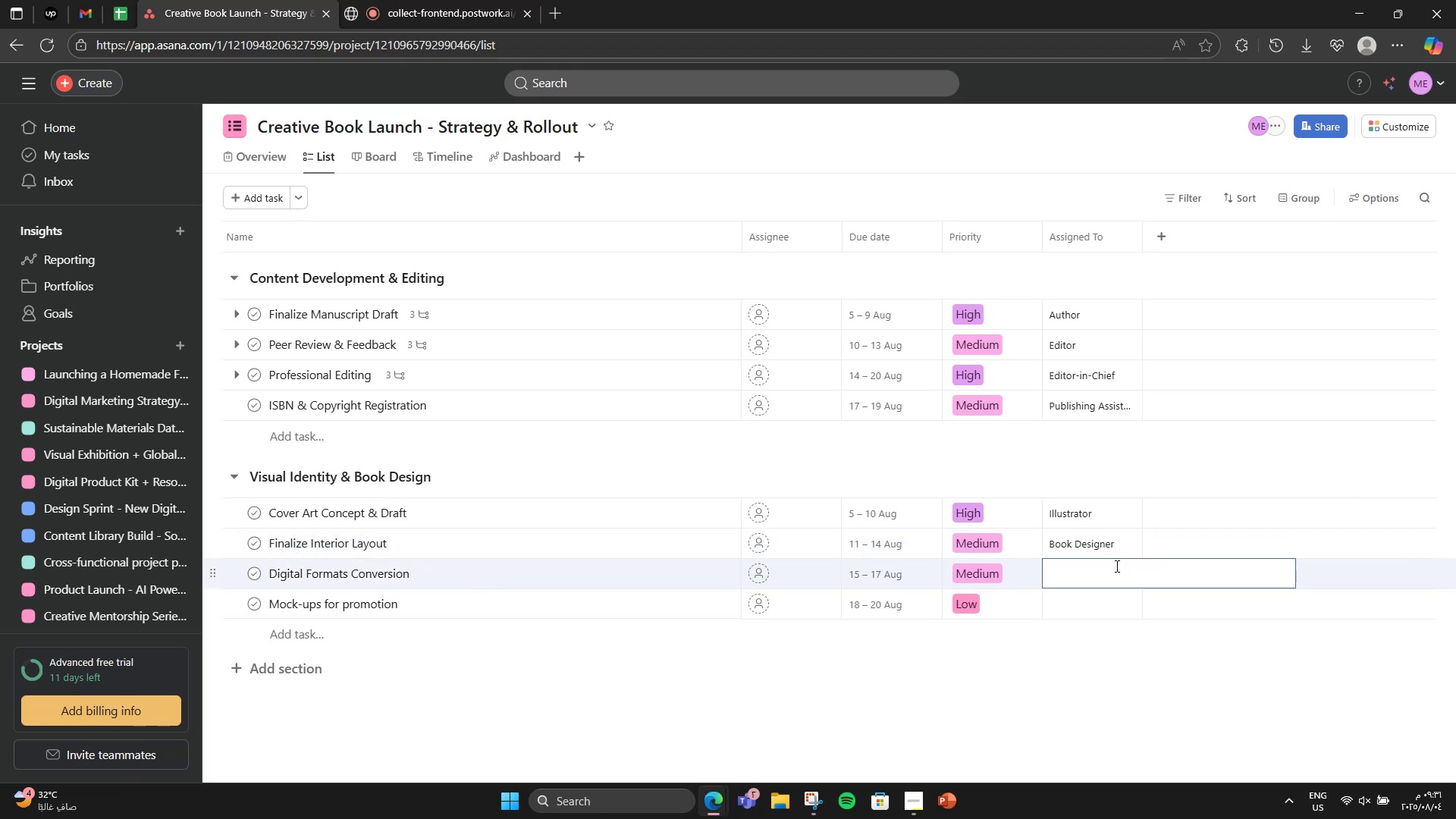 
type(Technial)
key(Backspace)
key(Backspace)
type(cal Editot)
key(Backspace)
type(r)
 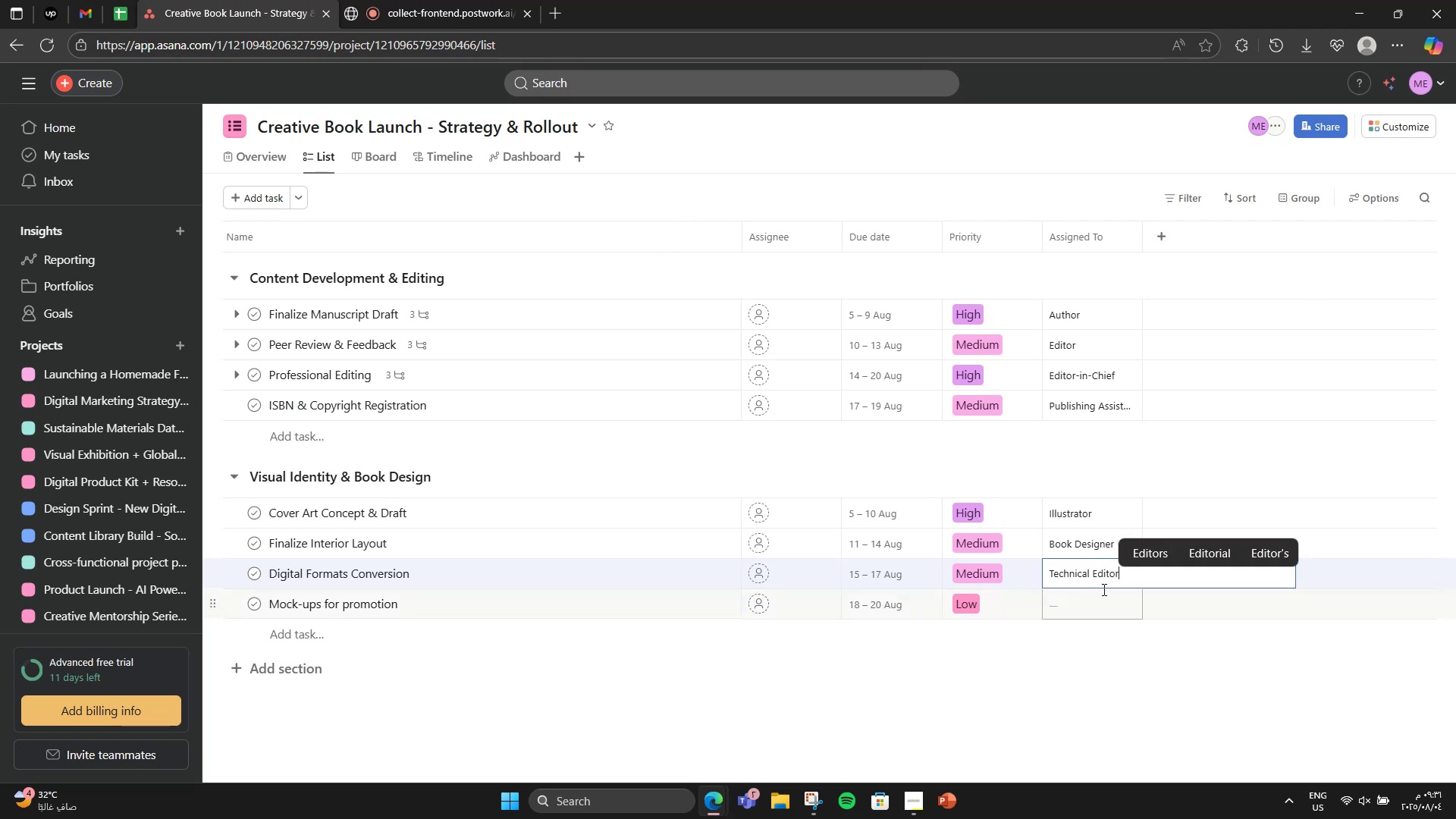 
left_click([1103, 589])
 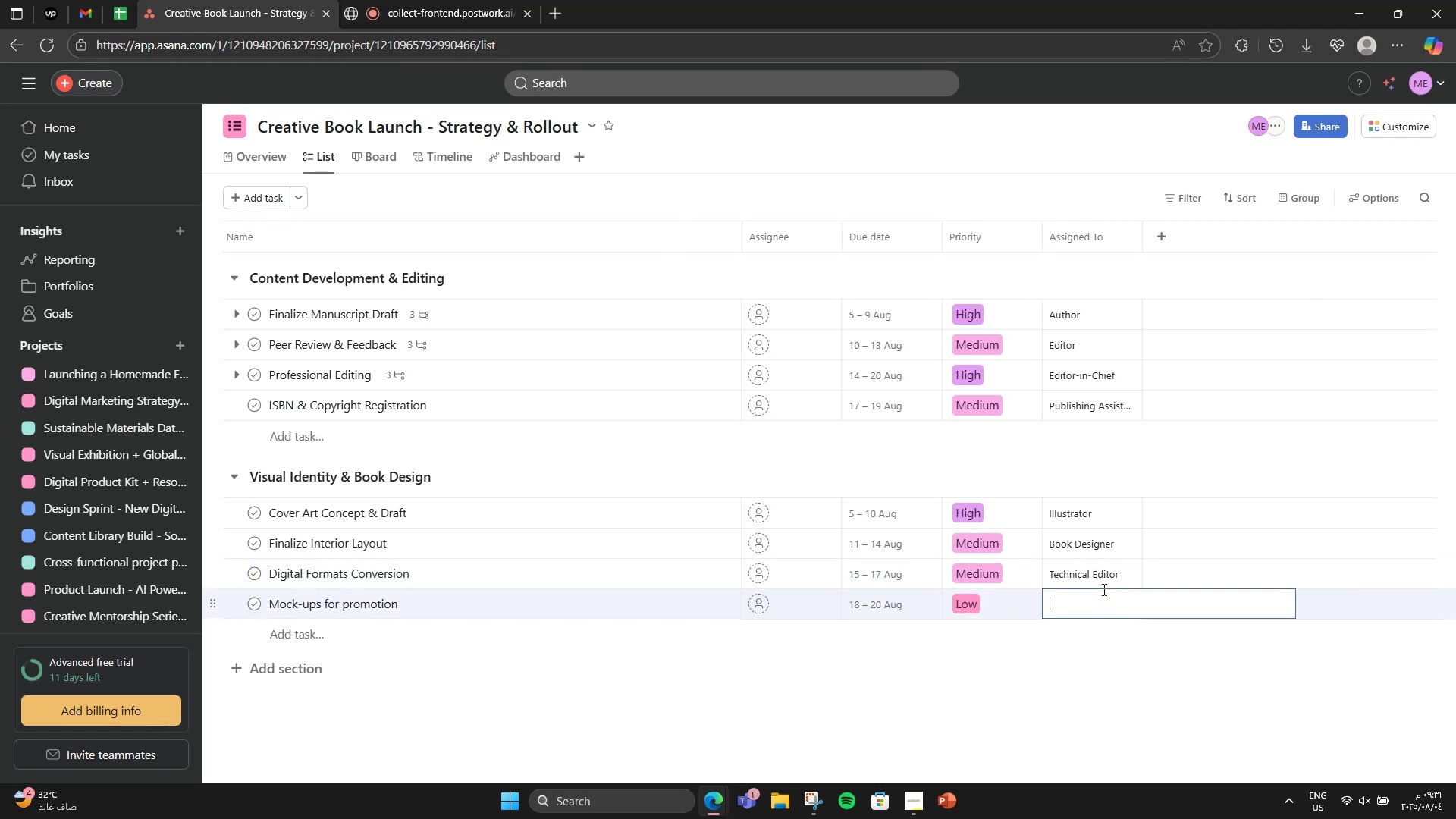 
type(Grao)
key(Backspace)
type(phic Designer)
 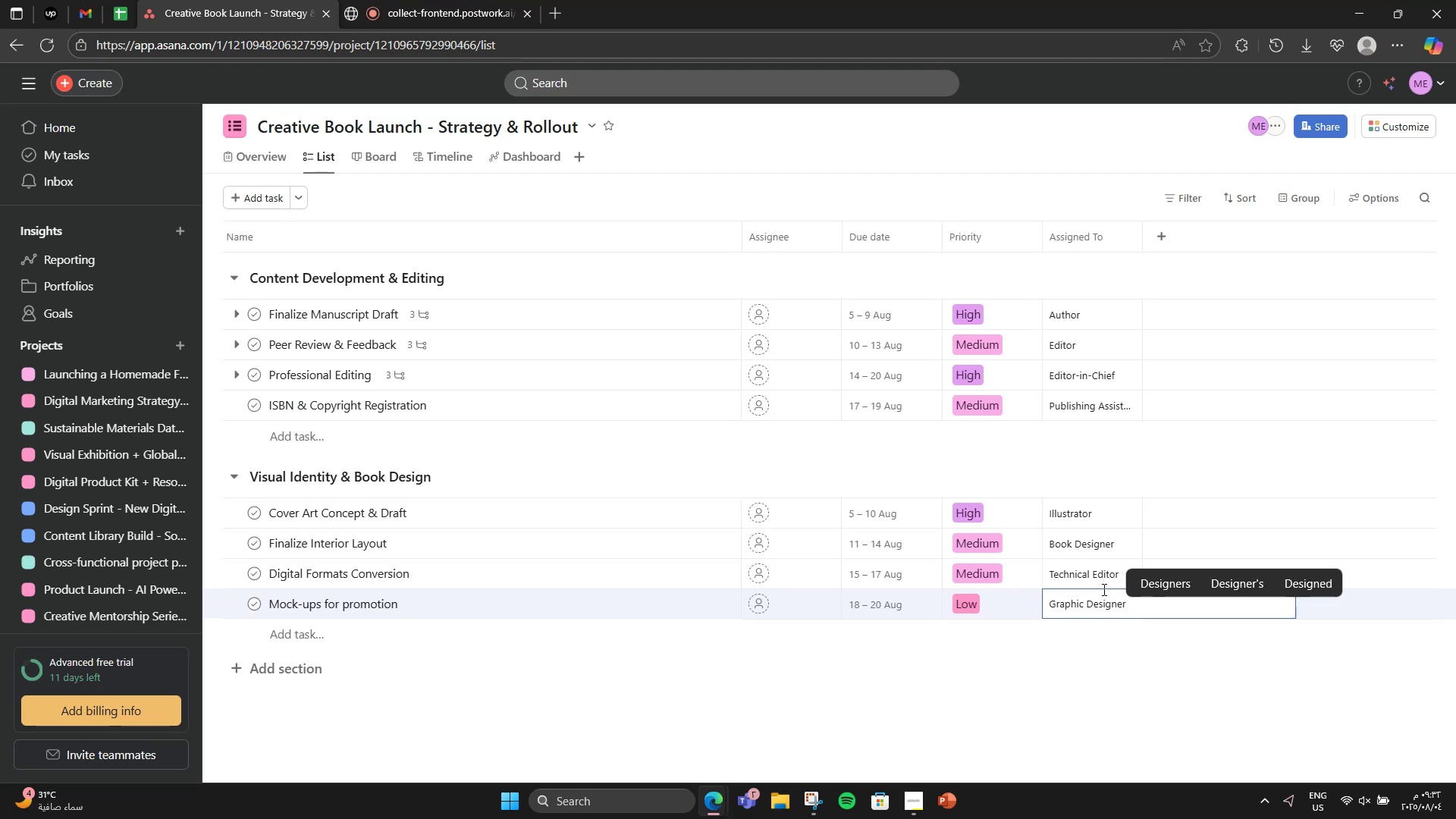 
scroll: coordinate [1103, 589], scroll_direction: up, amount: 1.0
 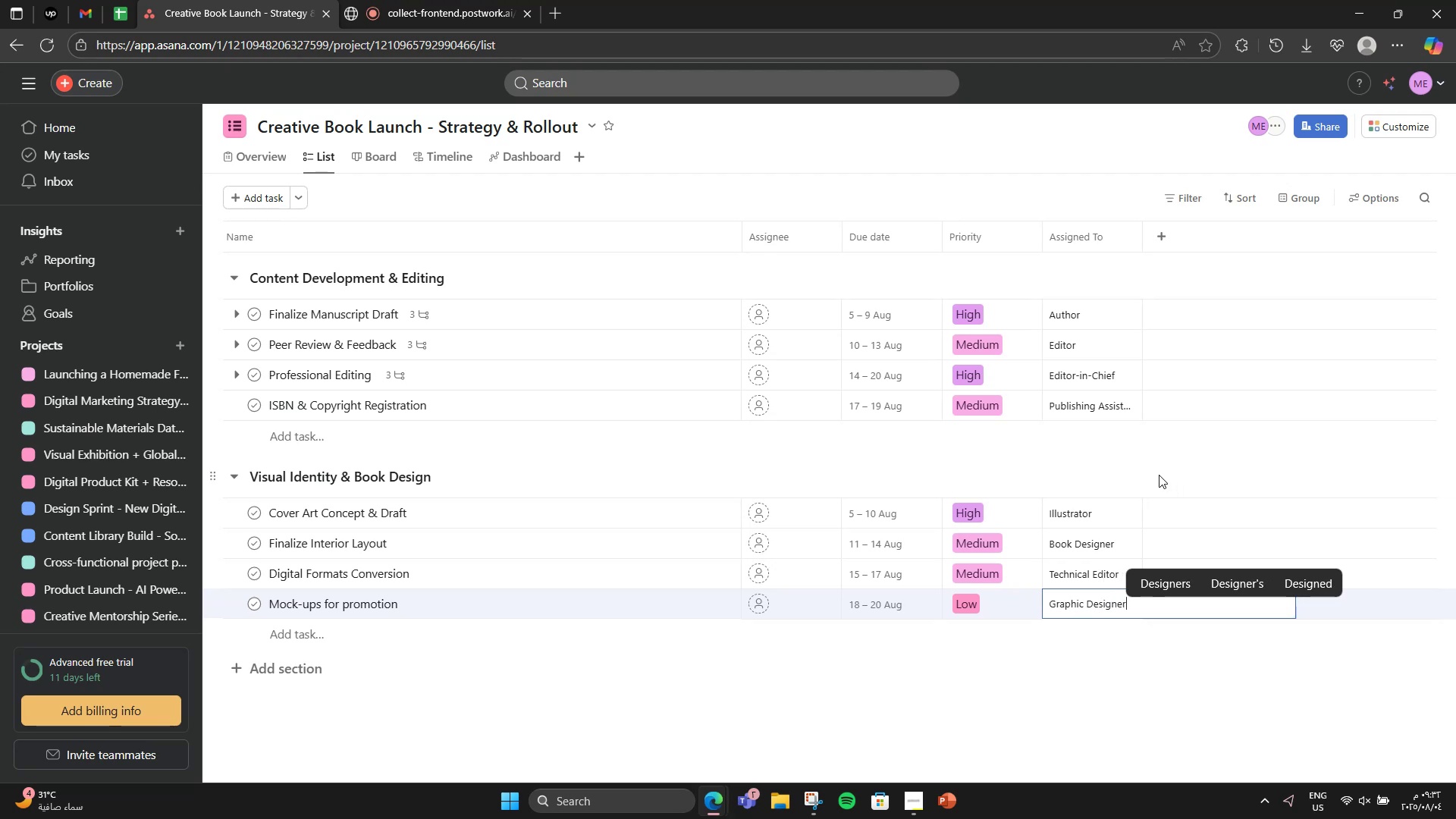 
left_click([1159, 475])
 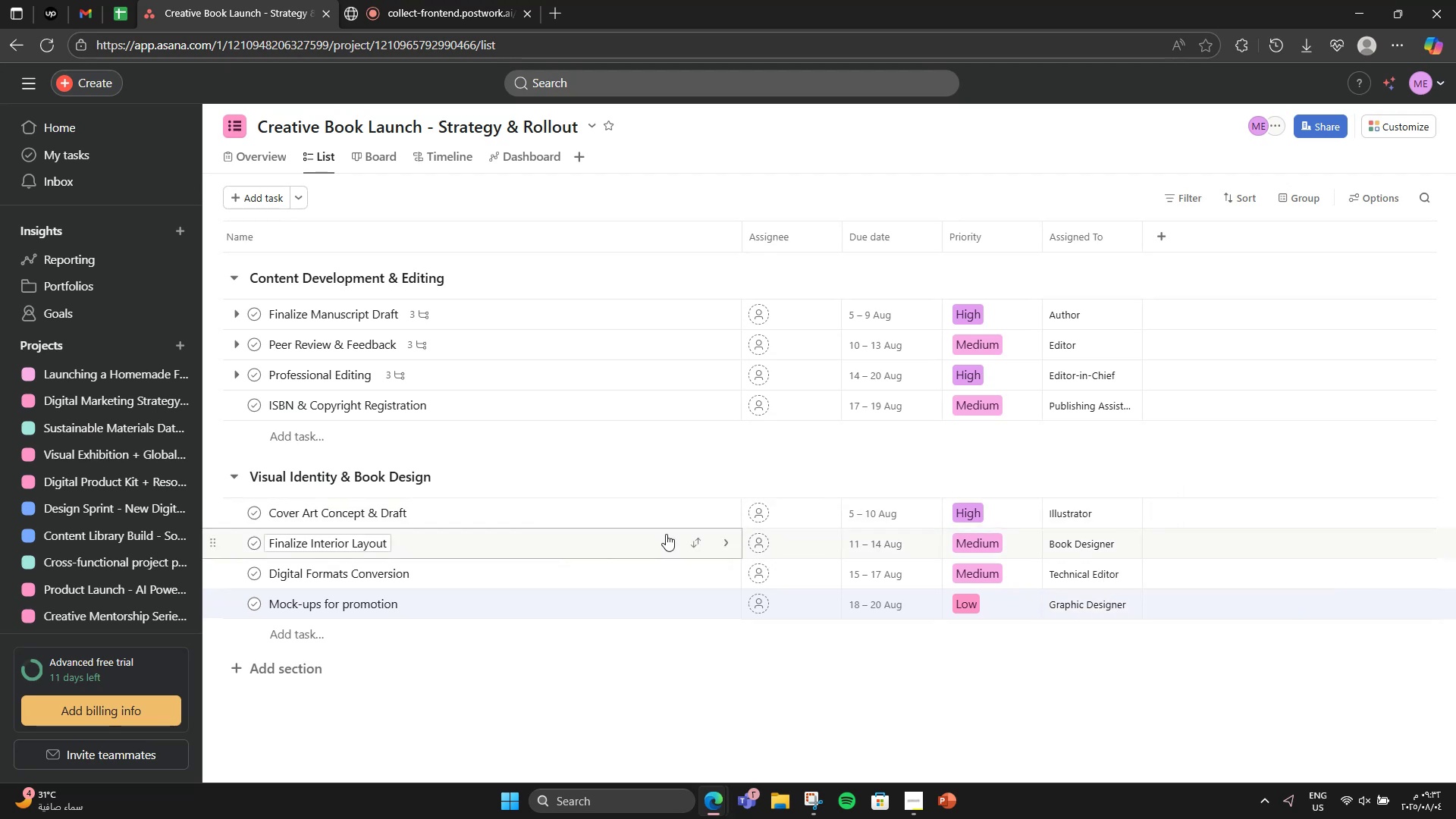 
left_click([630, 513])
 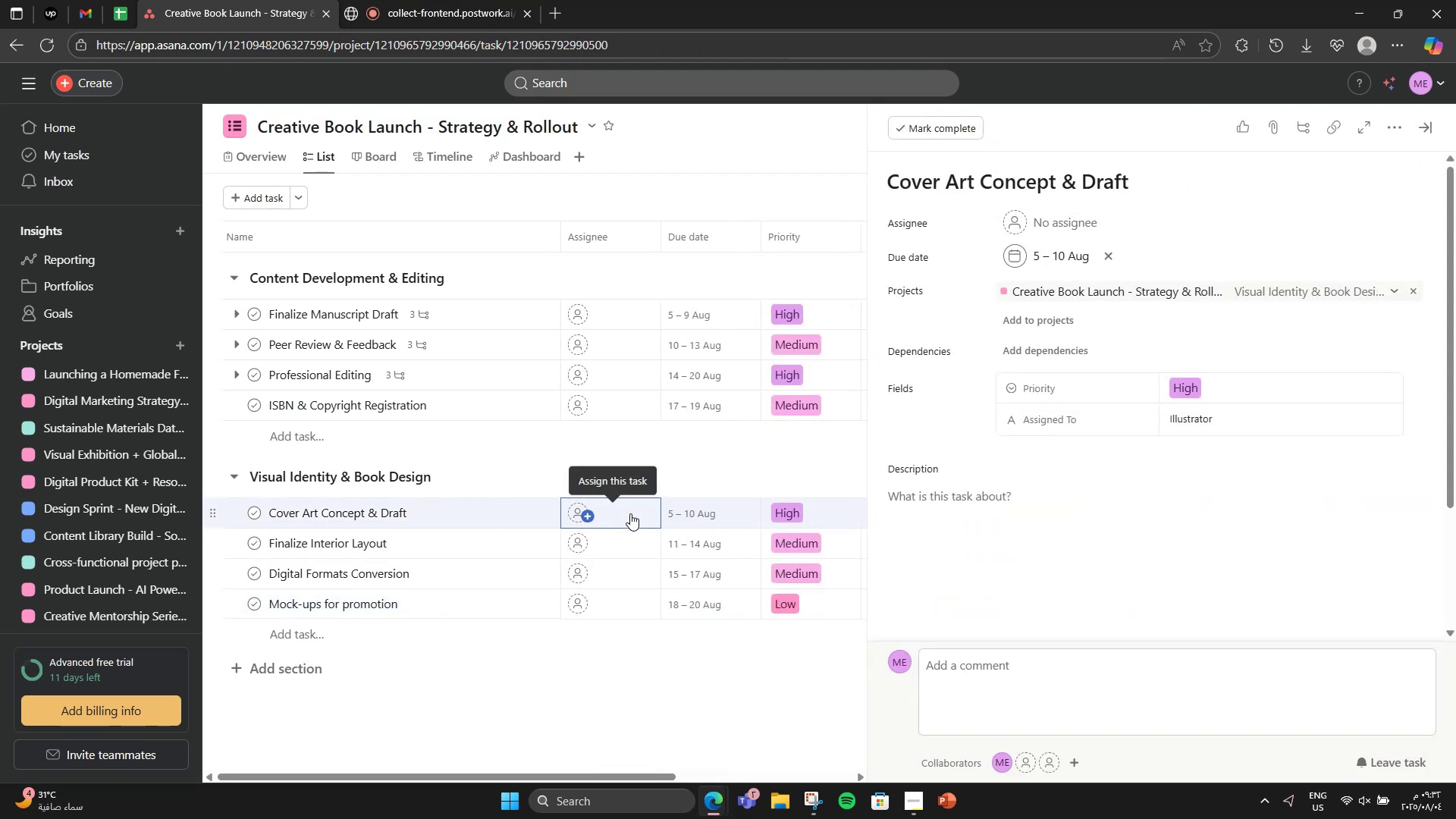 
scroll: coordinate [1021, 586], scroll_direction: down, amount: 4.0
 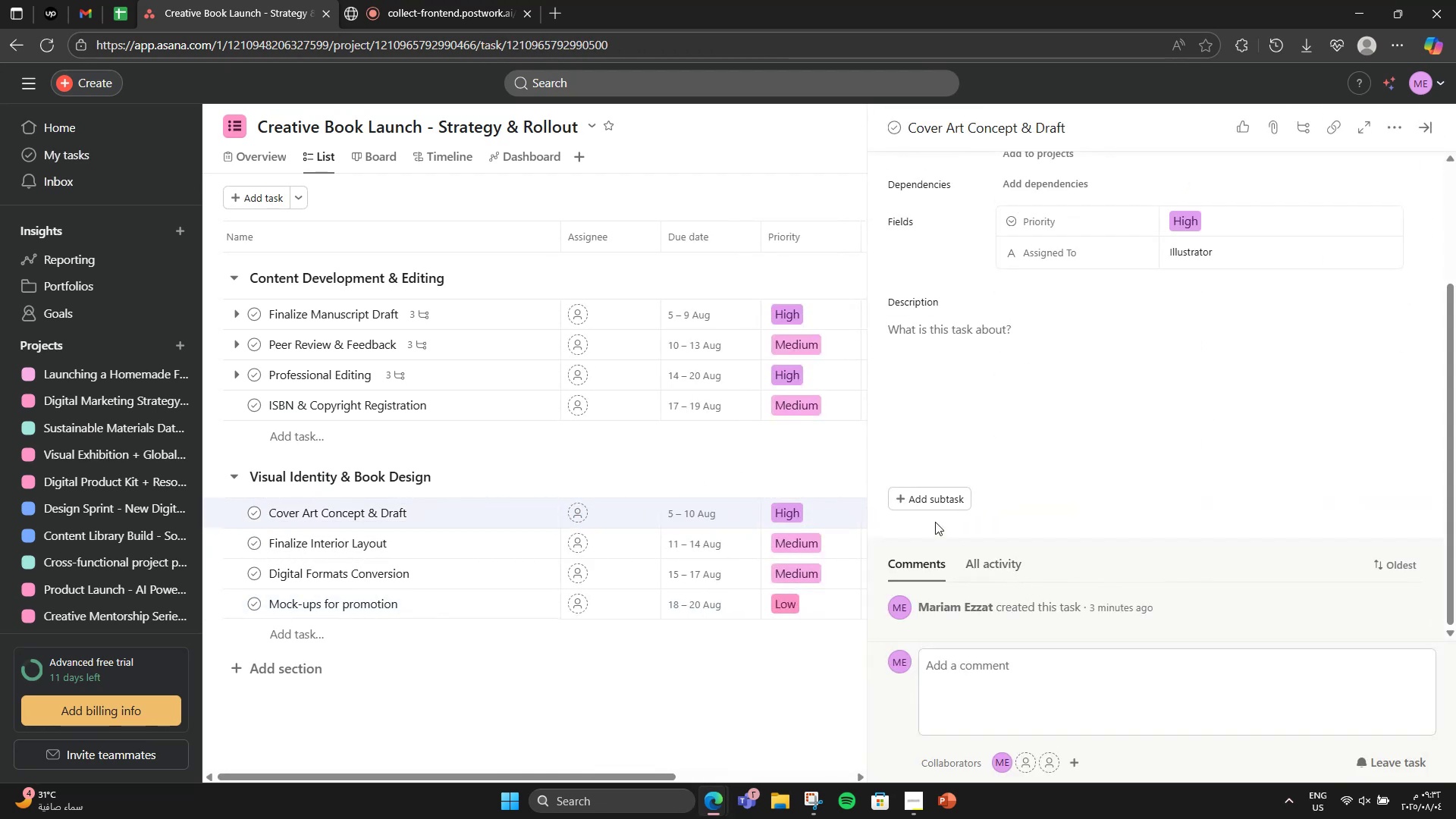 
left_click([930, 510])
 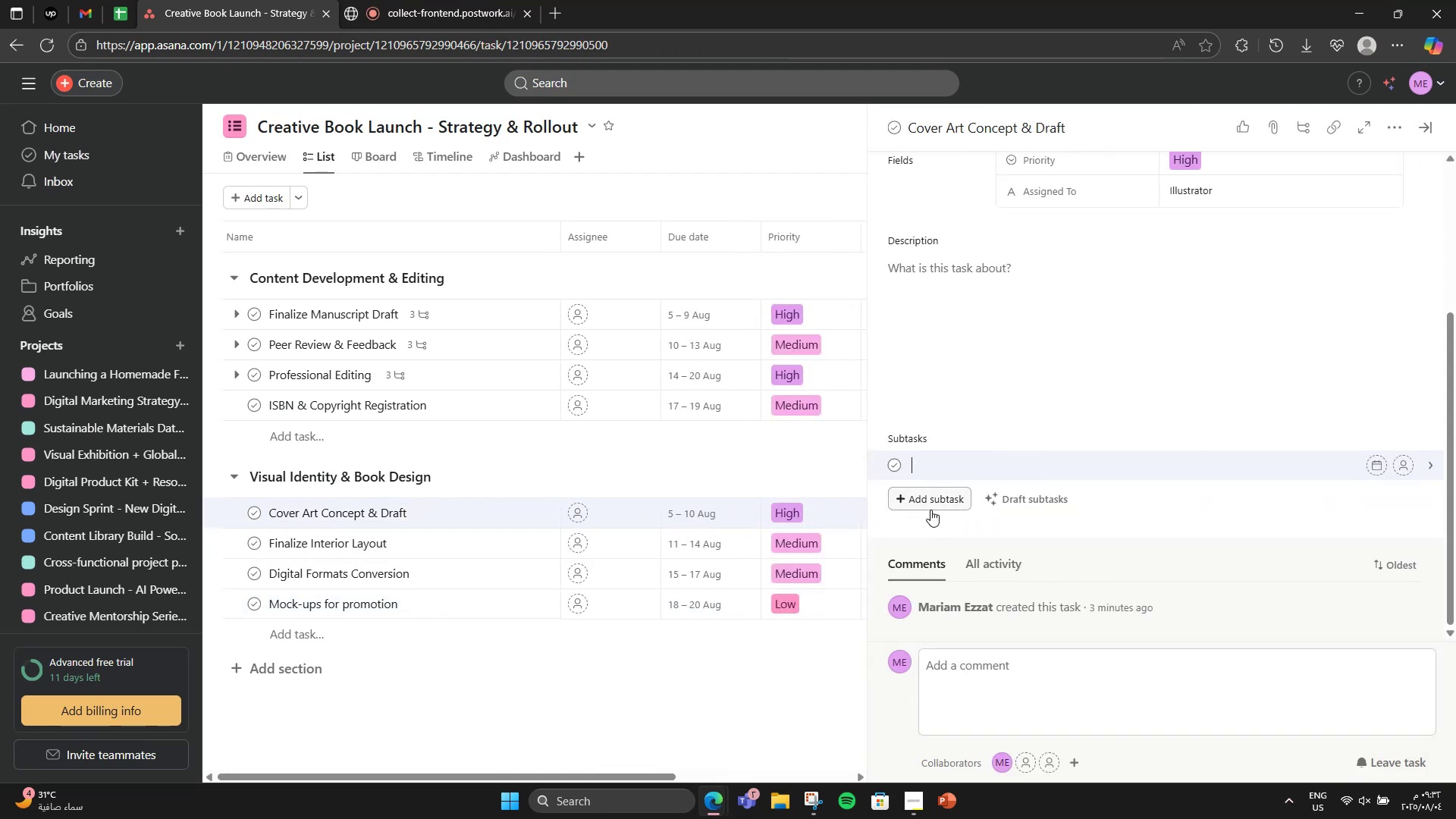 
type(Moodboard)
 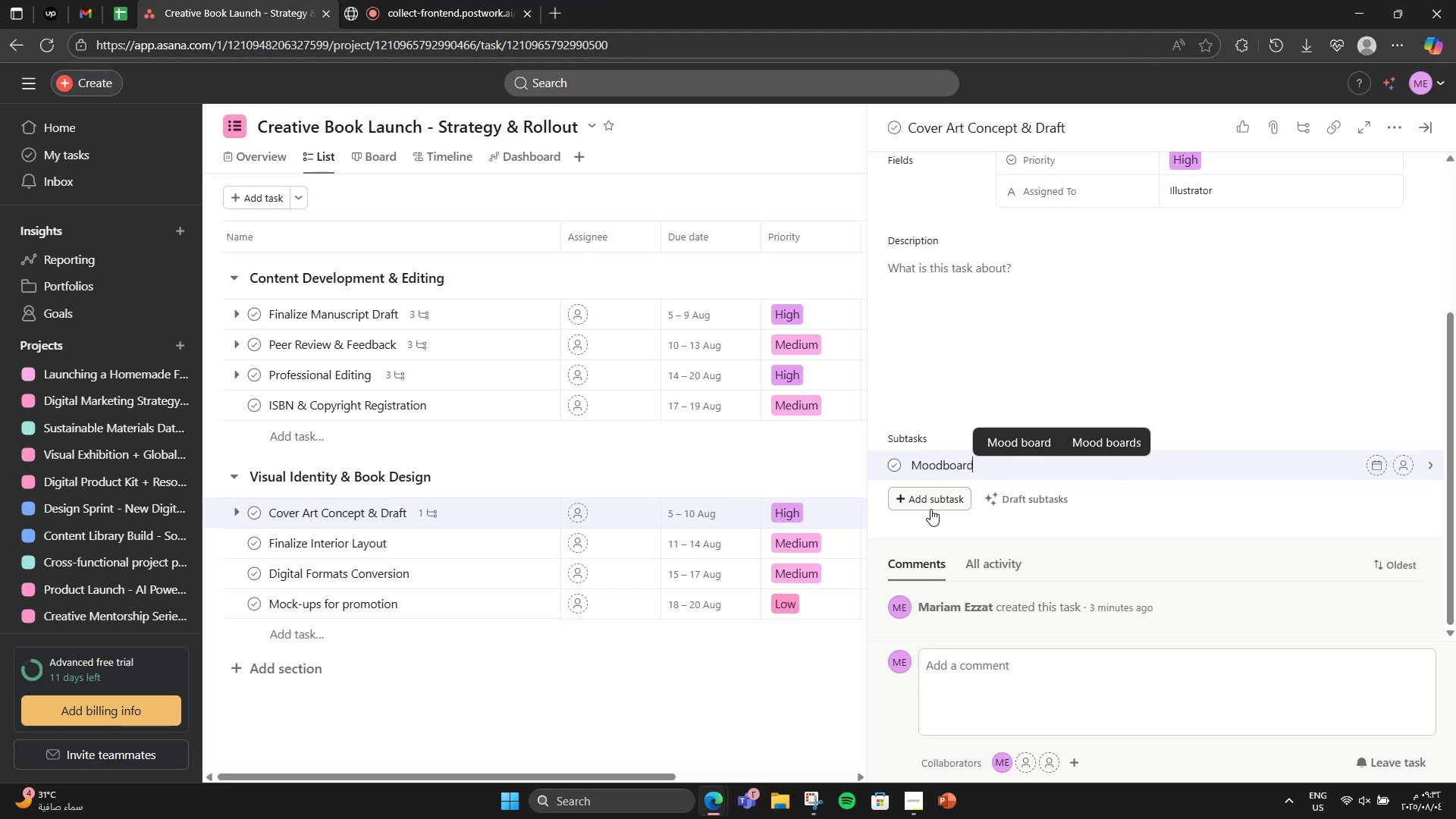 
key(Enter)
 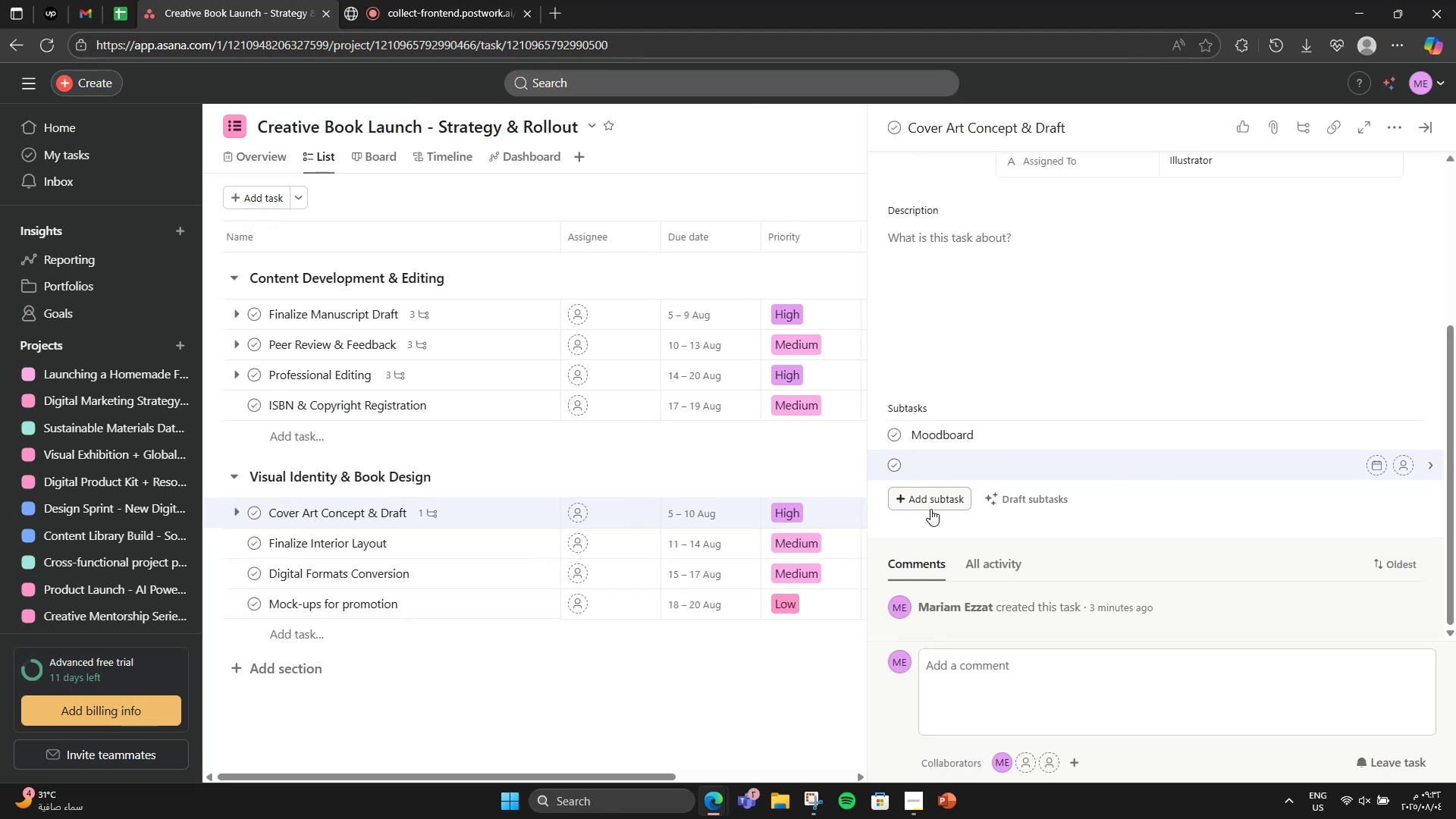 
type(Sketch concept)
 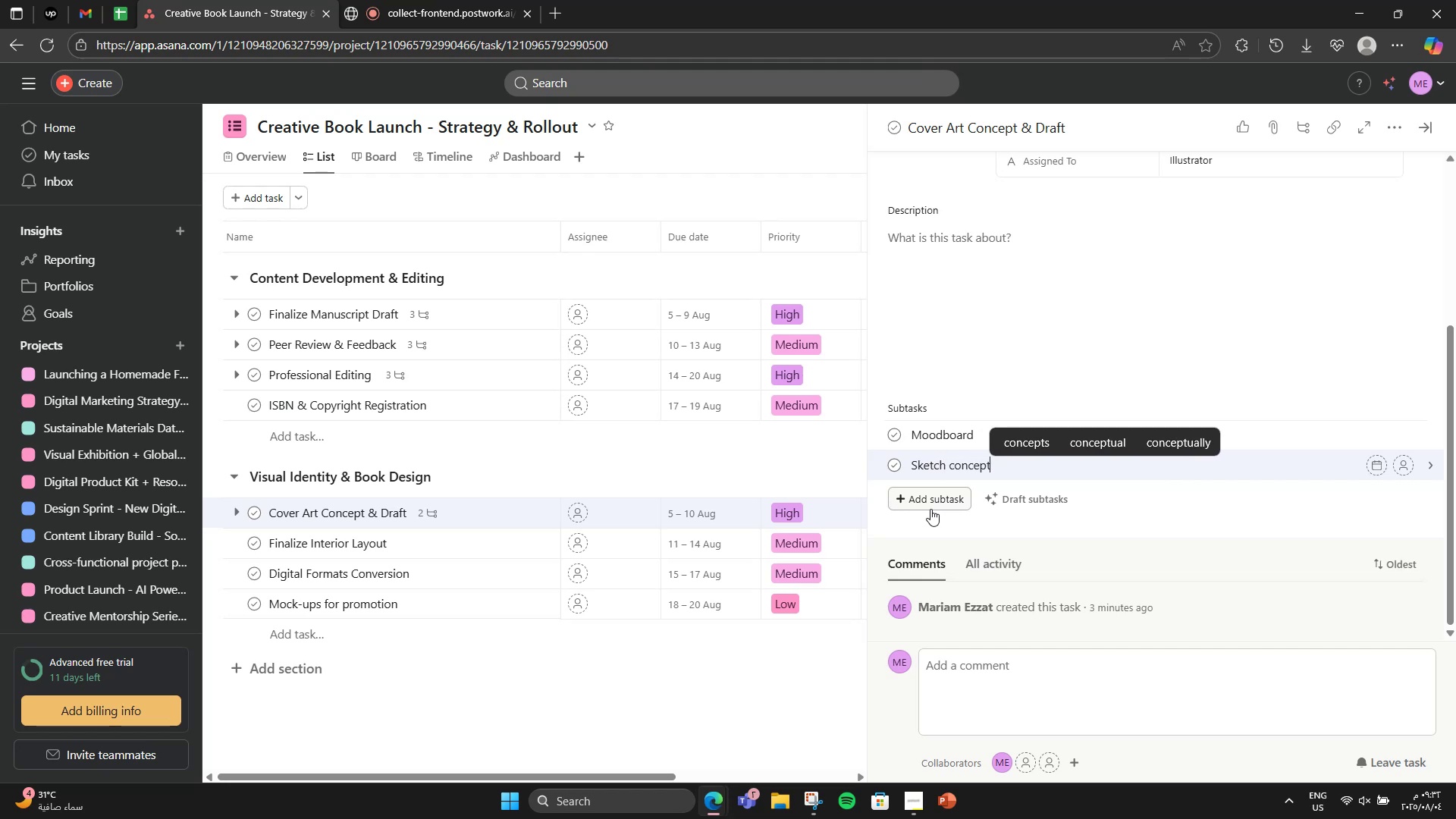 
key(Enter)
 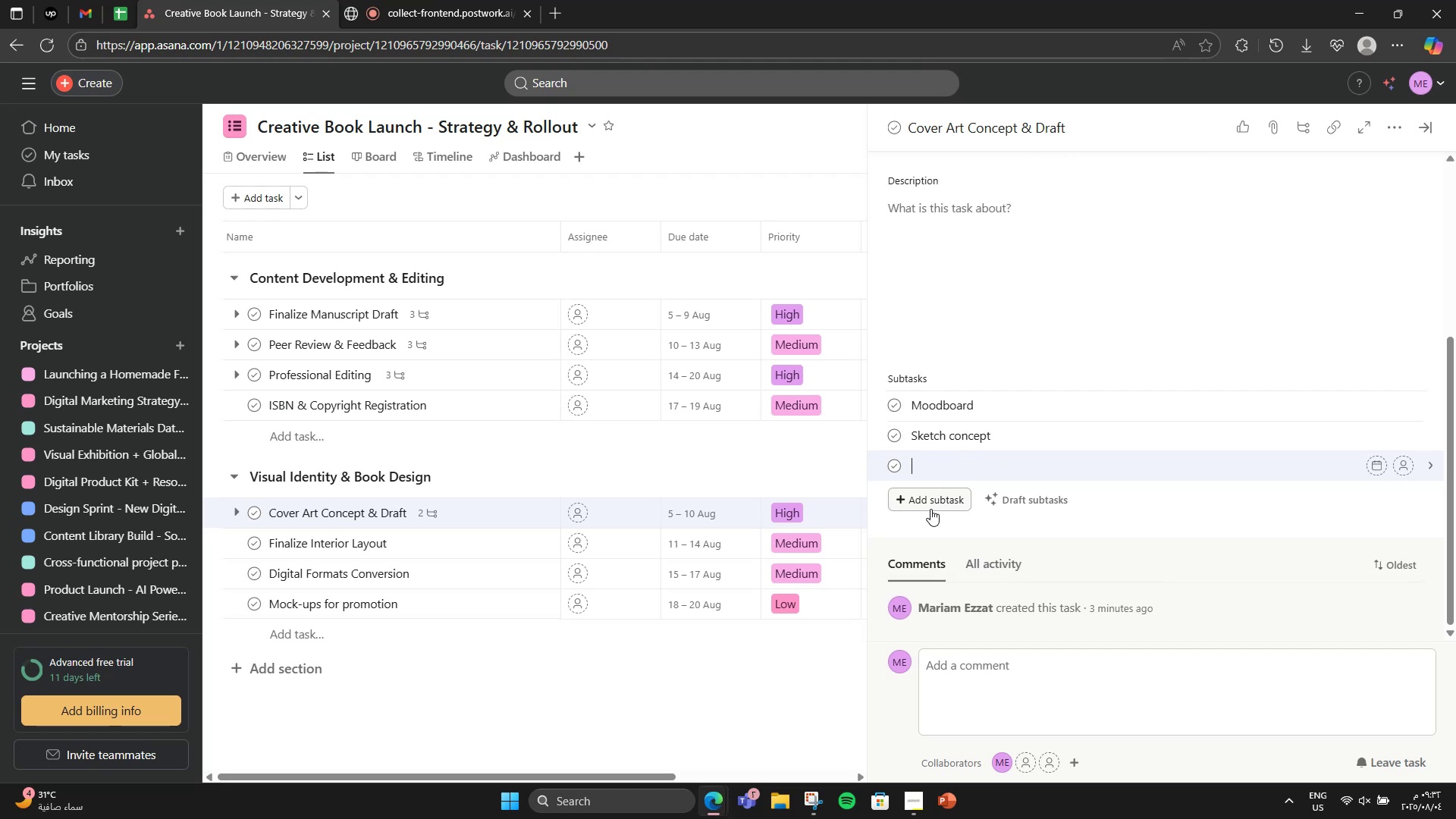 
type(Client review)
 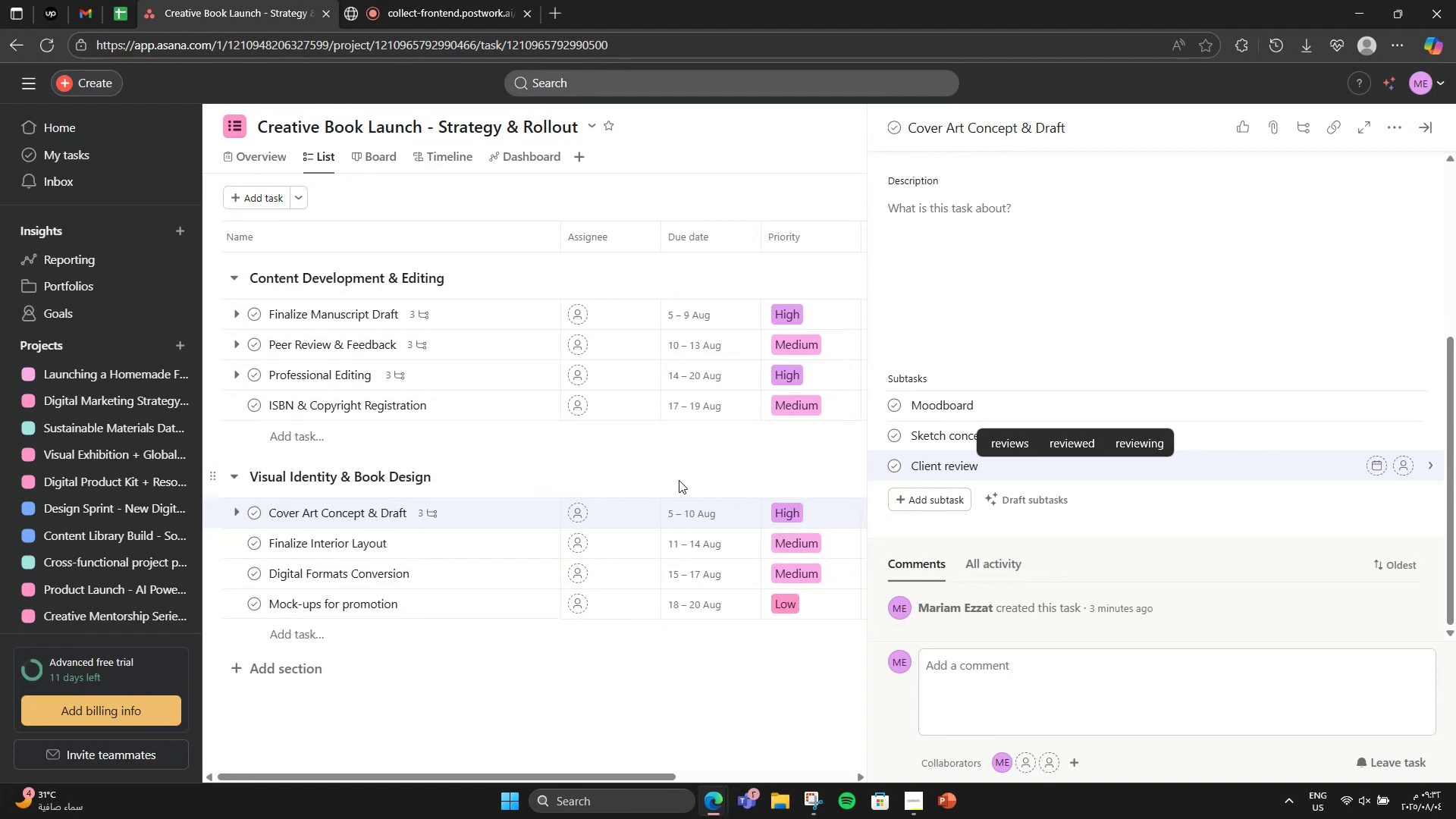 
left_click([448, 536])
 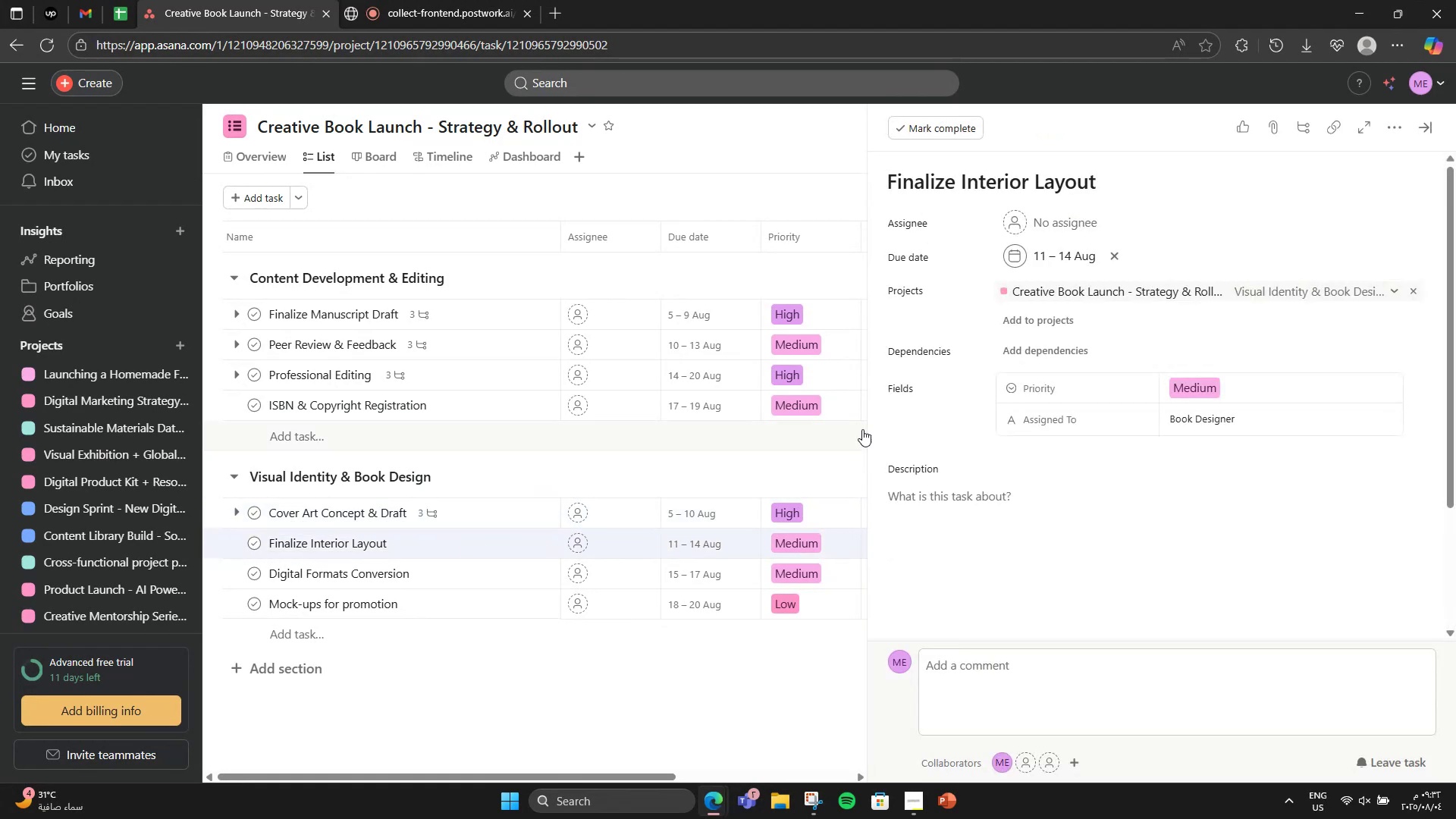 
scroll: coordinate [1200, 318], scroll_direction: down, amount: 4.0
 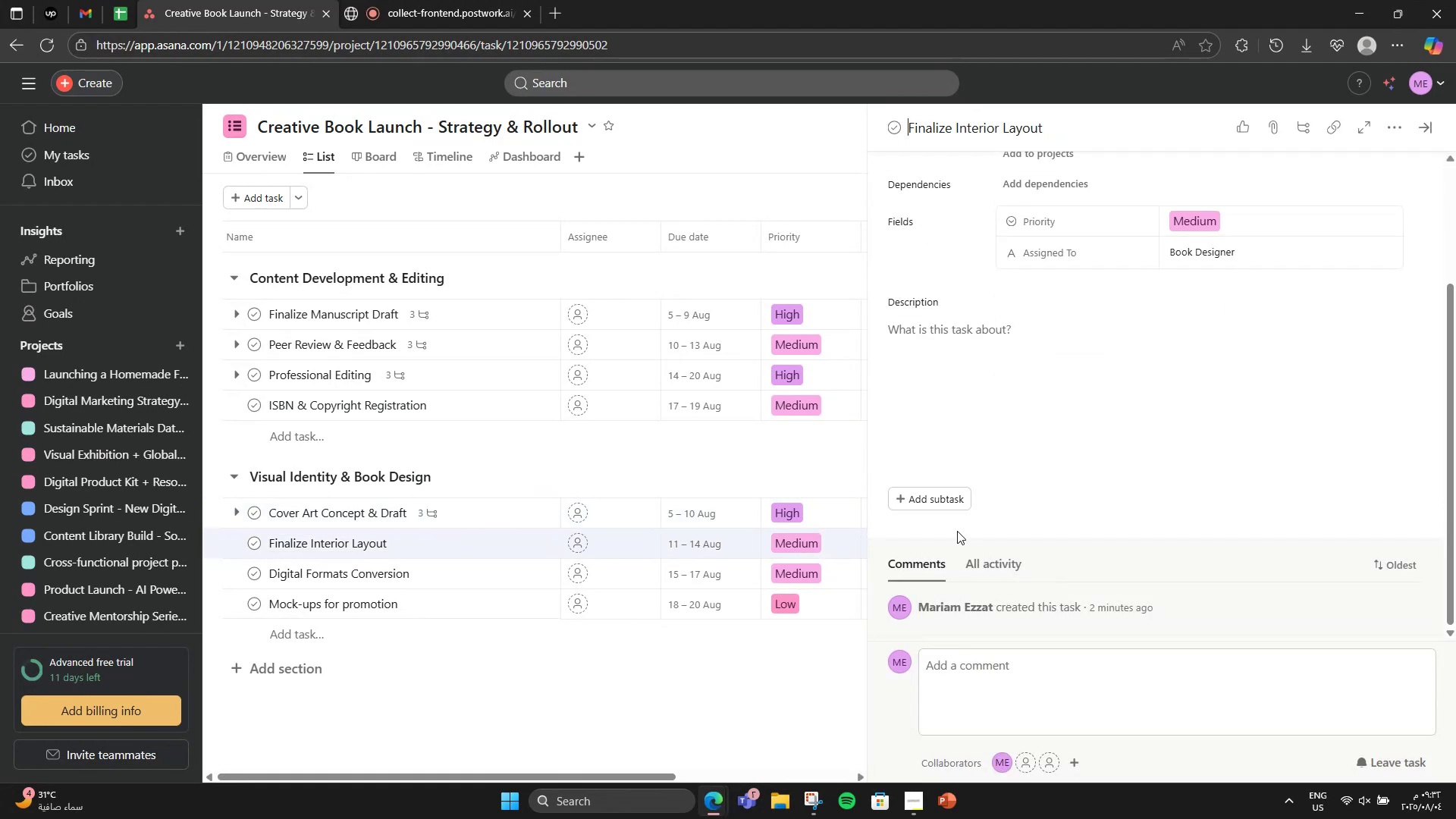 
left_click([957, 500])
 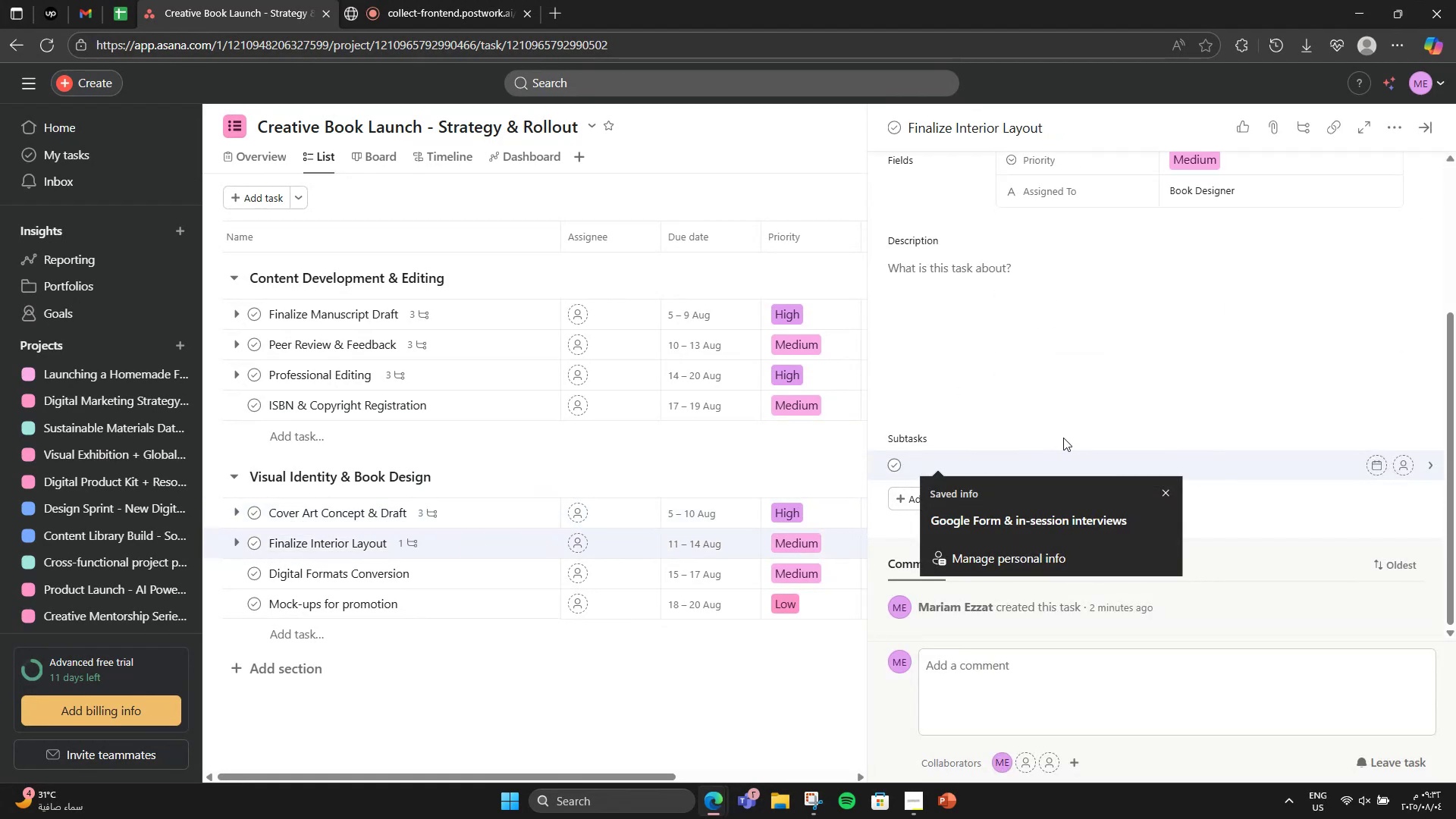 
left_click([1024, 456])
 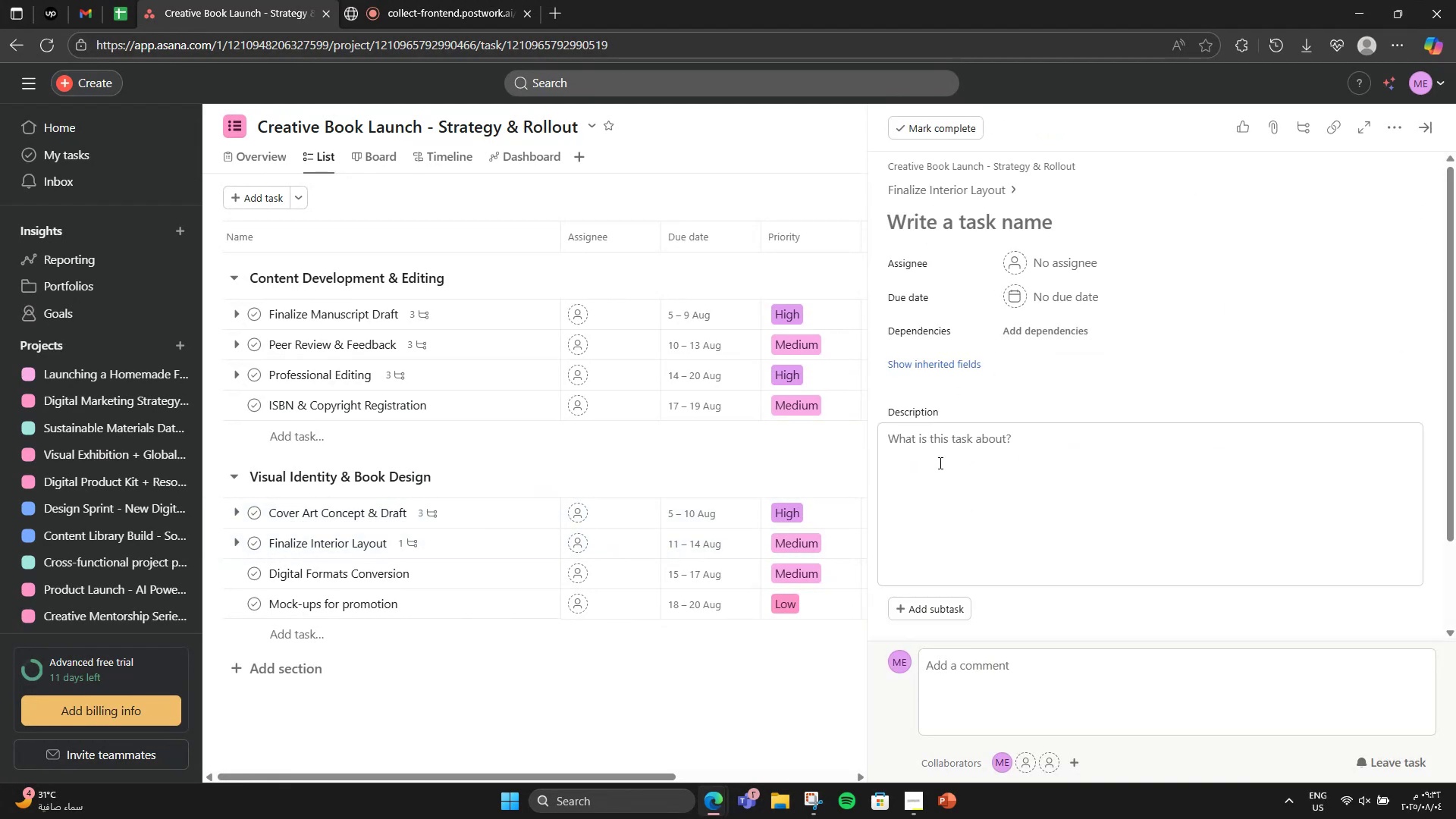 
scroll: coordinate [952, 459], scroll_direction: down, amount: 4.0
 